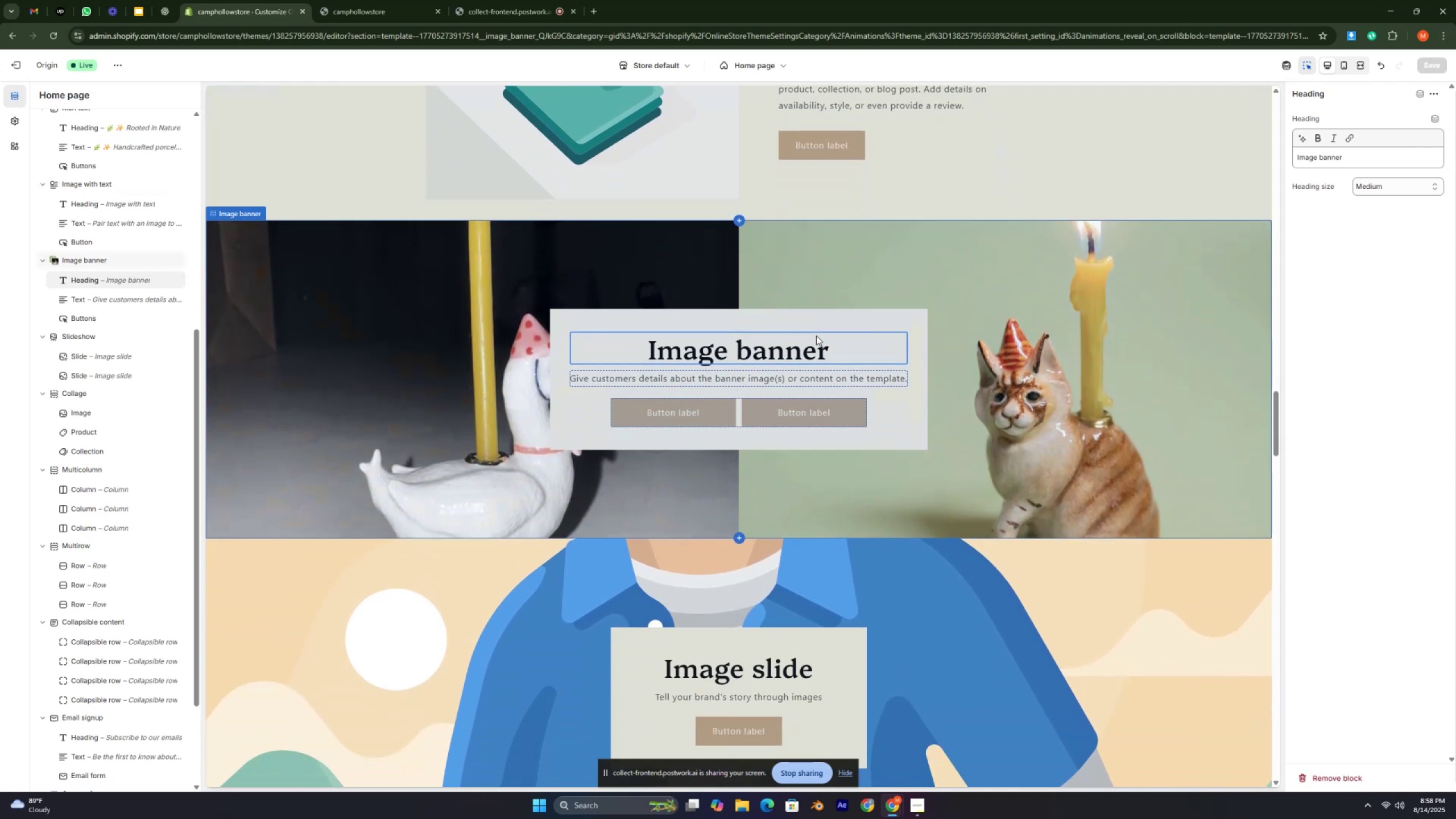 
key(Control+ControlLeft)
 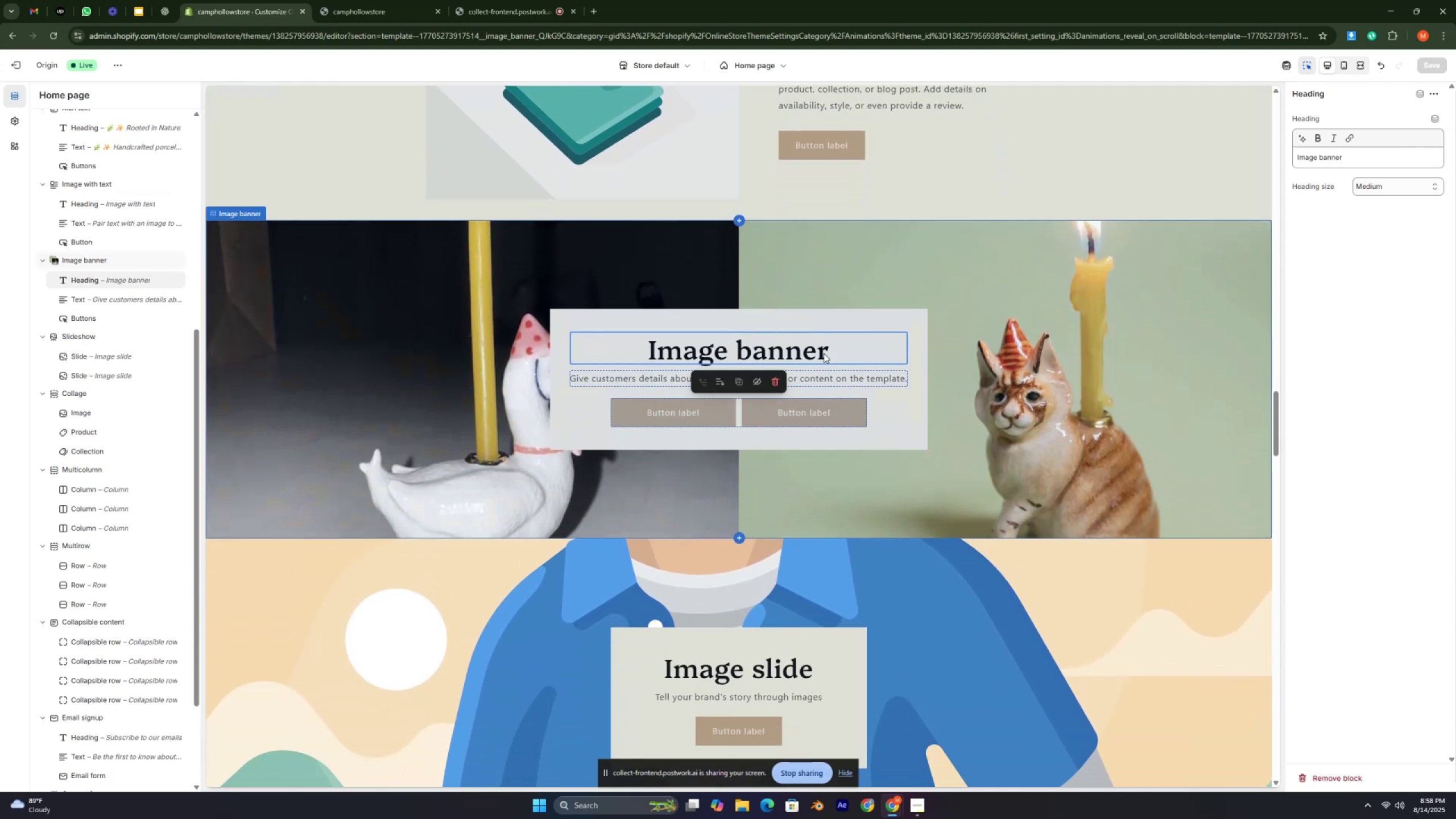 
key(Control+ControlLeft)
 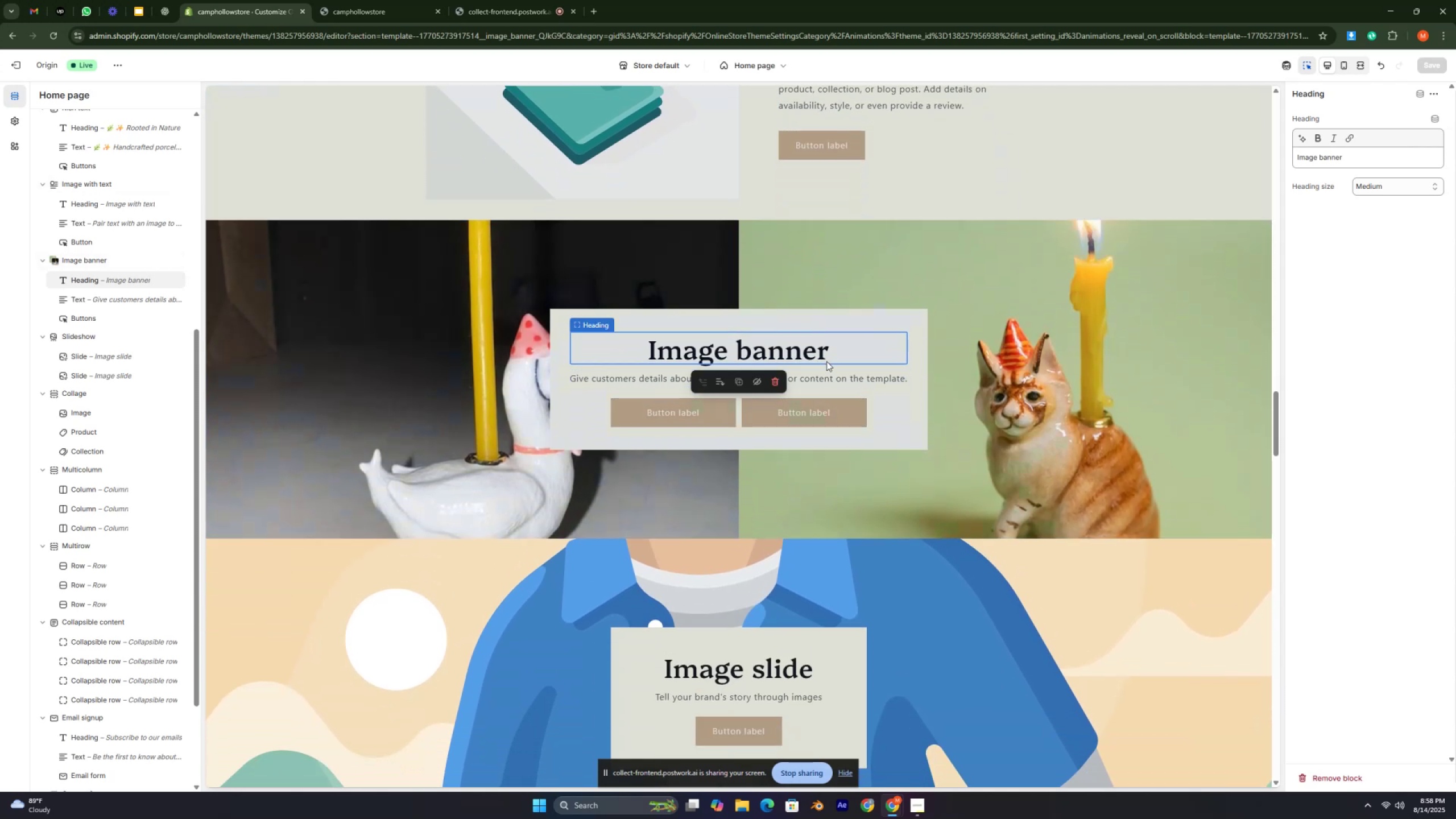 
key(Control+ControlLeft)
 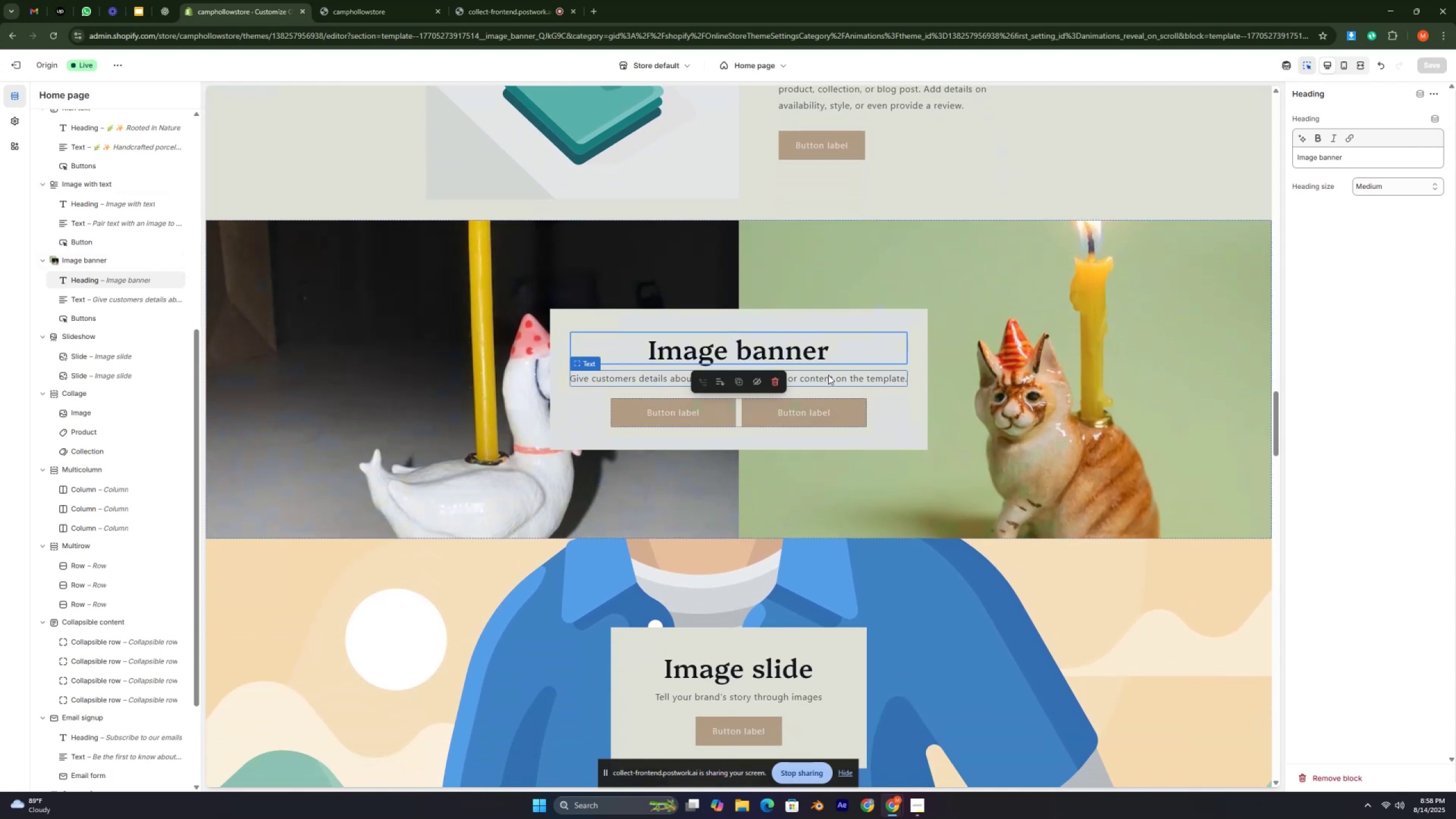 
key(Control+ControlLeft)
 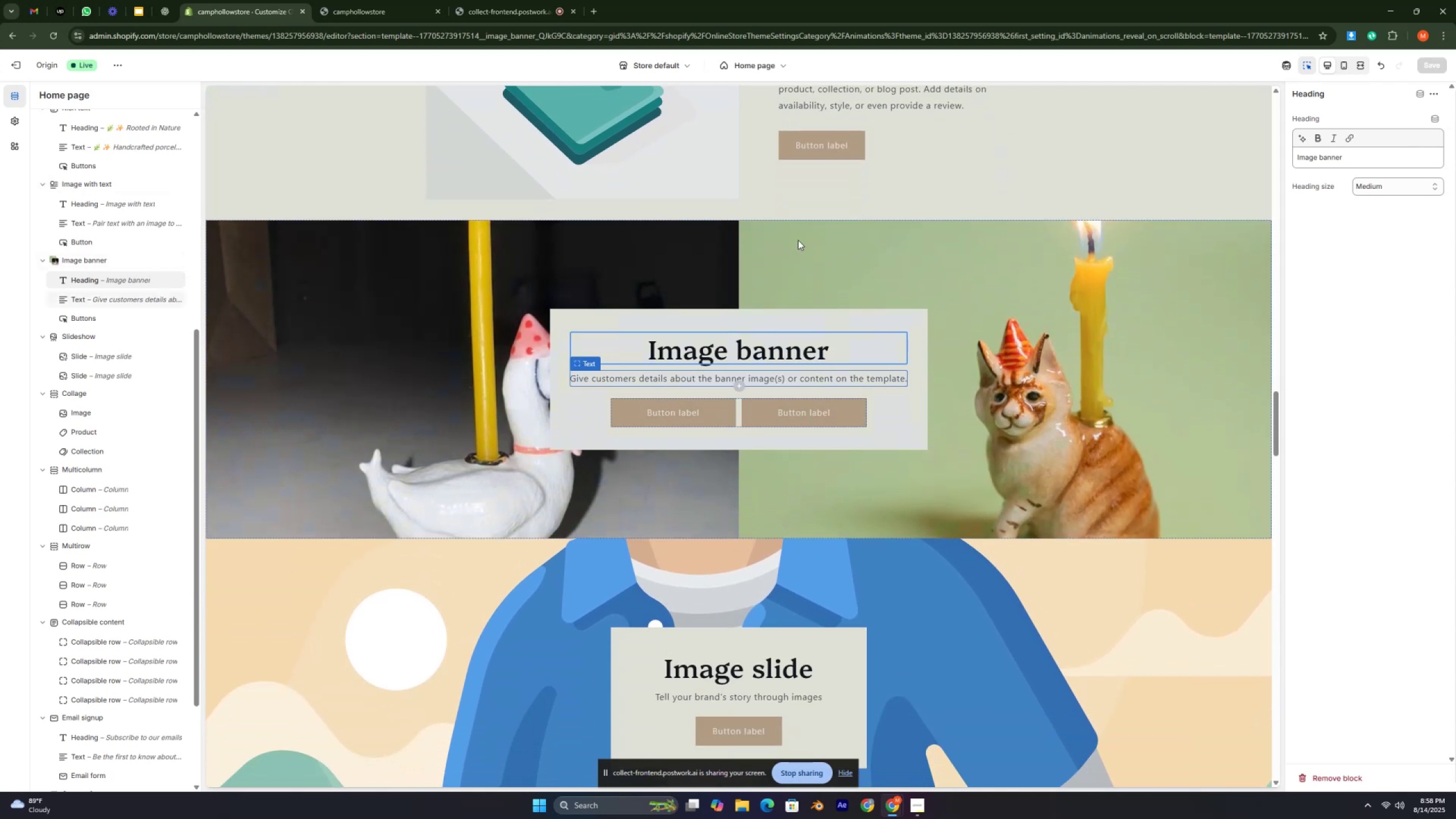 
scroll: coordinate [783, 240], scroll_direction: up, amount: 2.0
 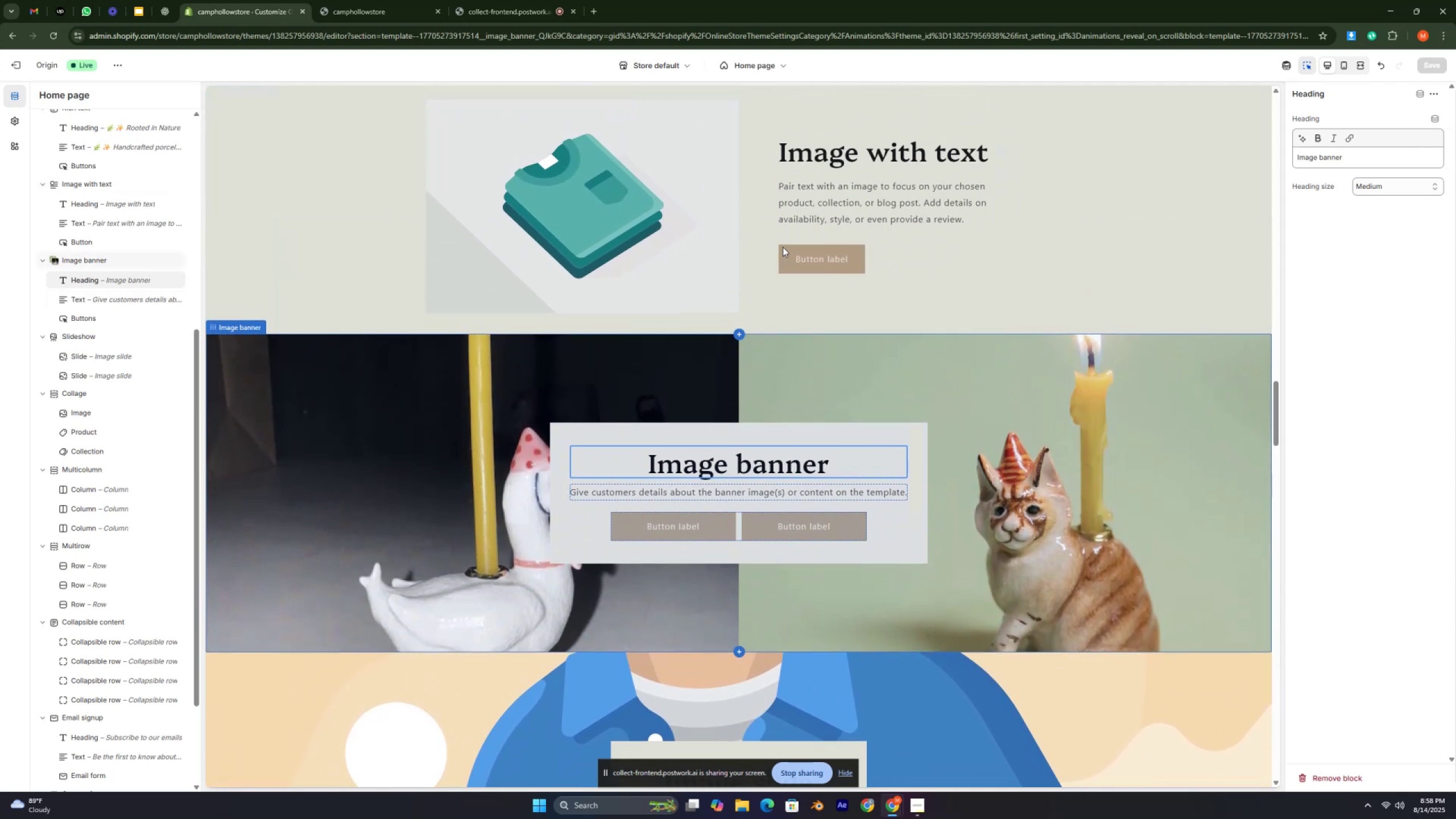 
scroll: coordinate [795, 330], scroll_direction: down, amount: 7.0
 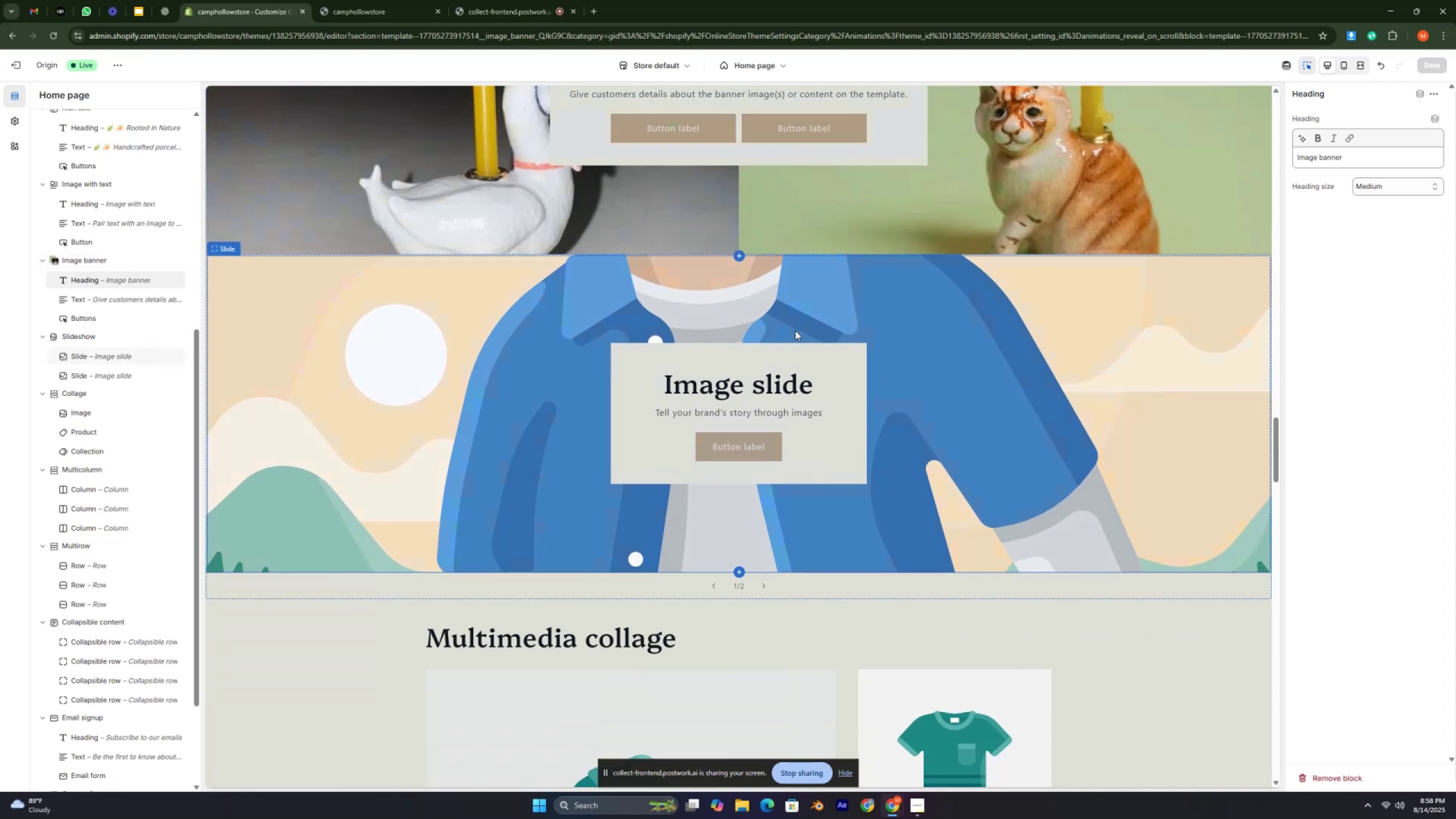 
key(Control+ControlLeft)
 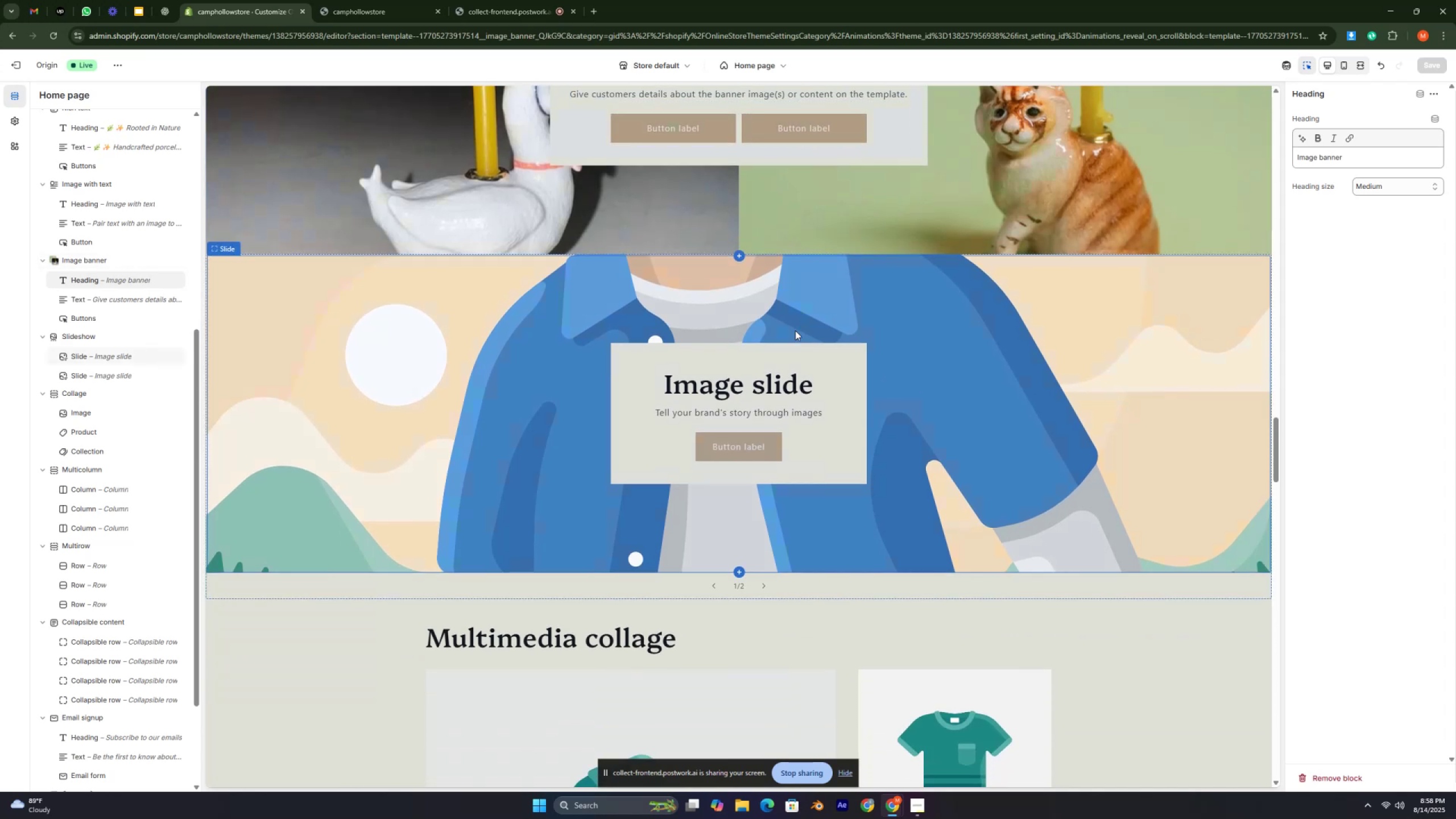 
key(Control+ControlLeft)
 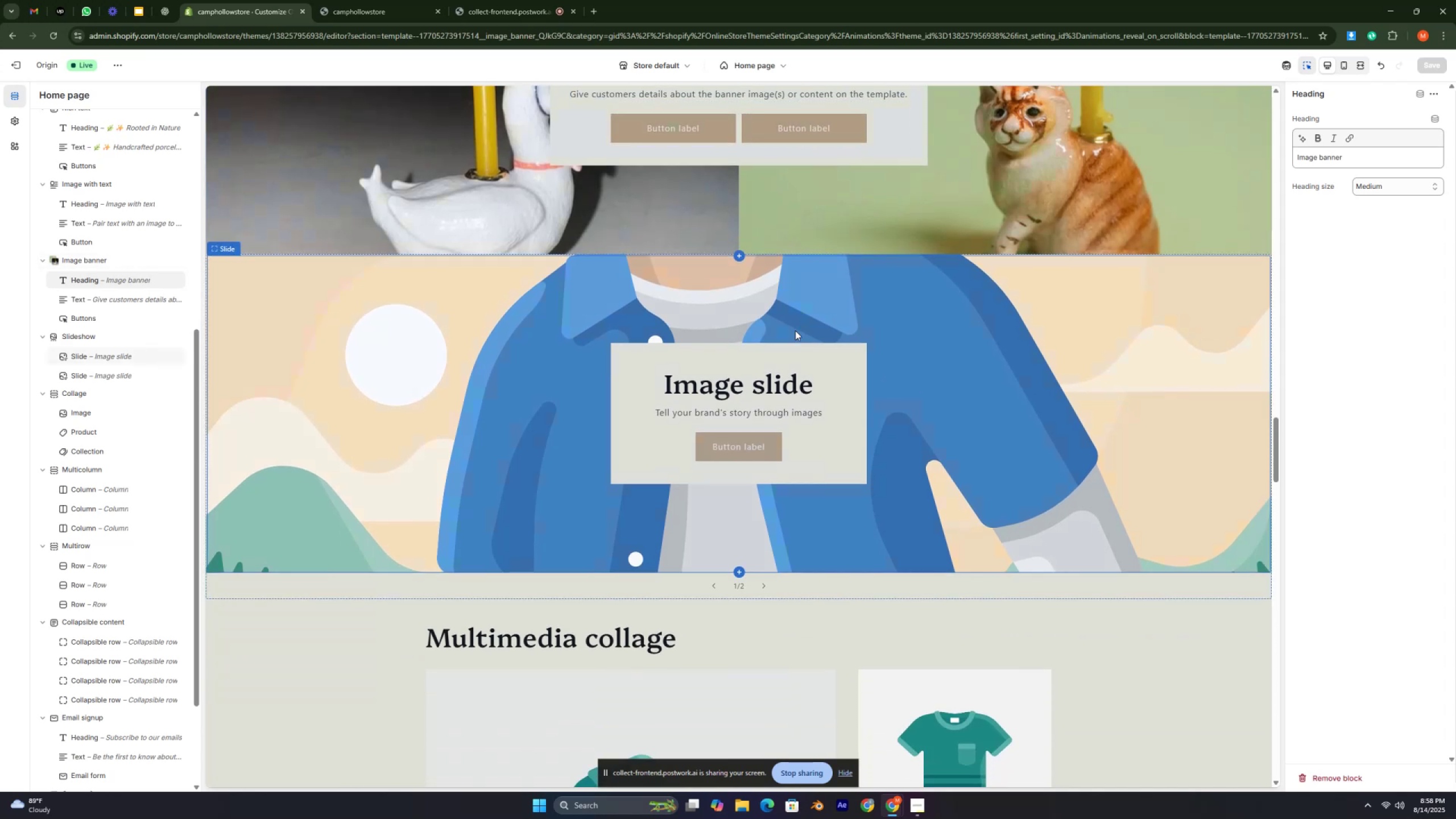 
key(Control+ControlLeft)
 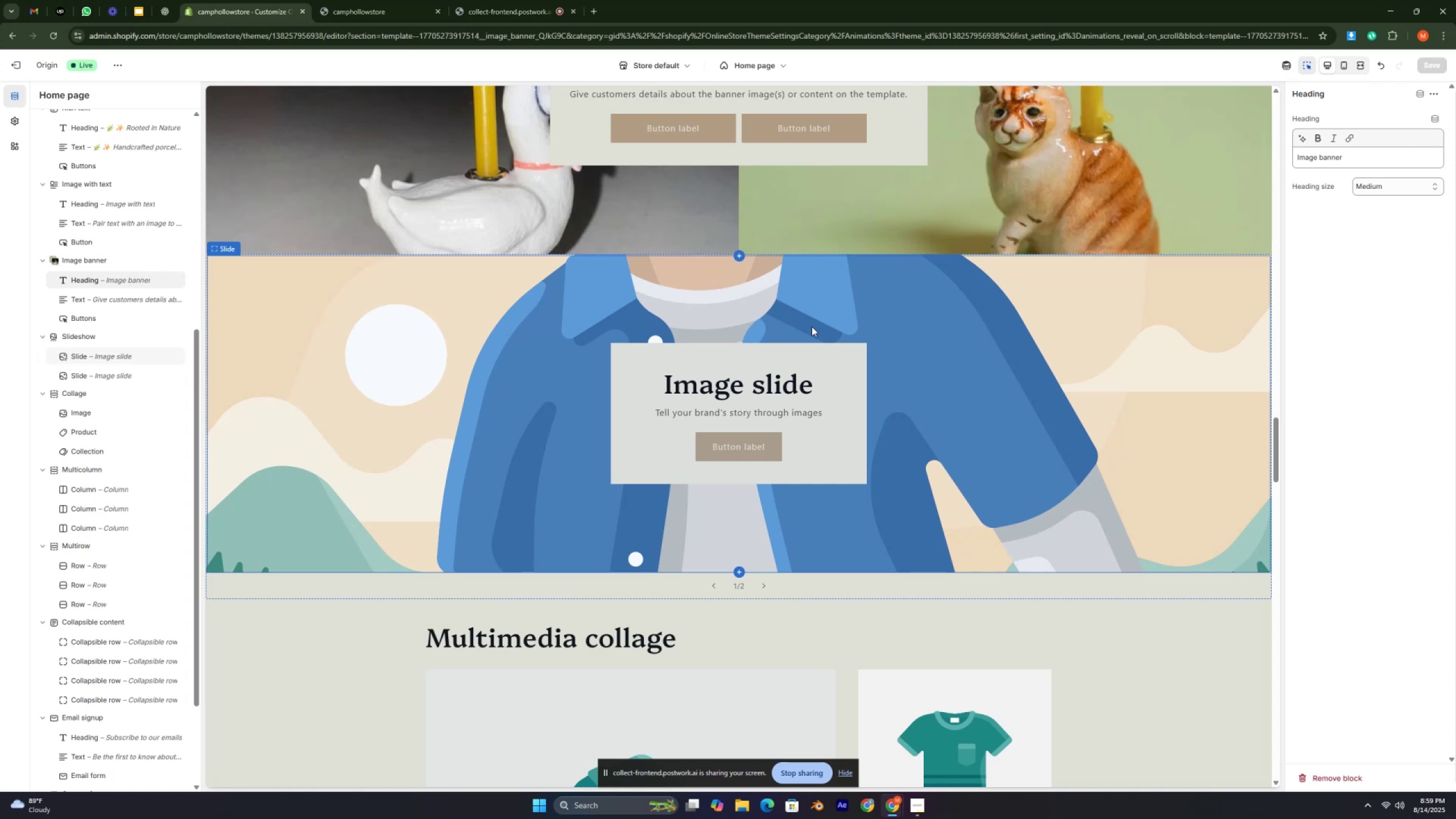 
wait(25.9)
 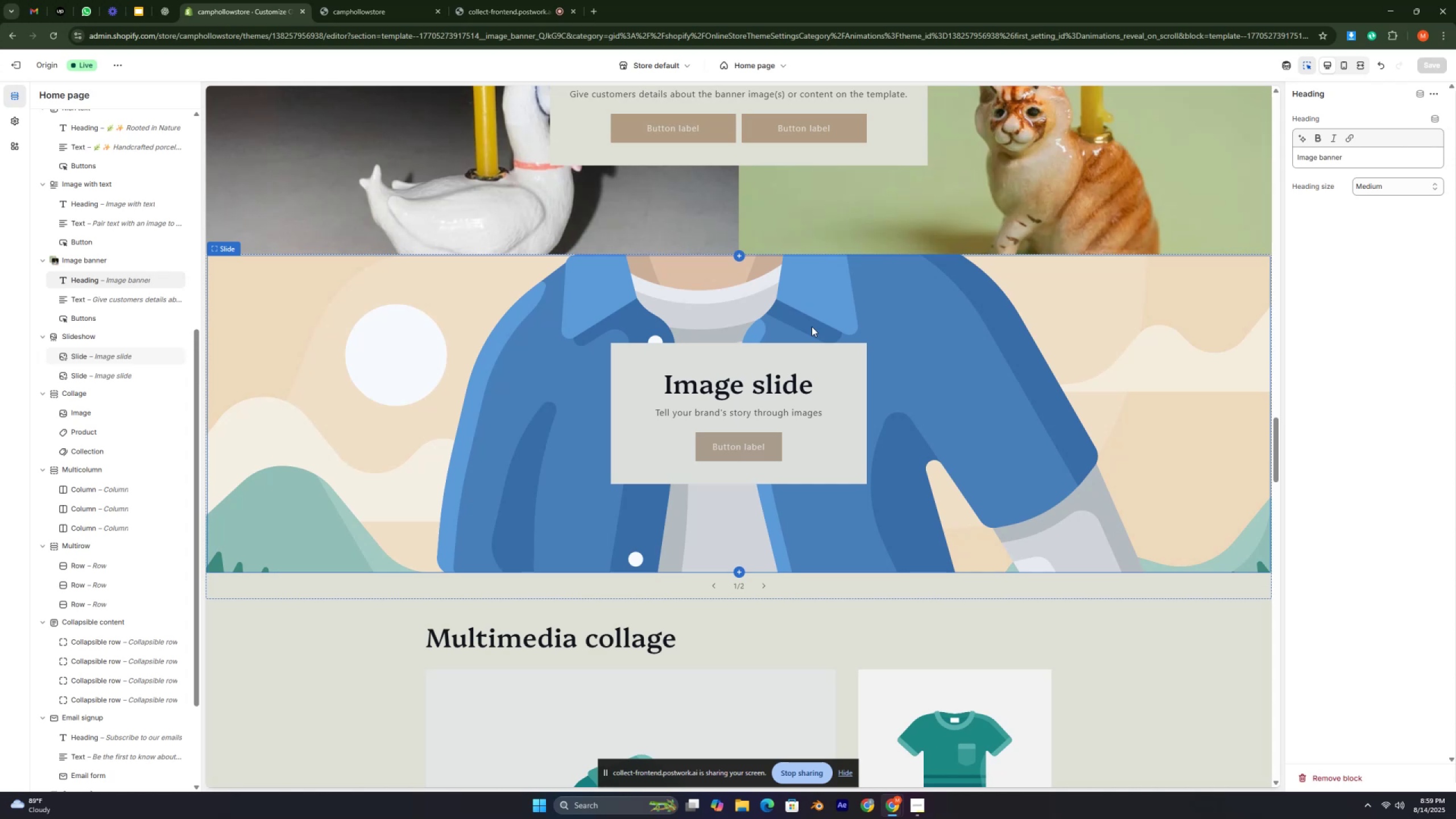 
key(Control+ControlLeft)
 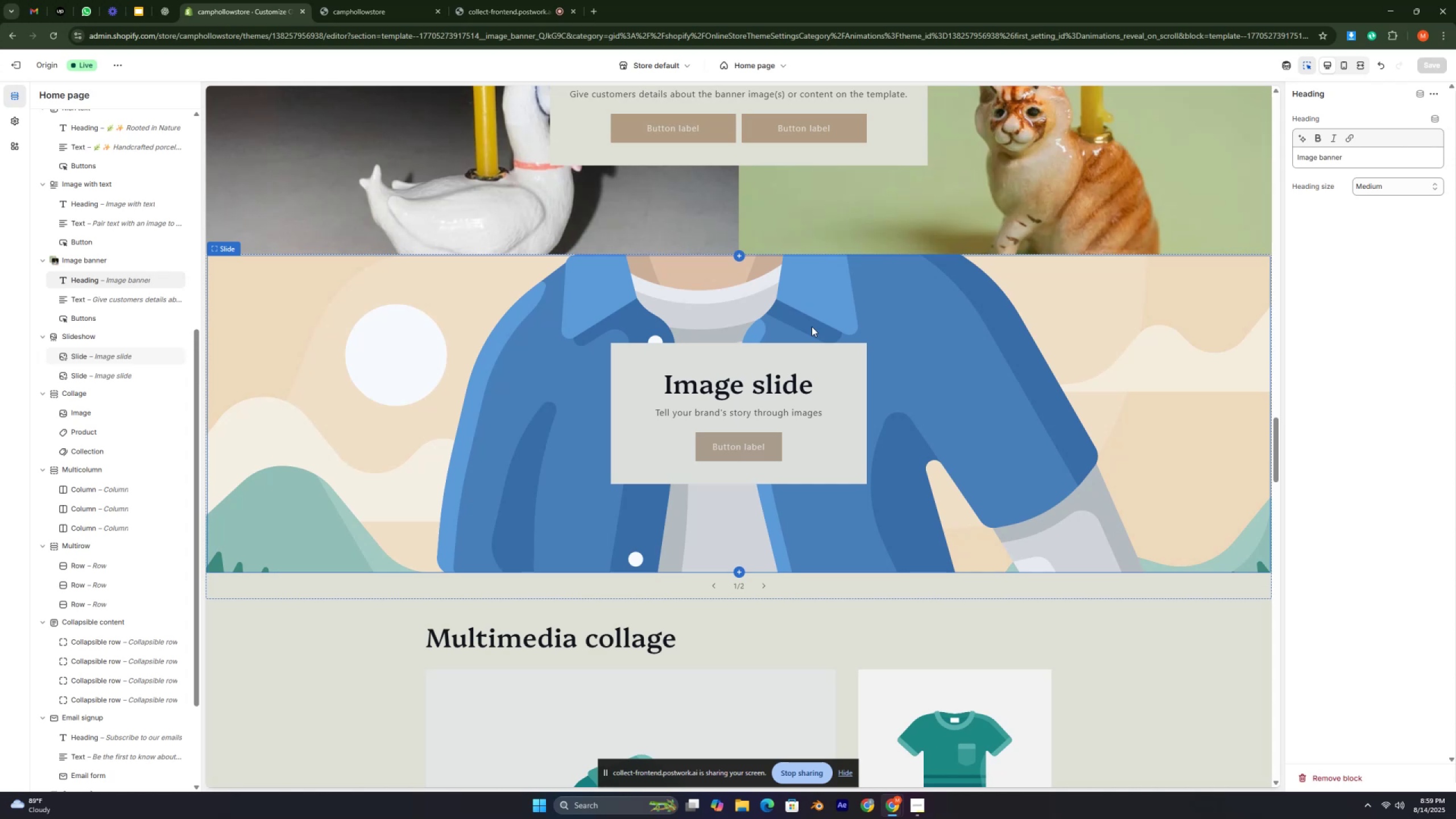 
key(Control+ControlLeft)
 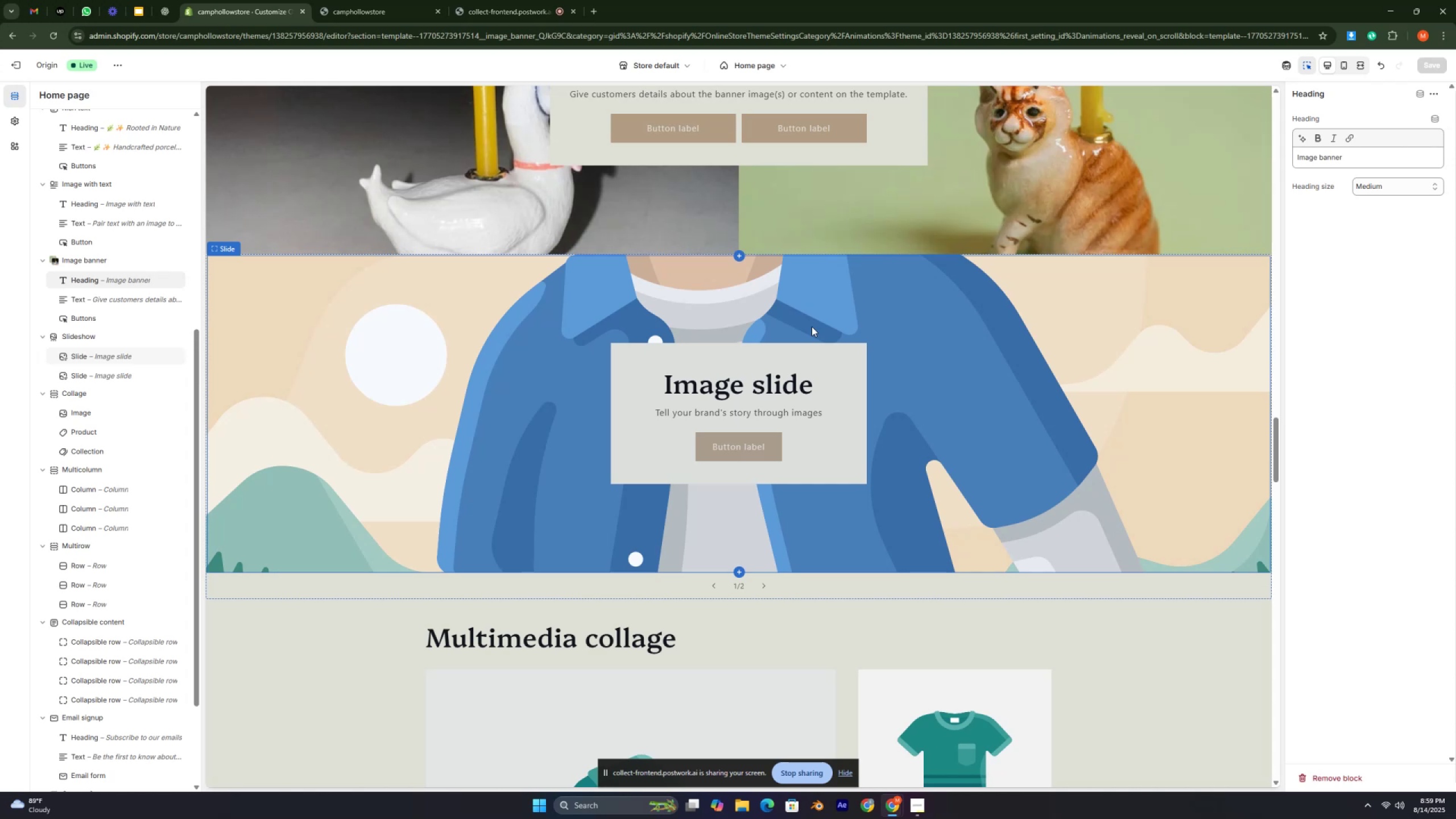 
key(Control+ControlLeft)
 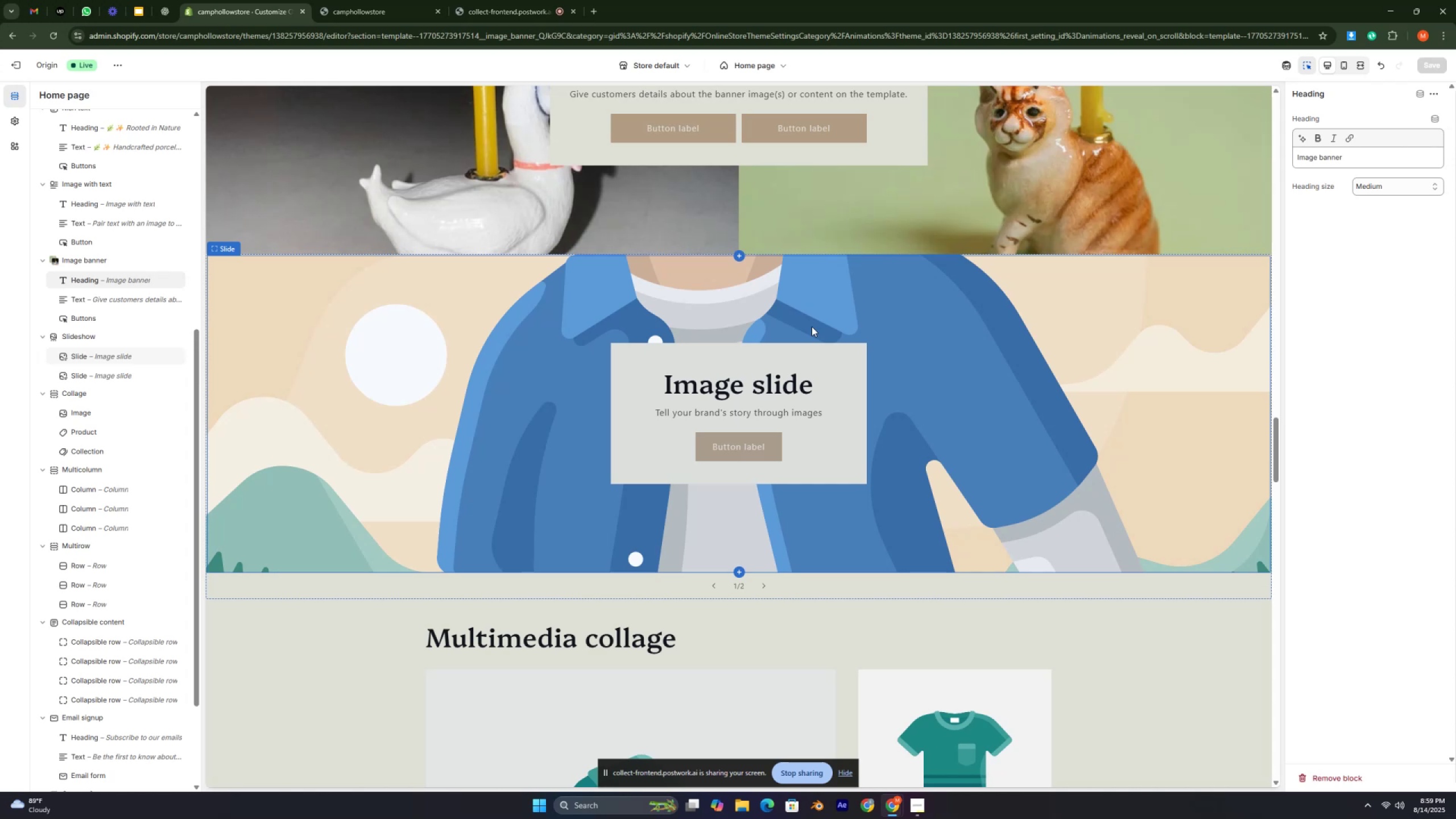 
key(Control+ControlLeft)
 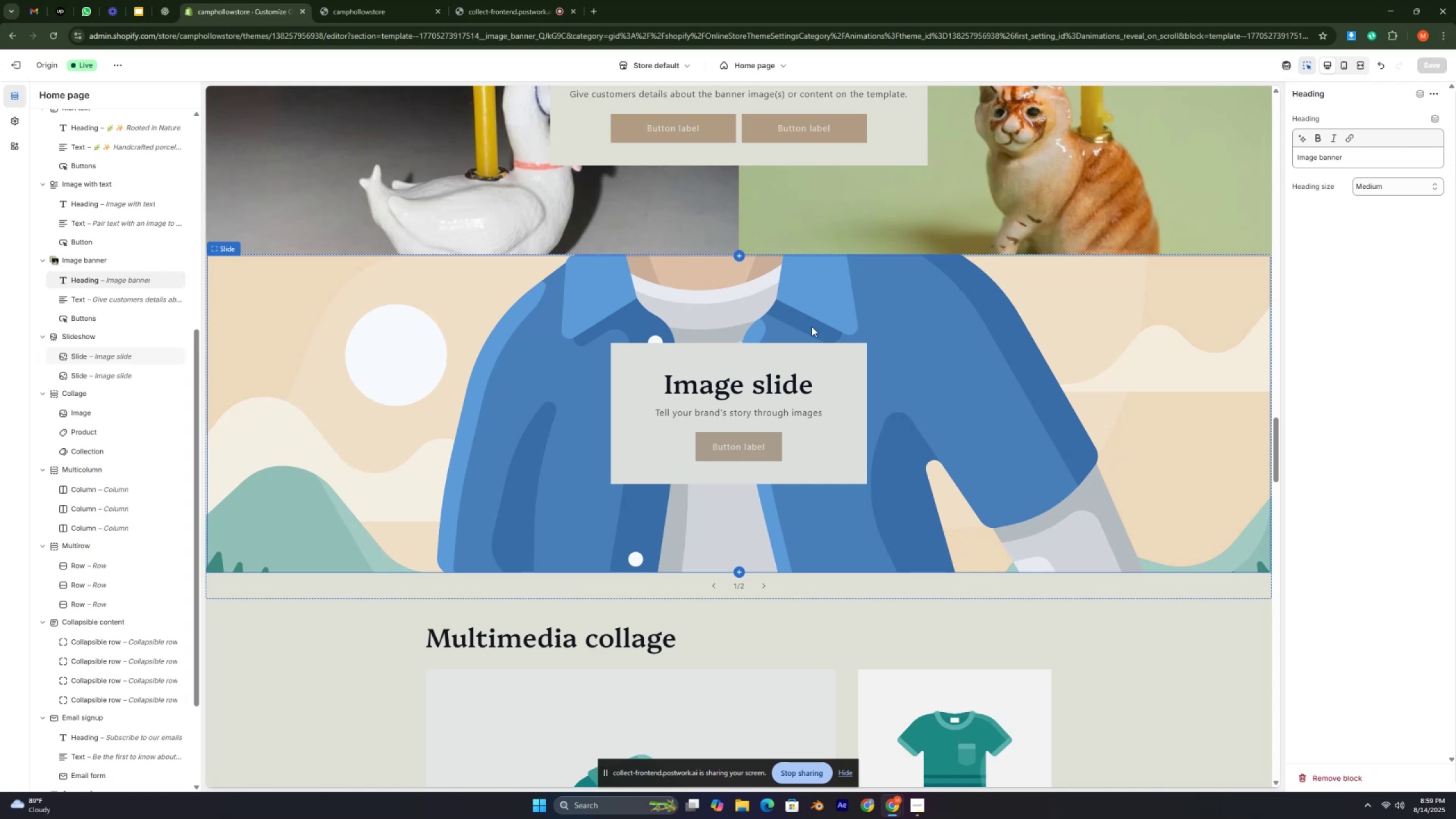 
key(Control+ControlLeft)
 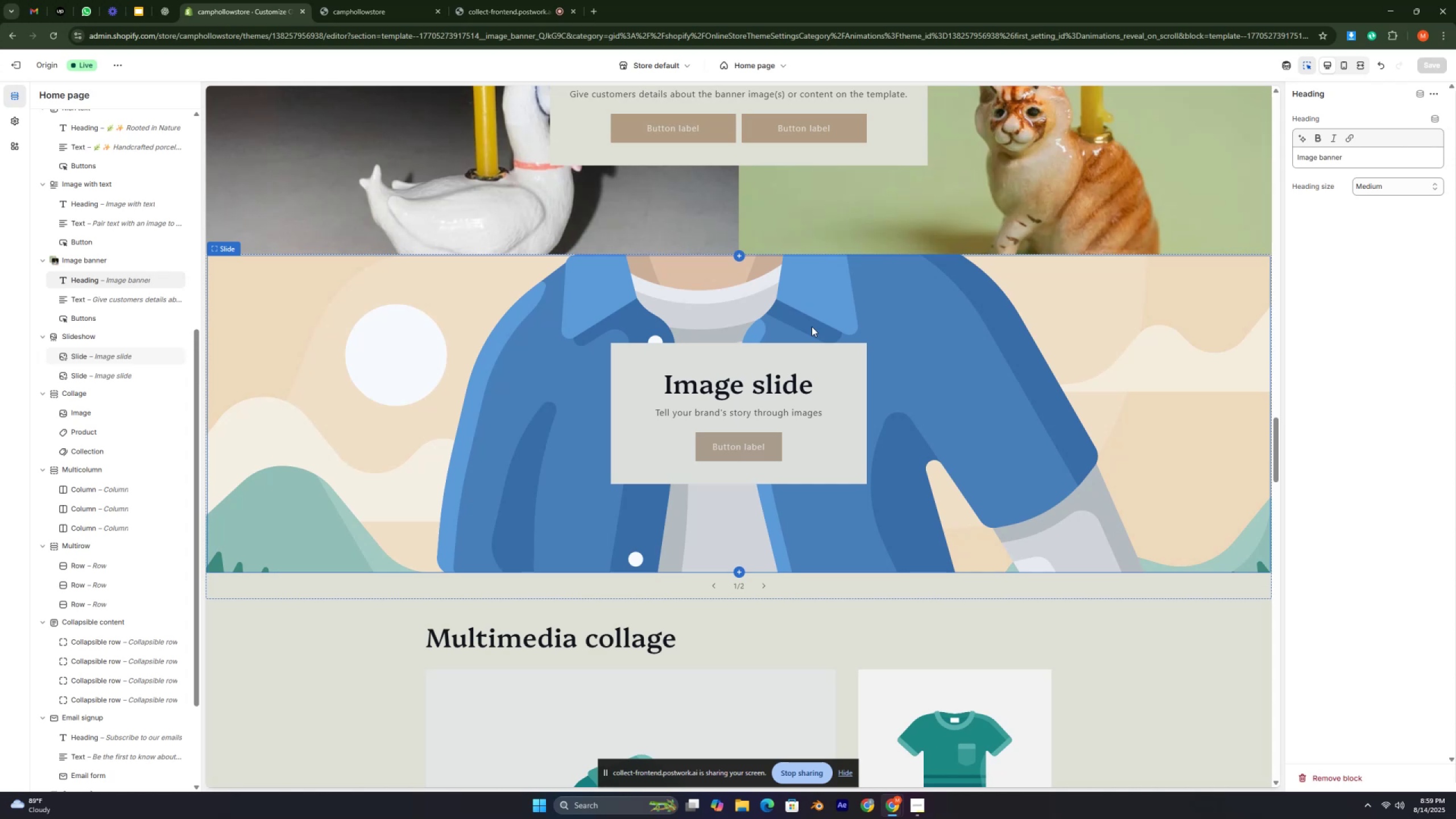 
key(Control+ControlLeft)
 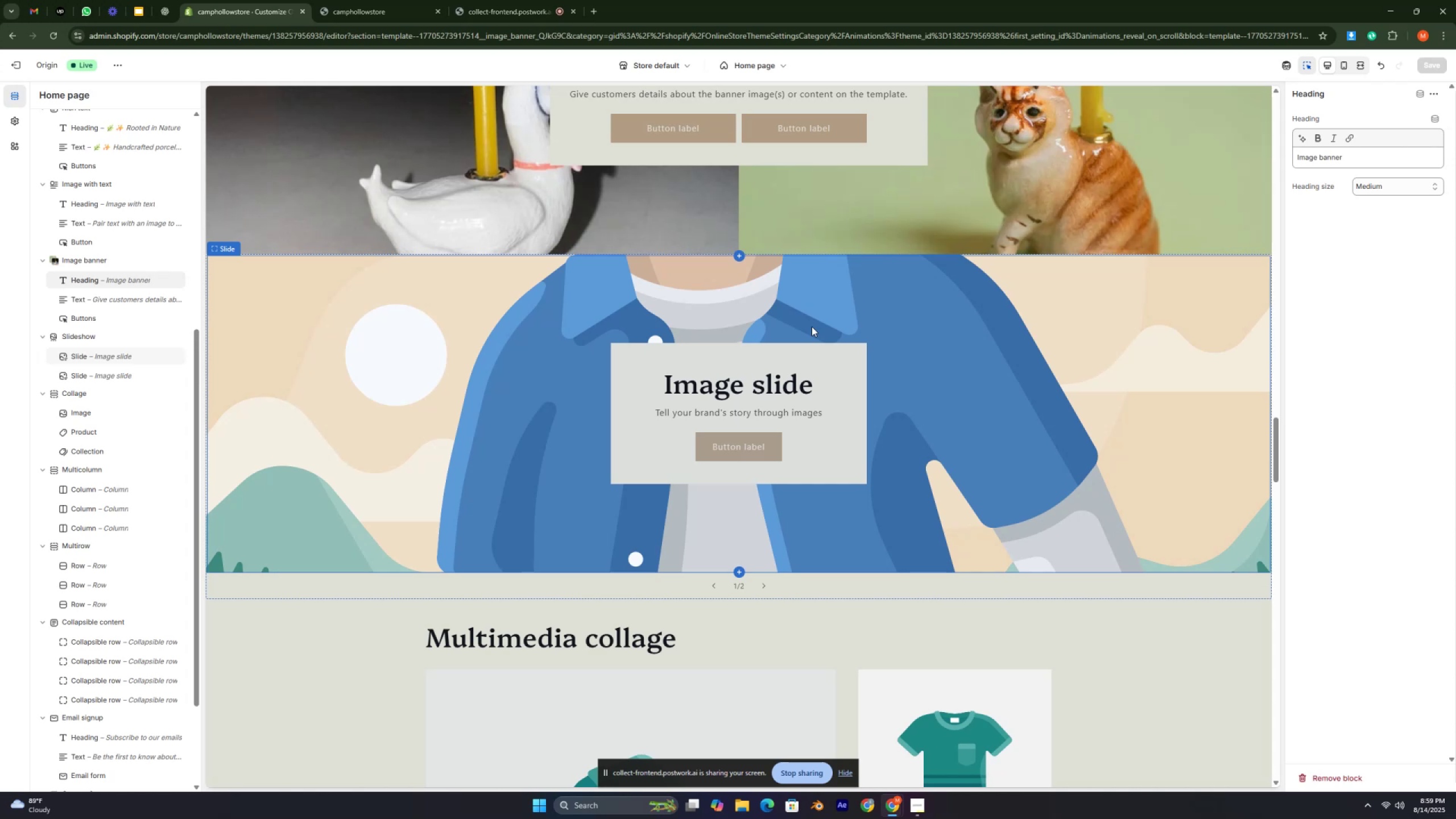 
key(Control+ControlLeft)
 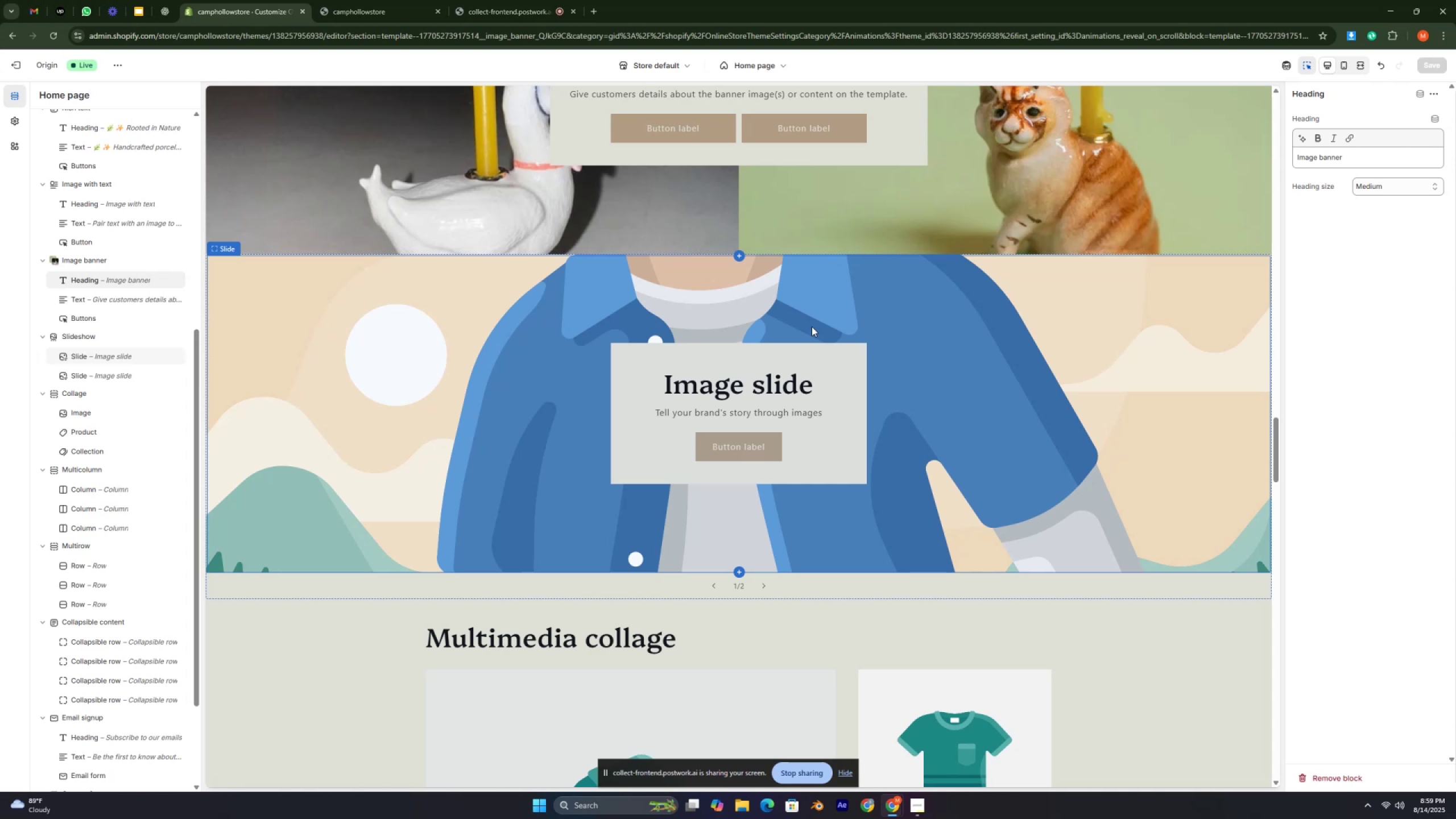 
key(Control+ControlLeft)
 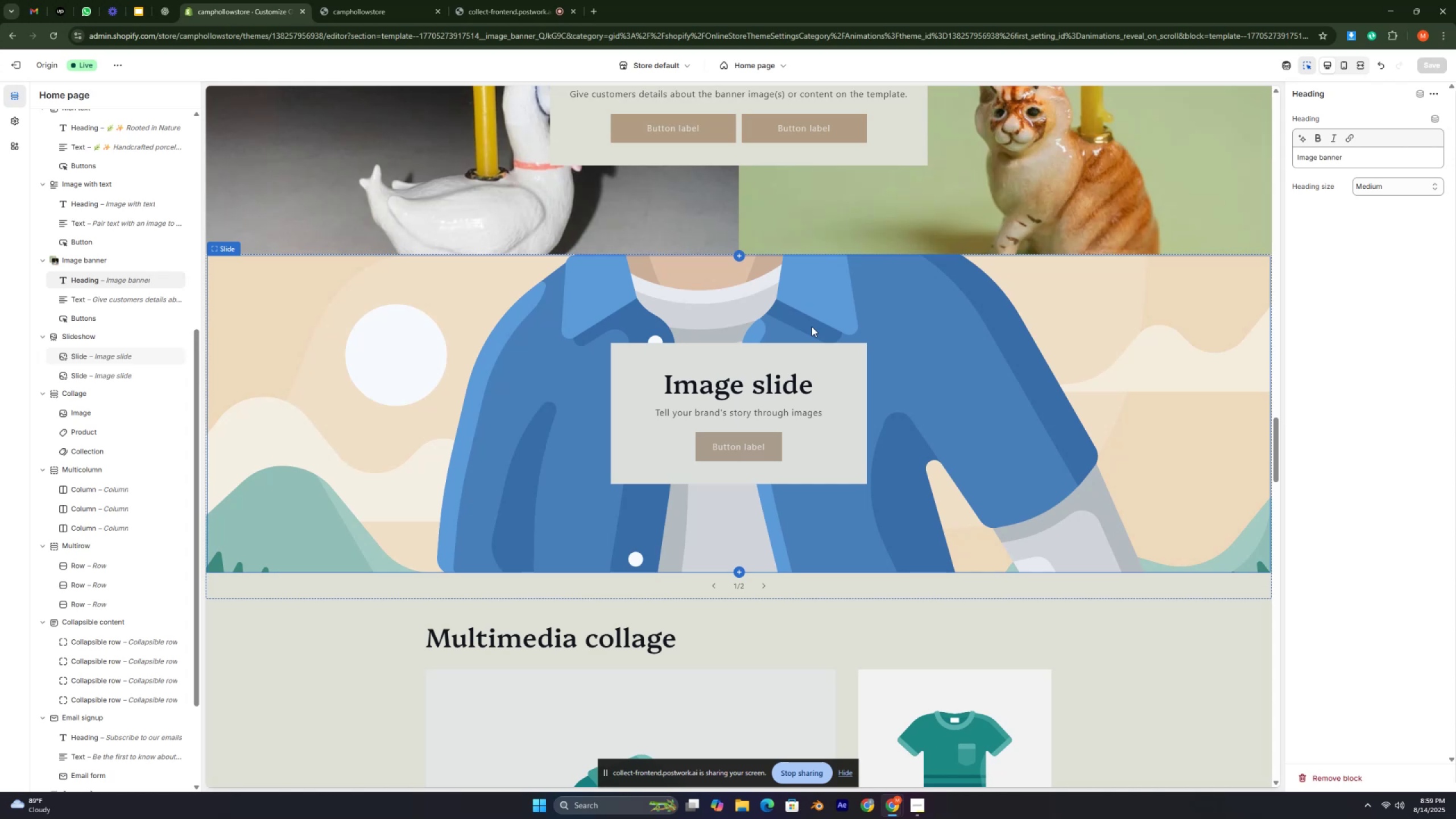 
key(Control+ControlLeft)
 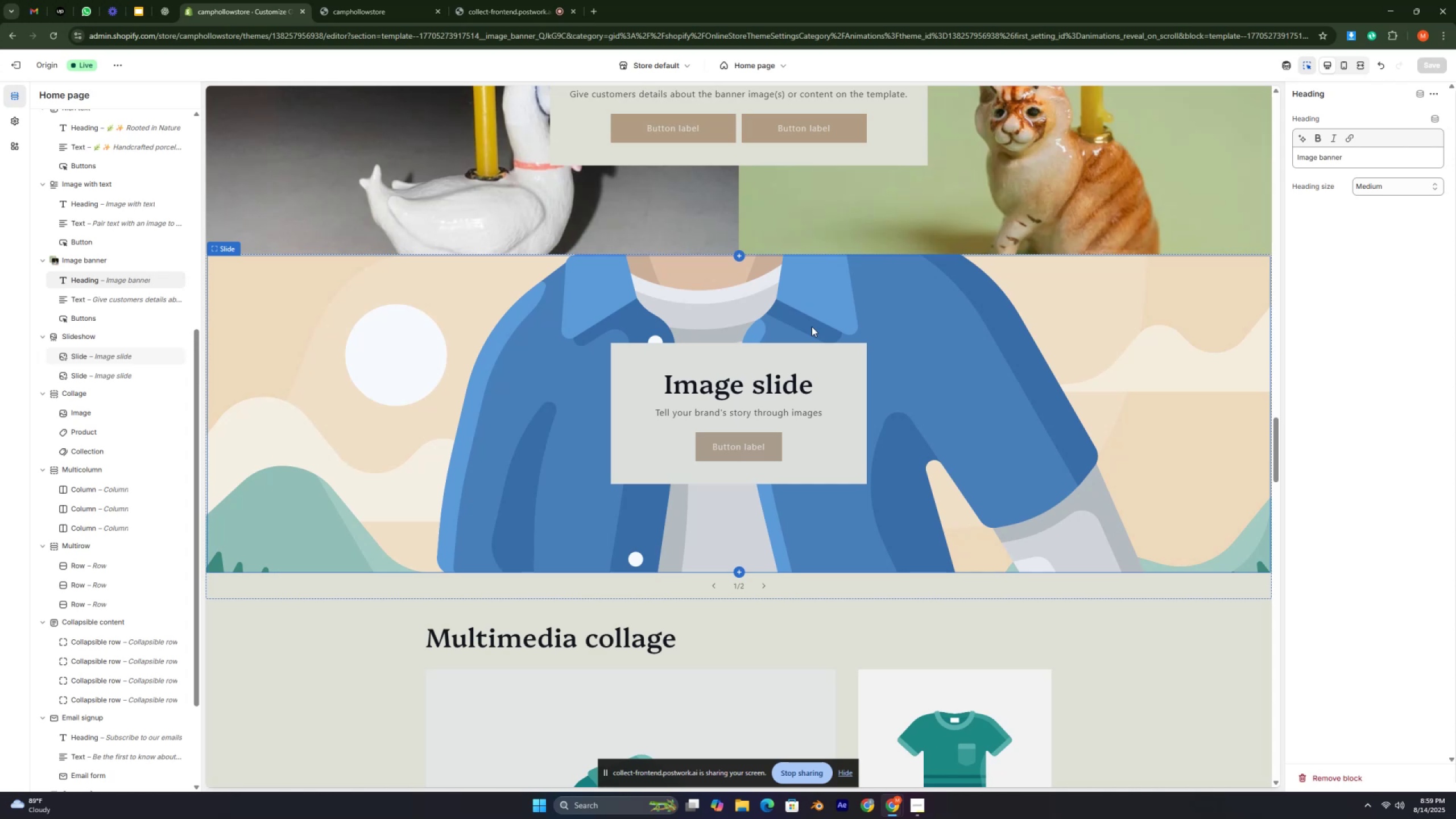 
key(Control+ControlLeft)
 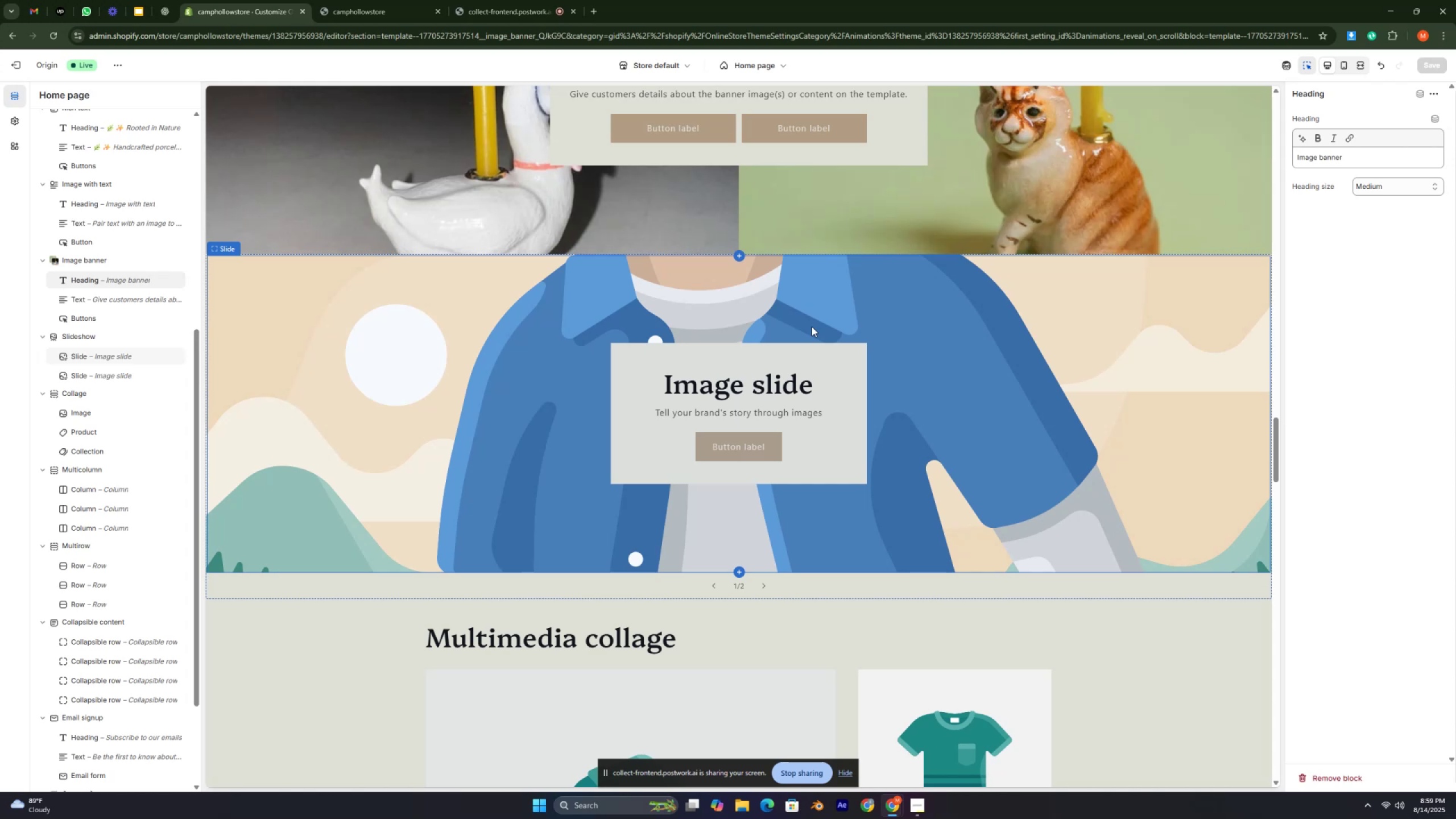 
key(Control+ControlLeft)
 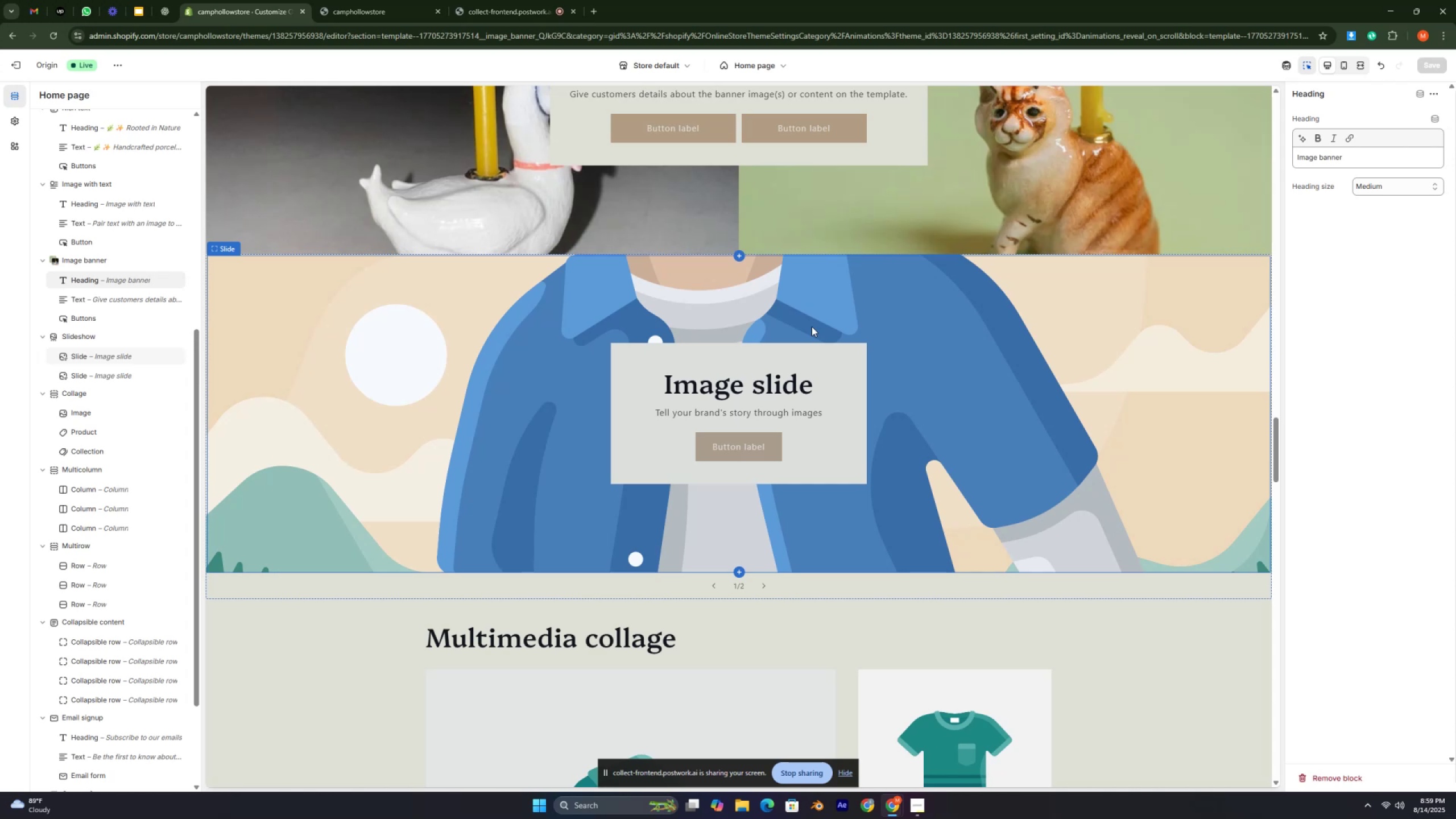 
key(Control+ControlLeft)
 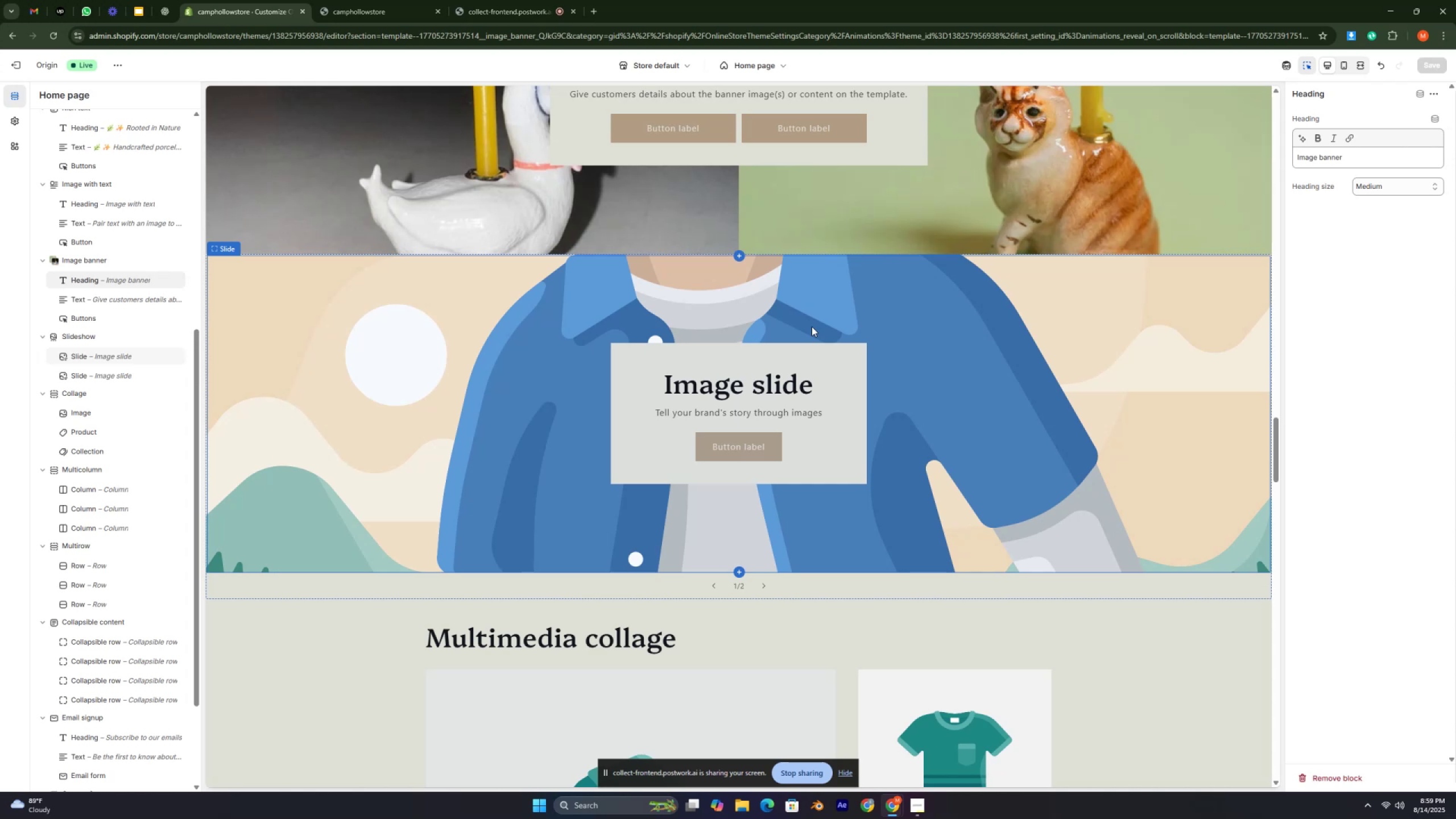 
key(Control+ControlLeft)
 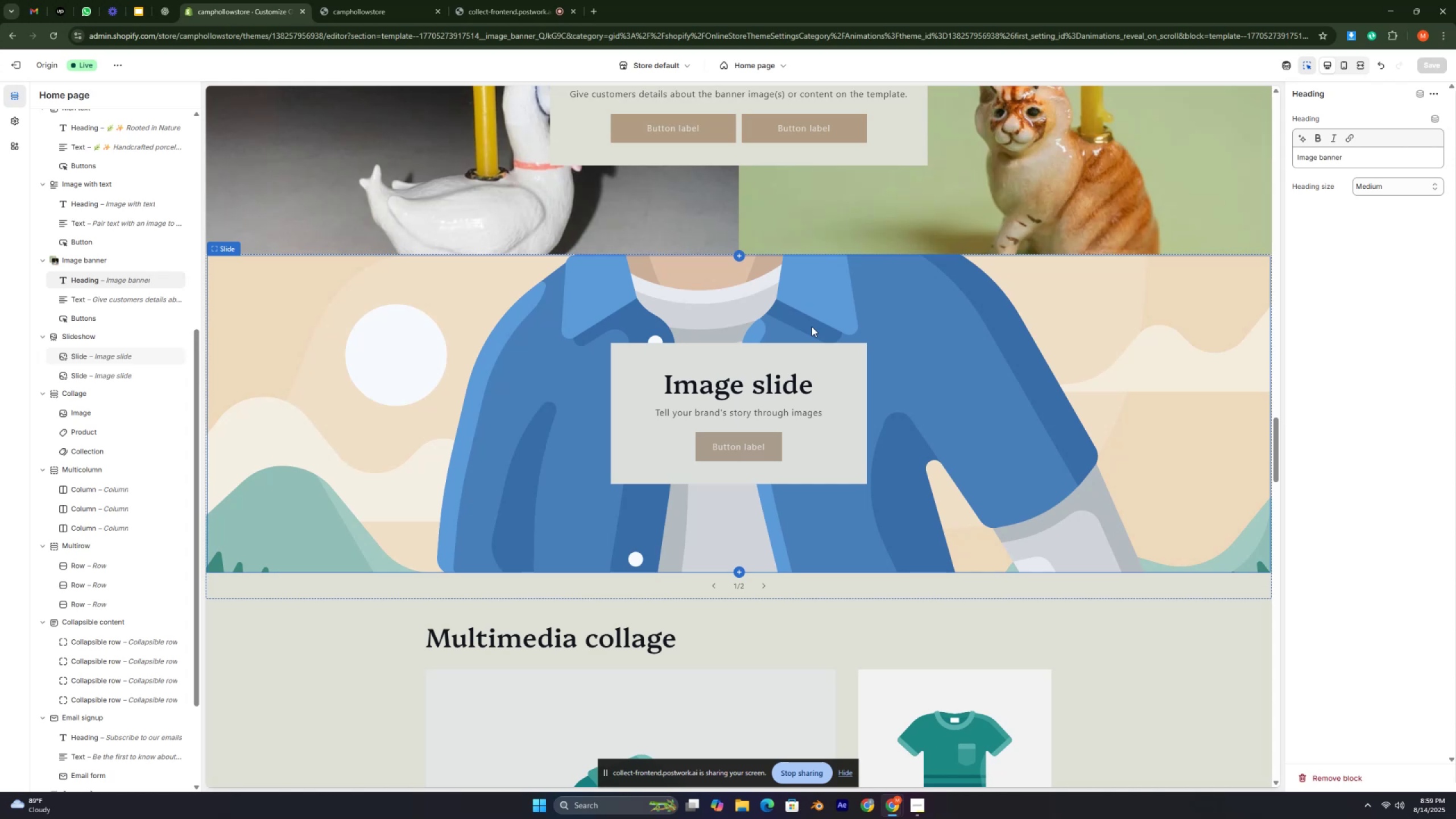 
key(Control+ControlLeft)
 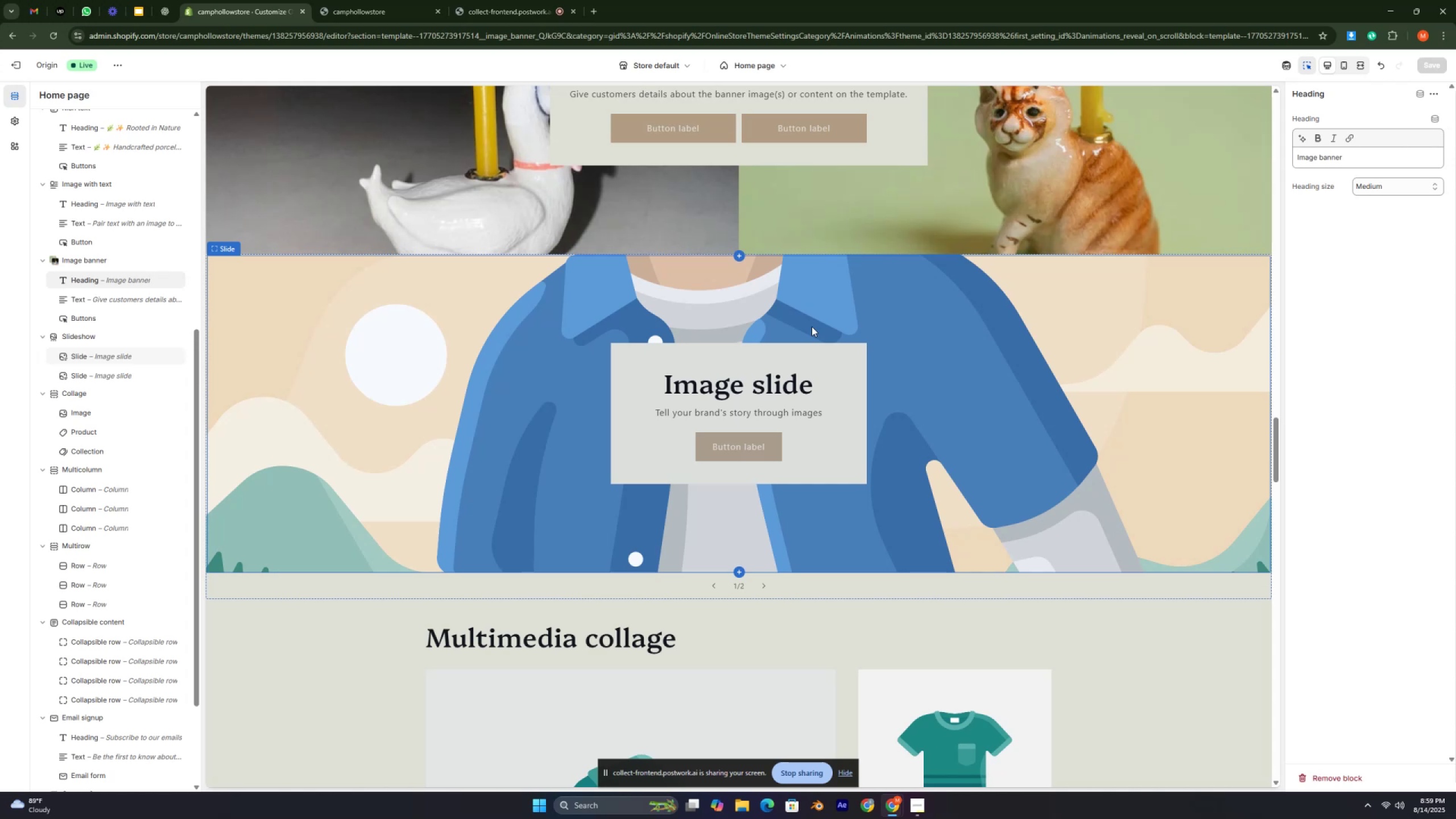 
key(Control+ControlLeft)
 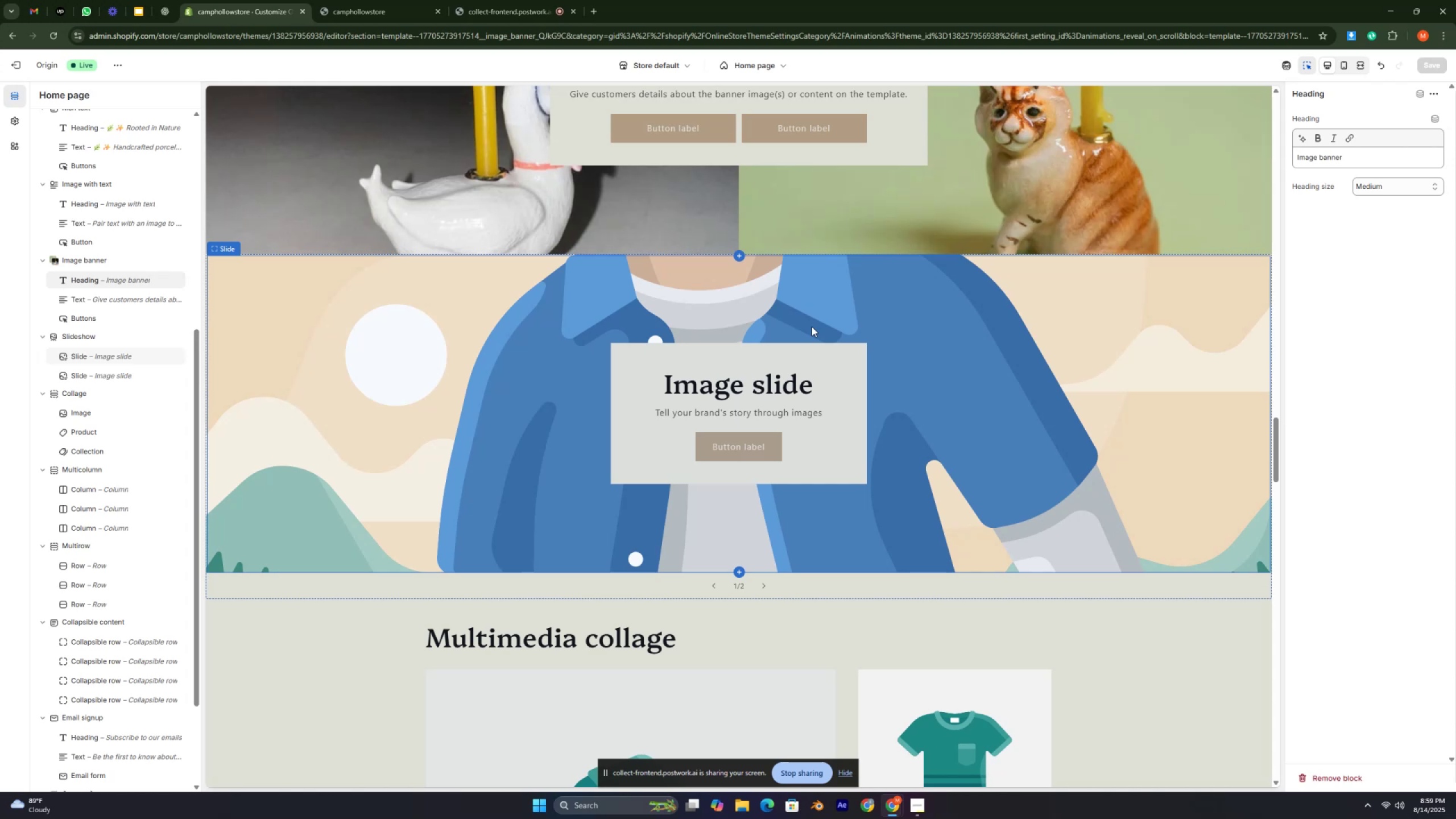 
key(Control+ControlLeft)
 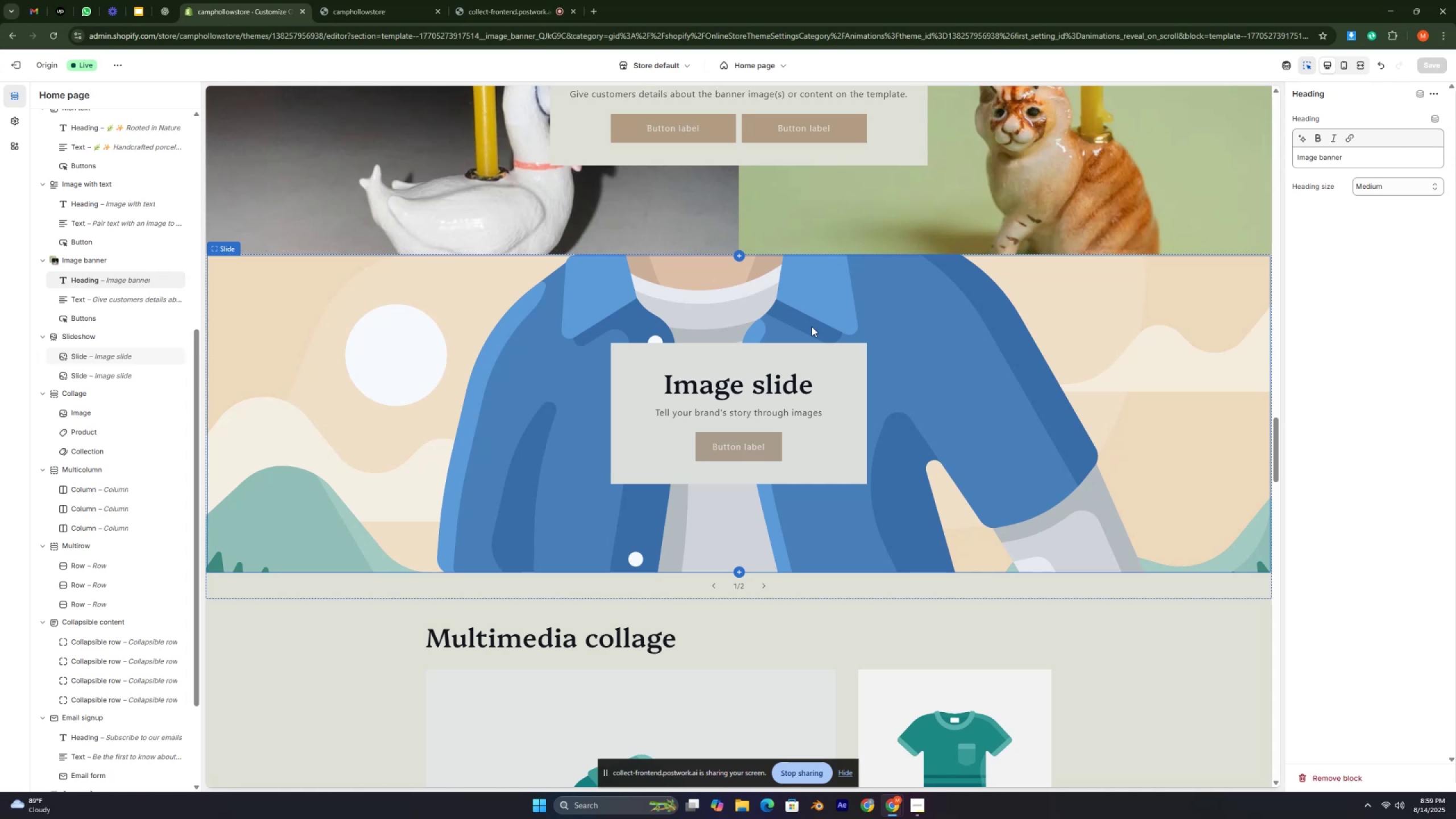 
key(Control+ControlLeft)
 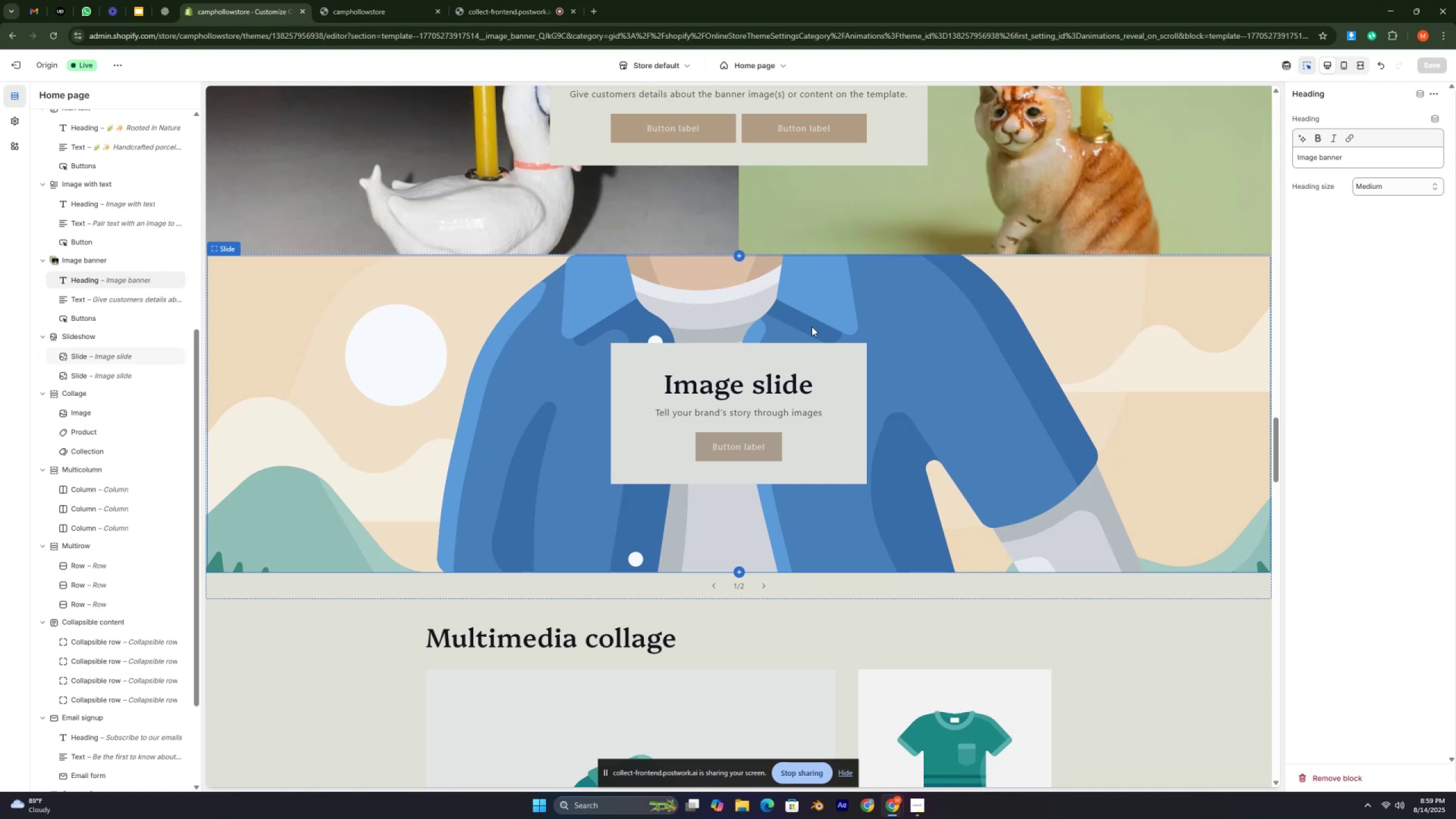 
key(Control+ControlLeft)
 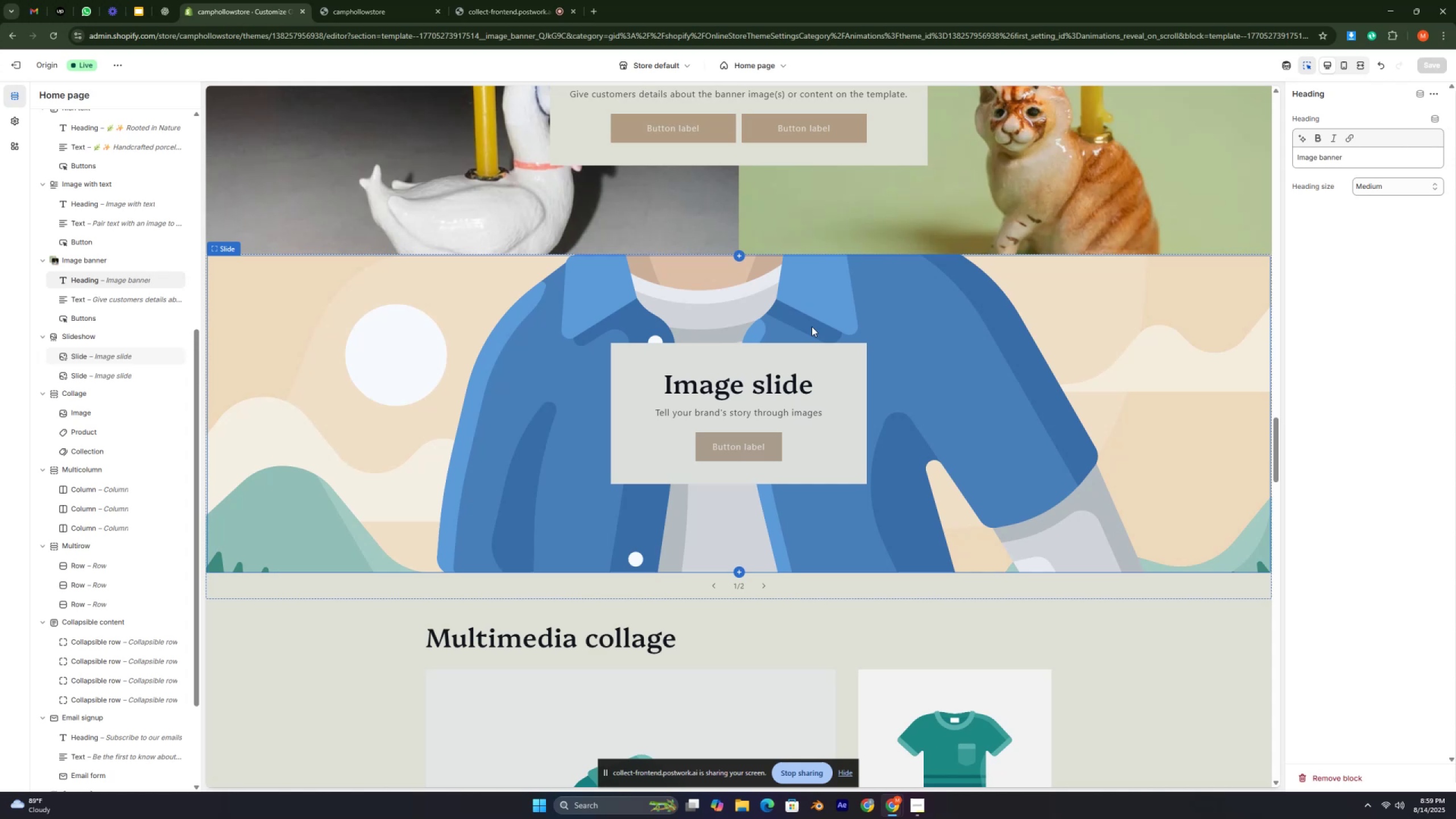 
key(Control+ControlLeft)
 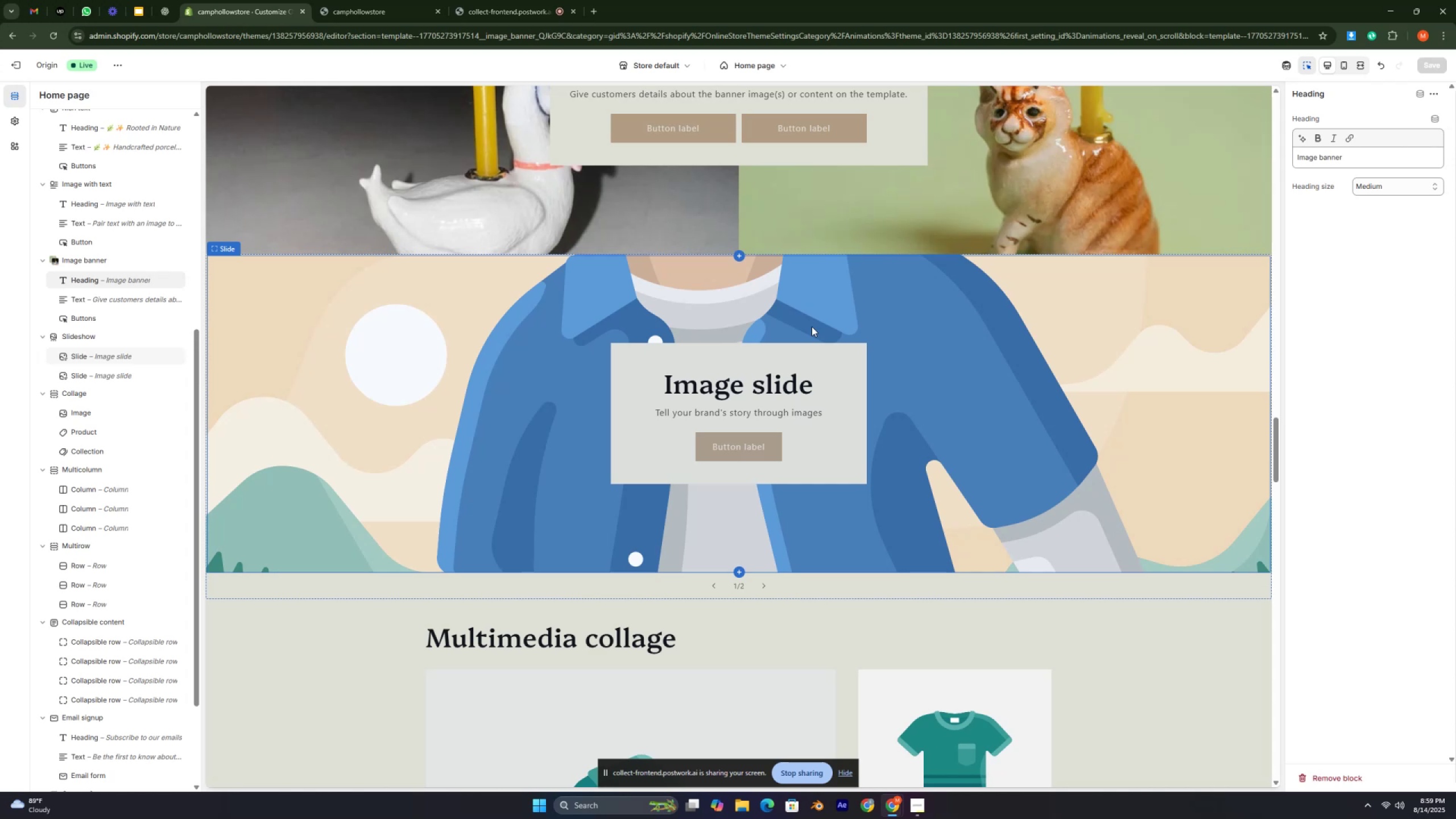 
key(Control+ControlLeft)
 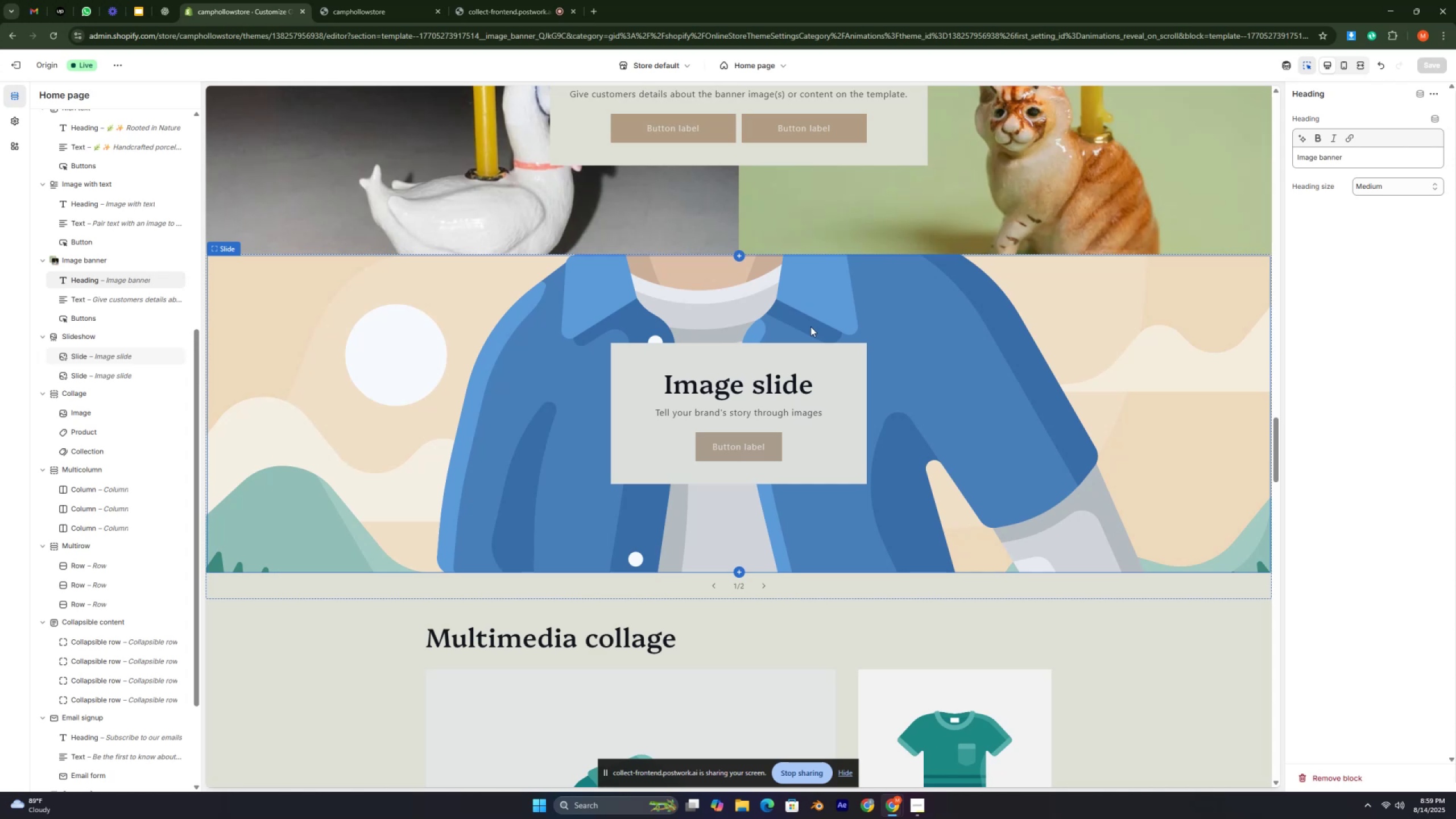 
scroll: coordinate [859, 319], scroll_direction: down, amount: 2.0
 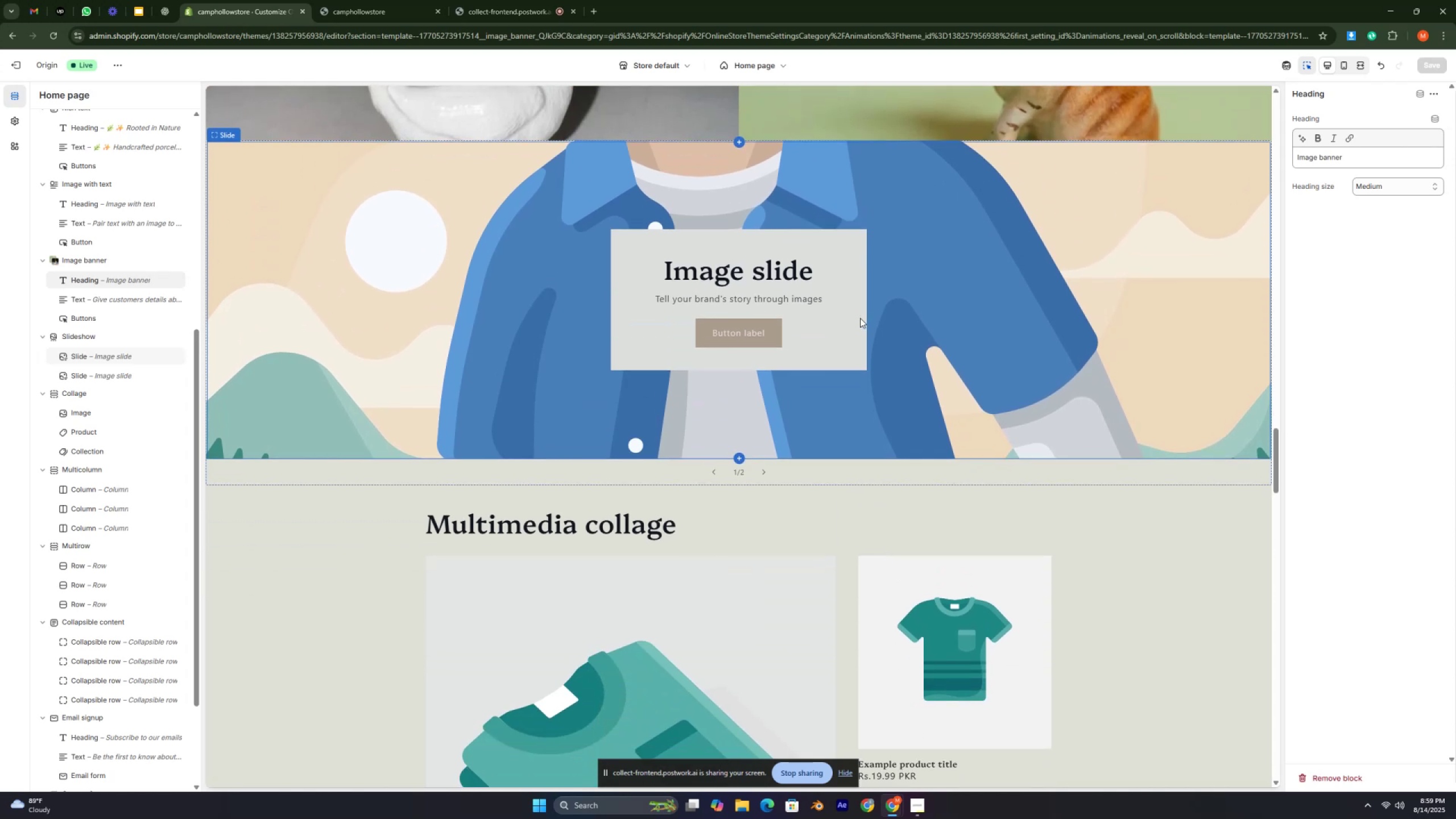 
scroll: coordinate [860, 318], scroll_direction: up, amount: 4.0
 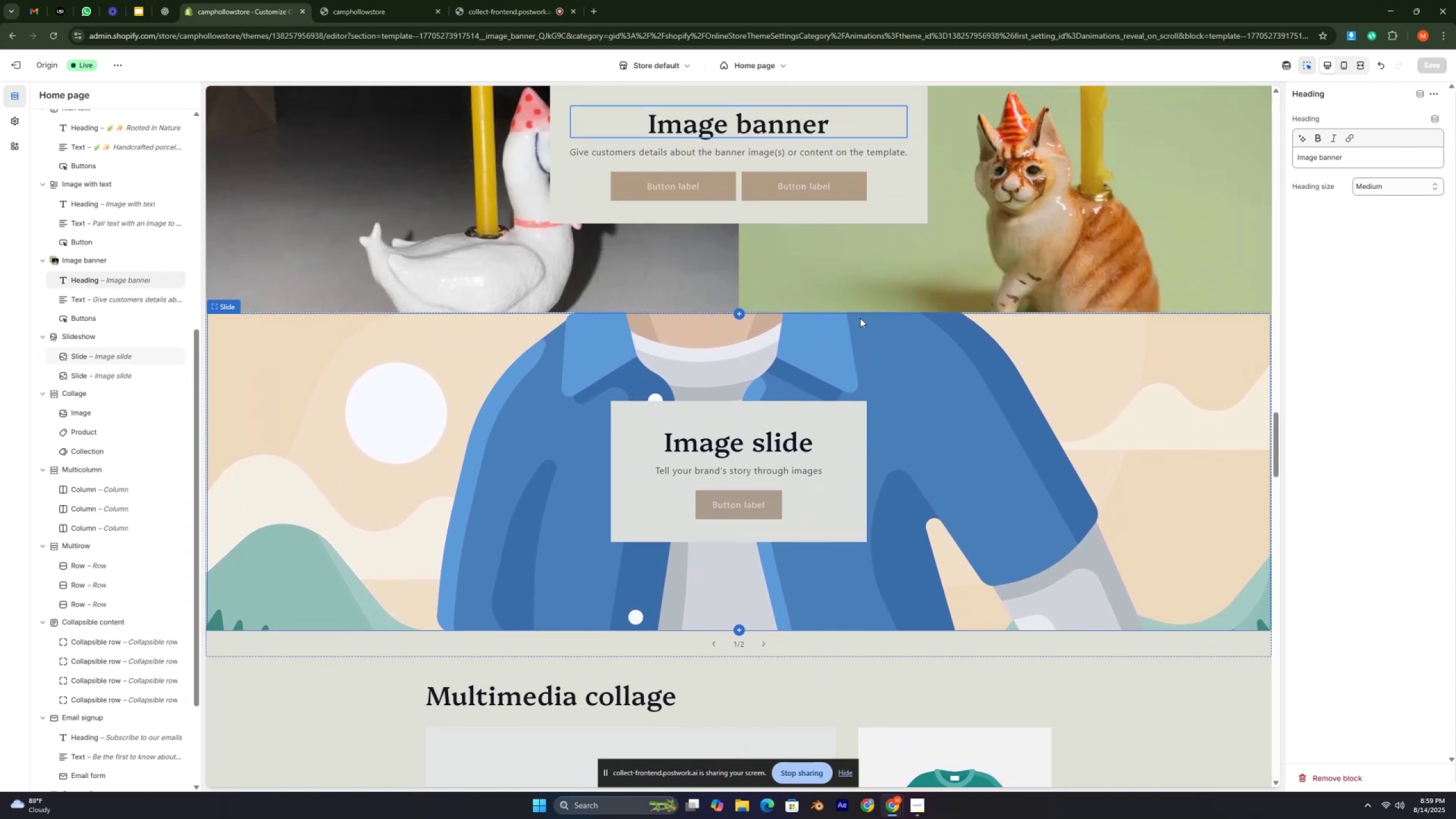 
key(Control+ControlLeft)
 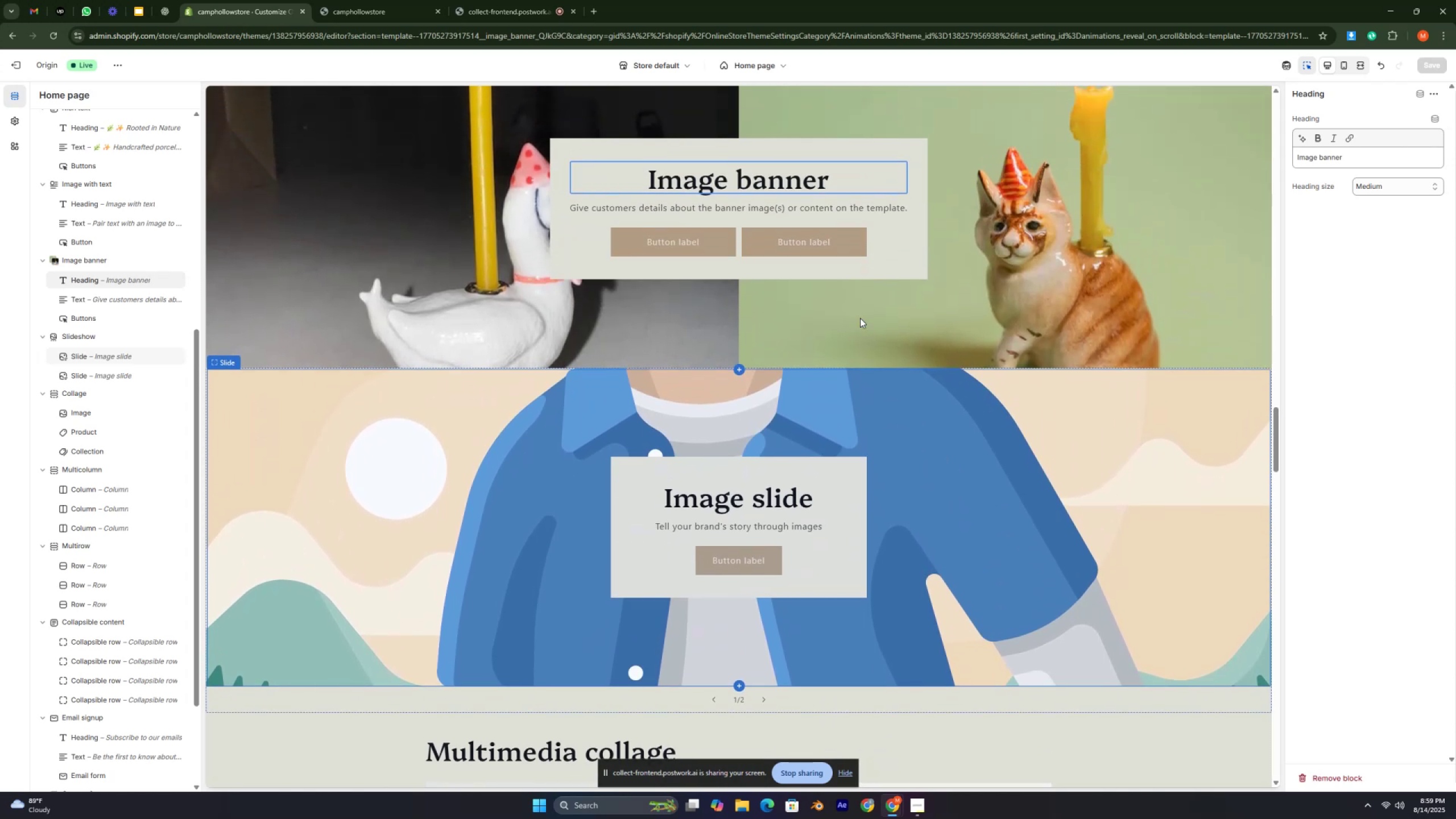 
key(Control+ControlLeft)
 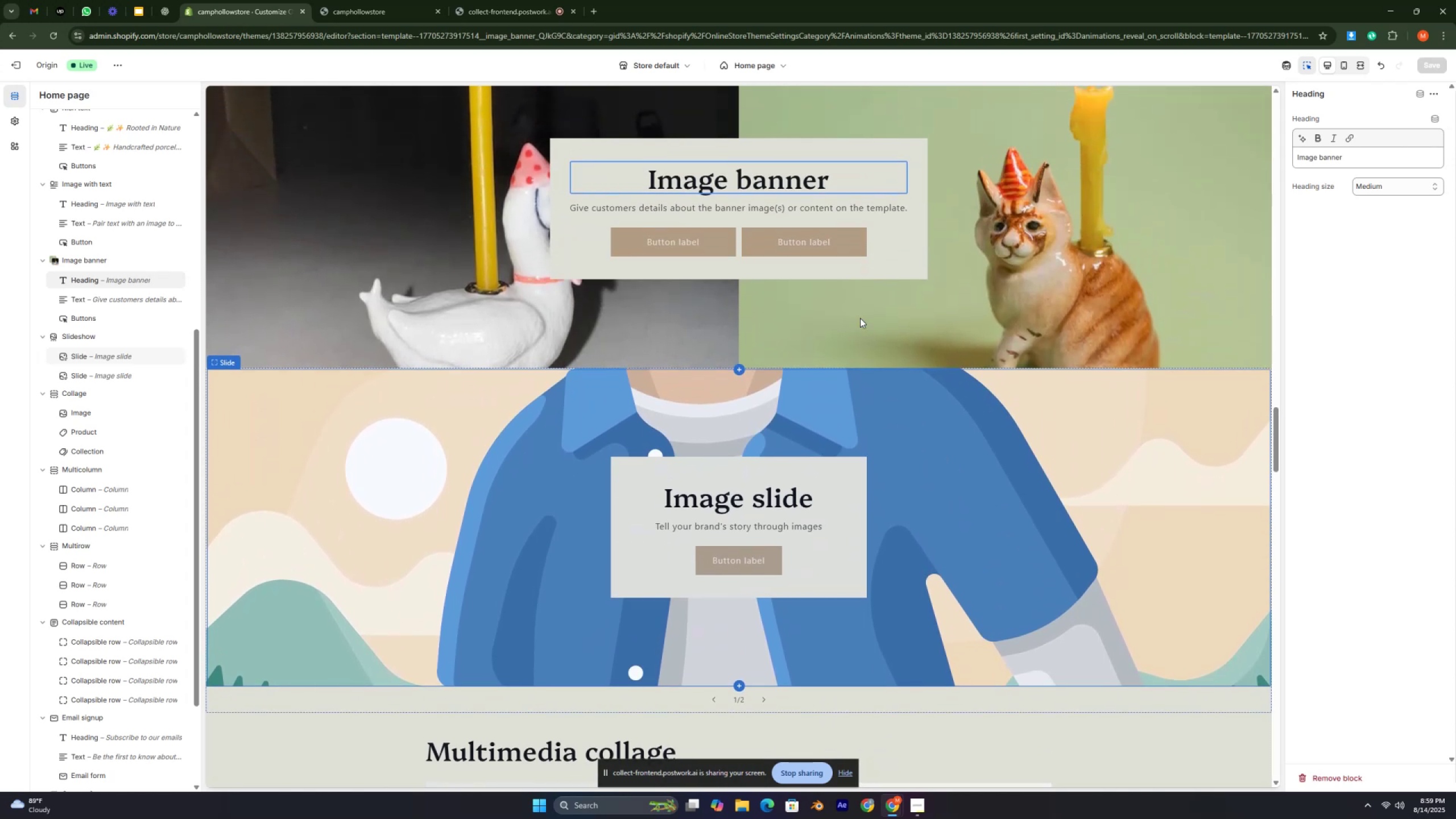 
key(Control+ControlLeft)
 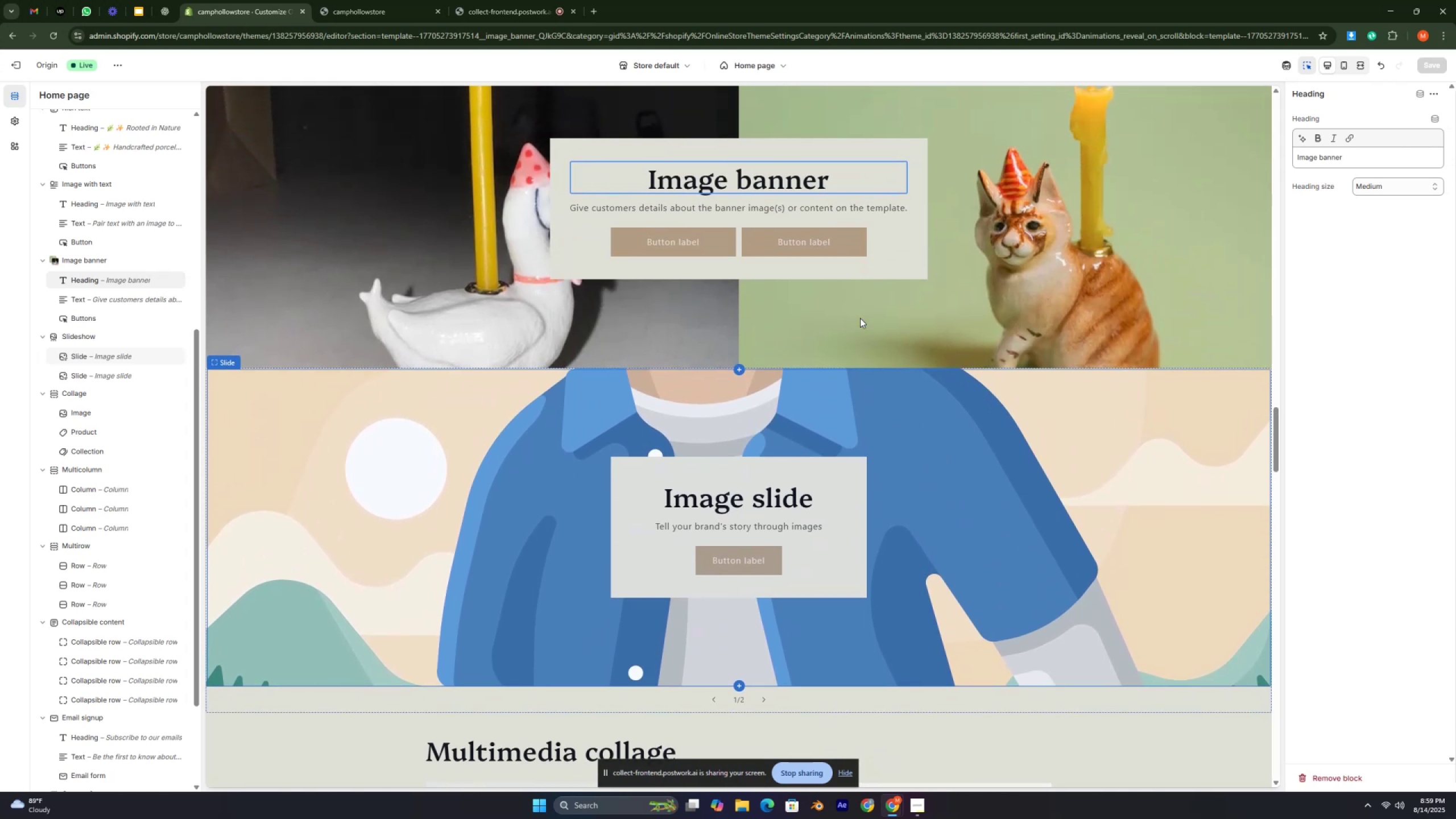 
key(Control+ControlLeft)
 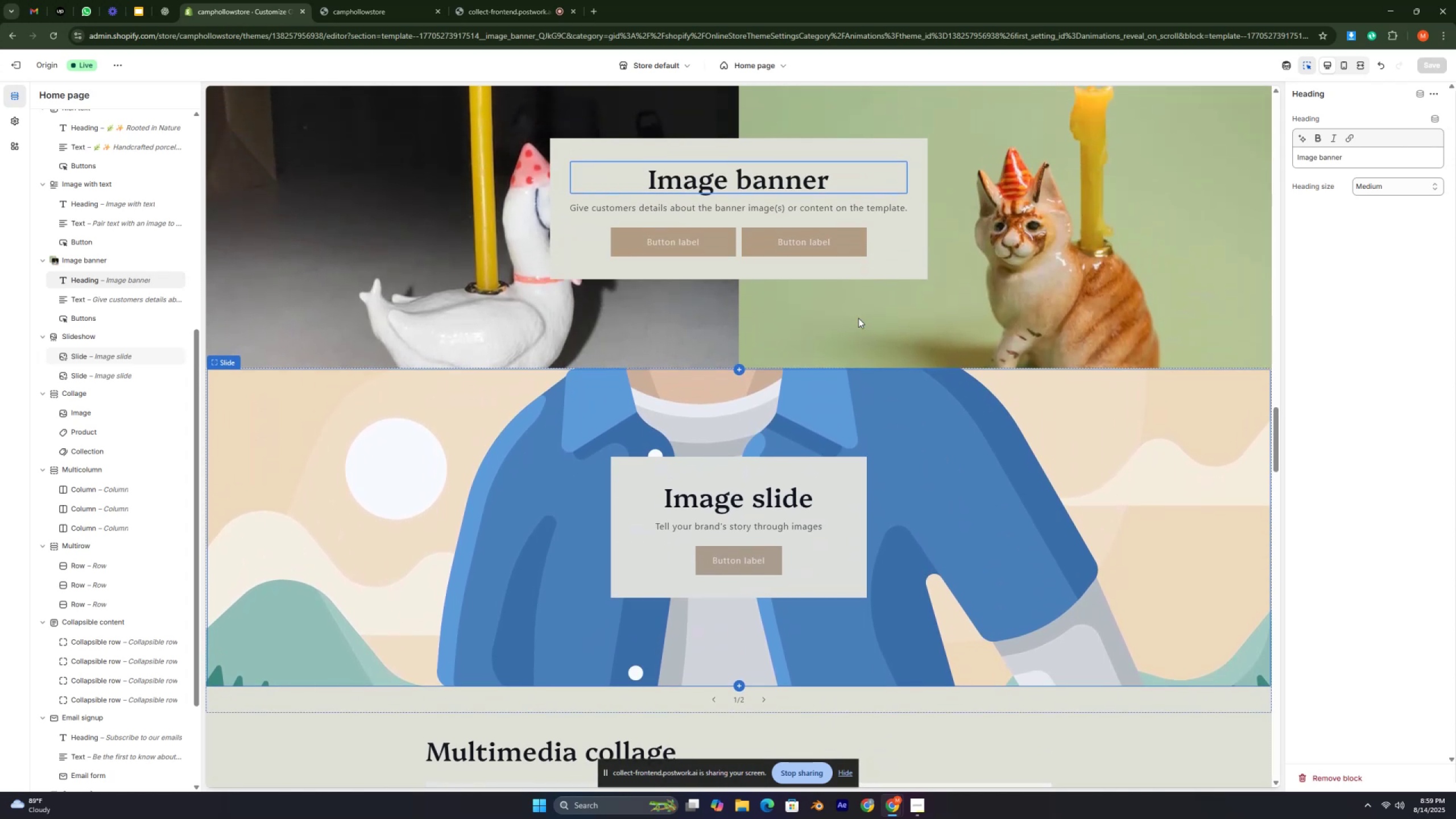 
scroll: coordinate [858, 318], scroll_direction: down, amount: 2.0
 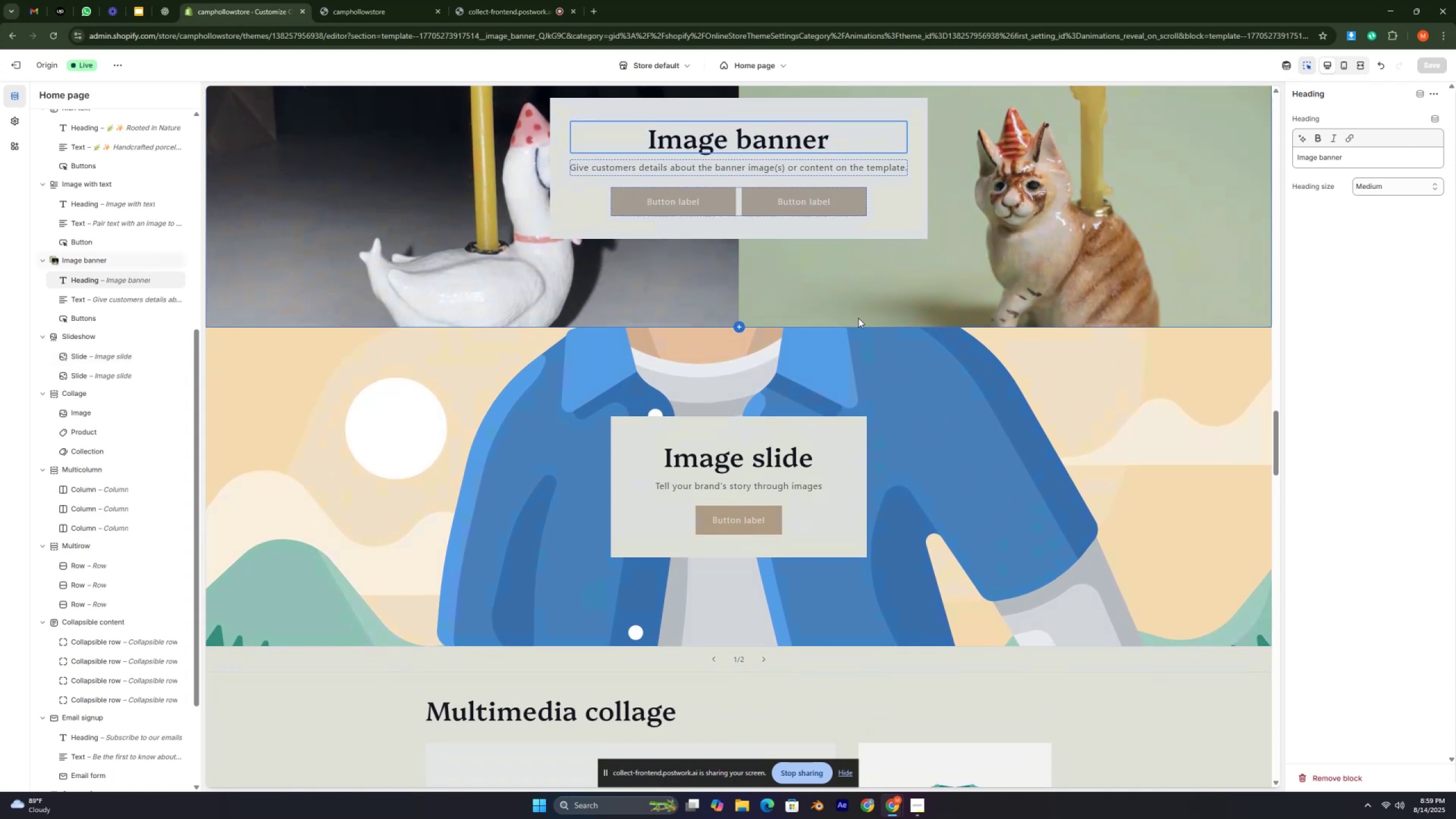 
key(Control+ControlLeft)
 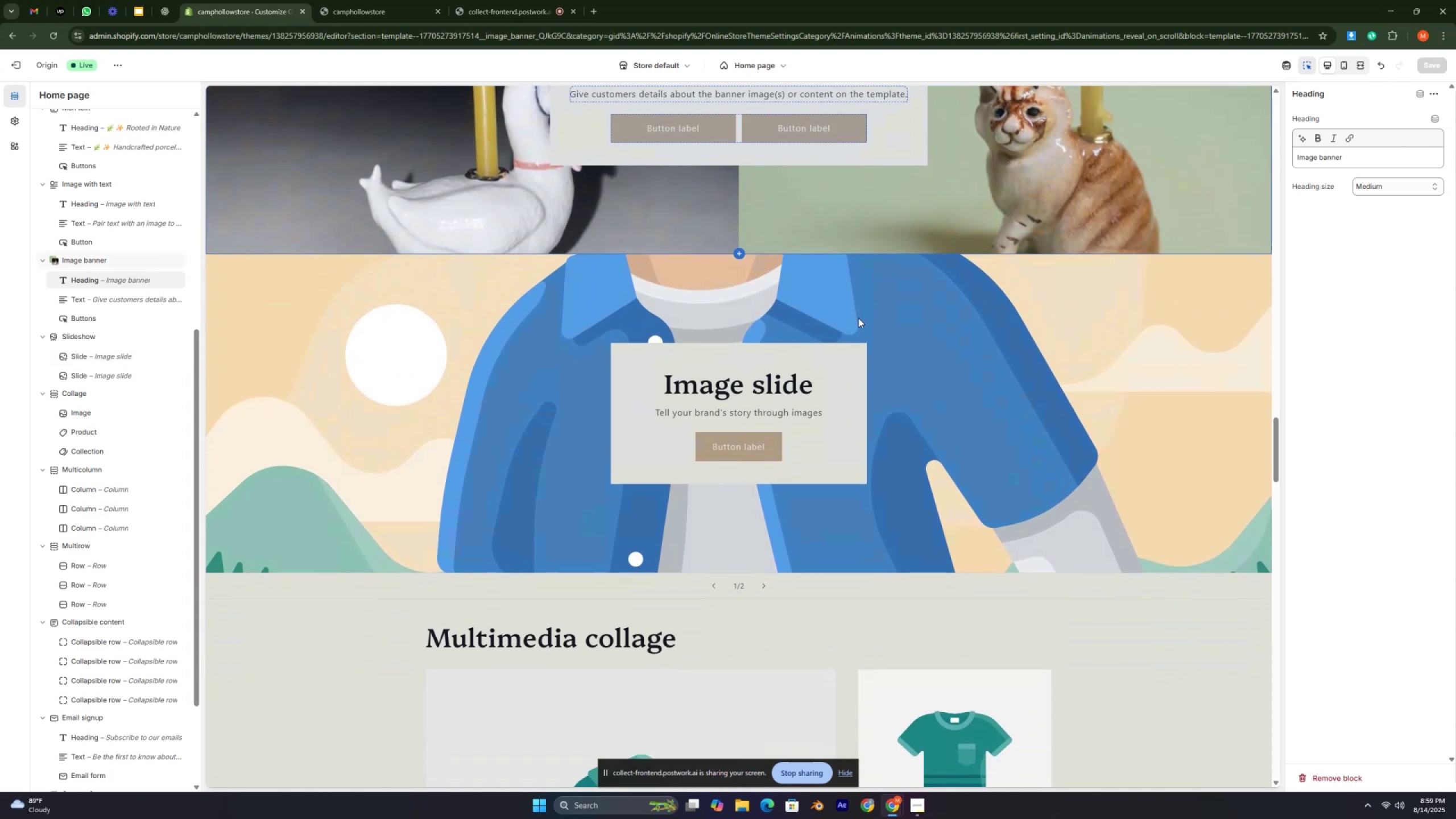 
key(Control+ControlLeft)
 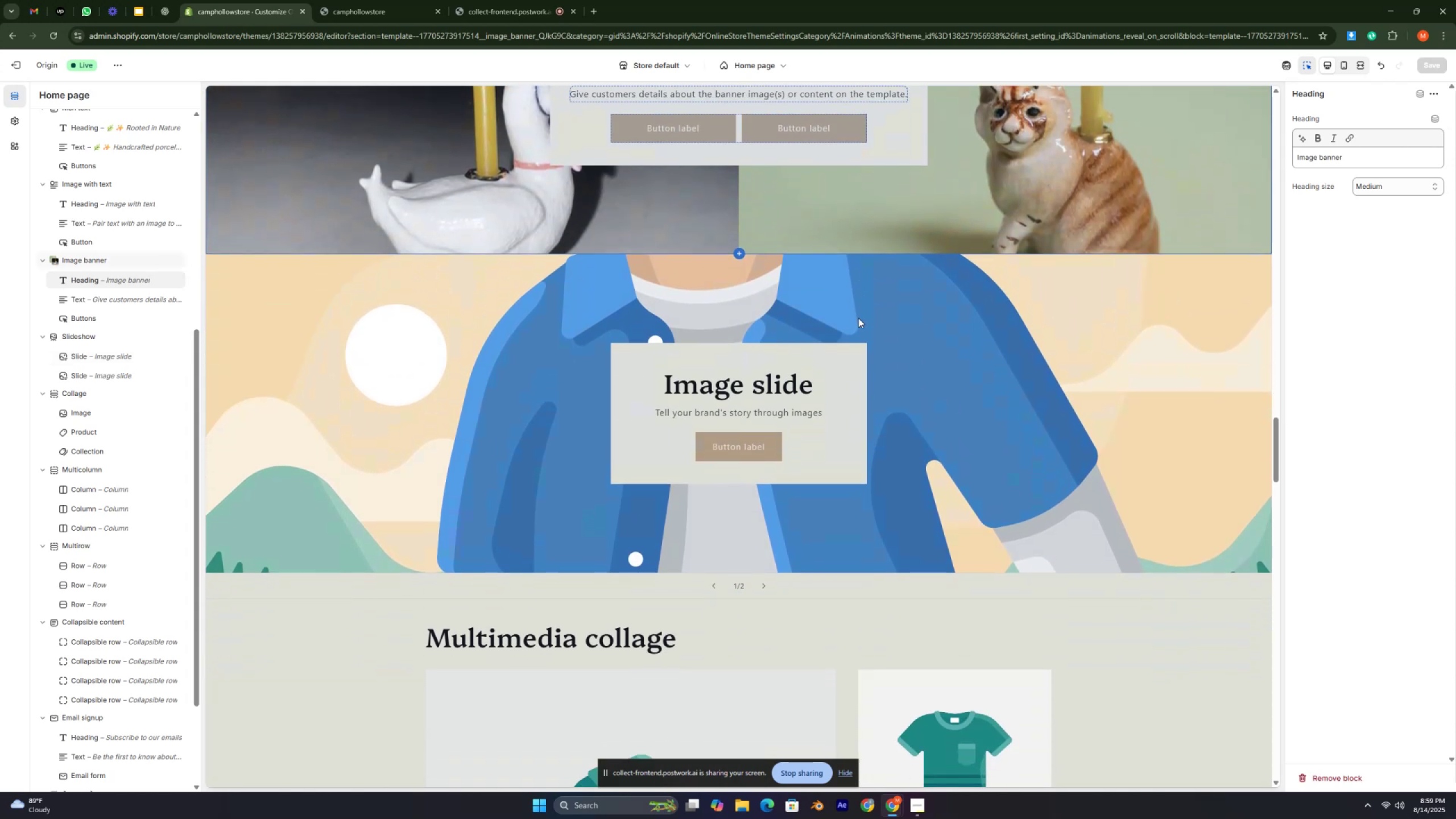 
key(Control+ControlLeft)
 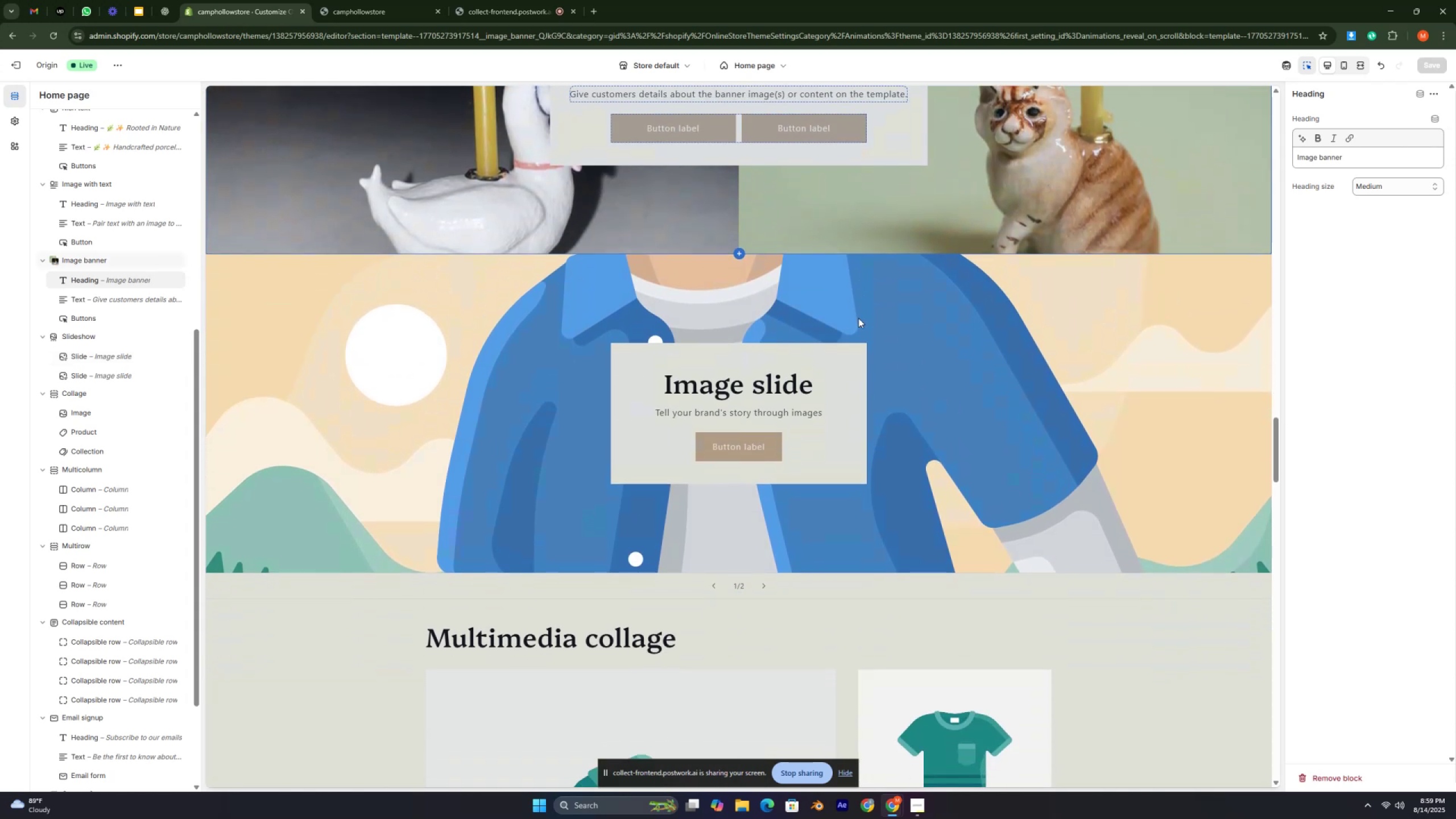 
key(Control+ControlLeft)
 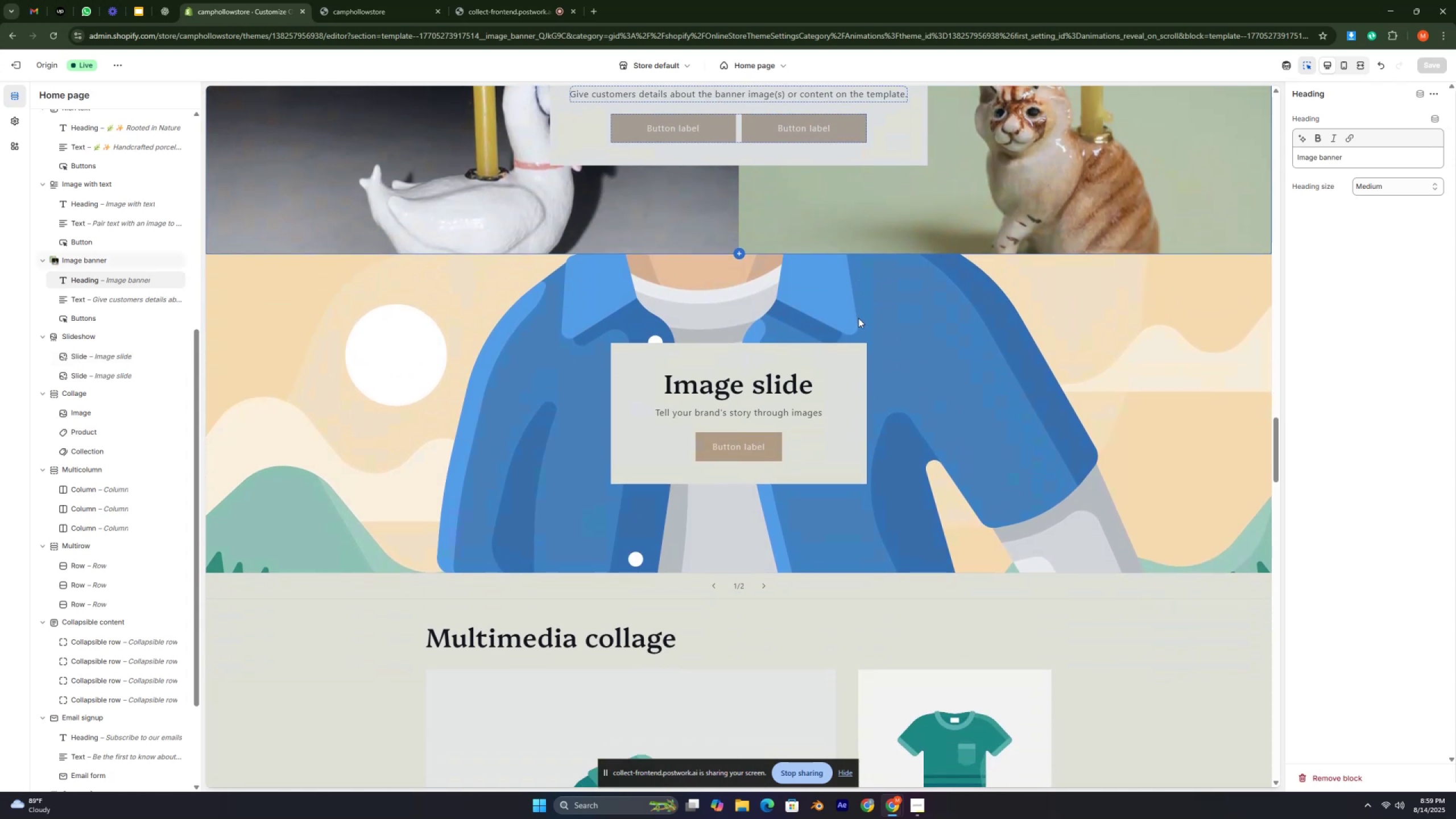 
scroll: coordinate [857, 325], scroll_direction: down, amount: 1.0
 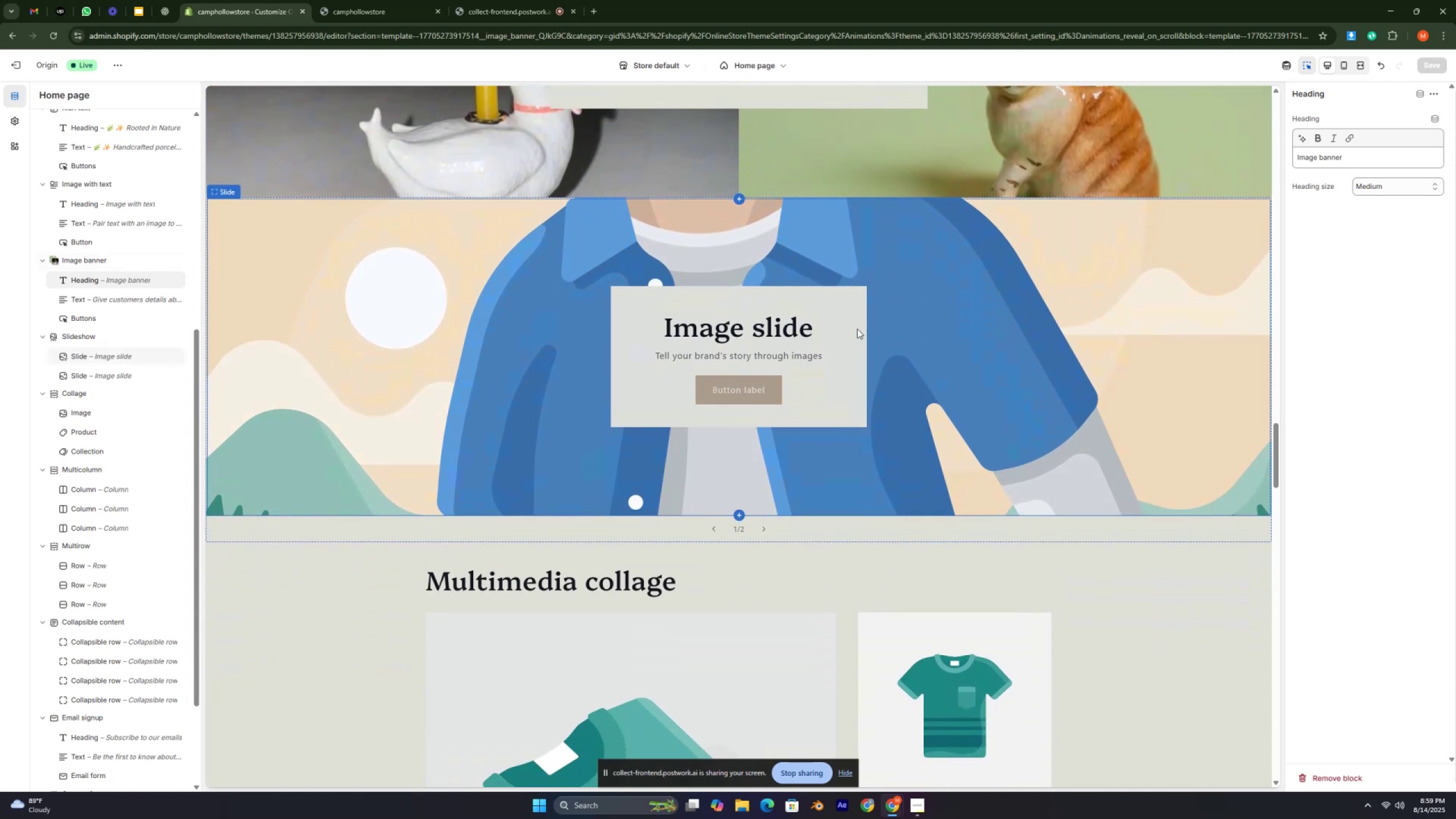 
key(Control+ControlLeft)
 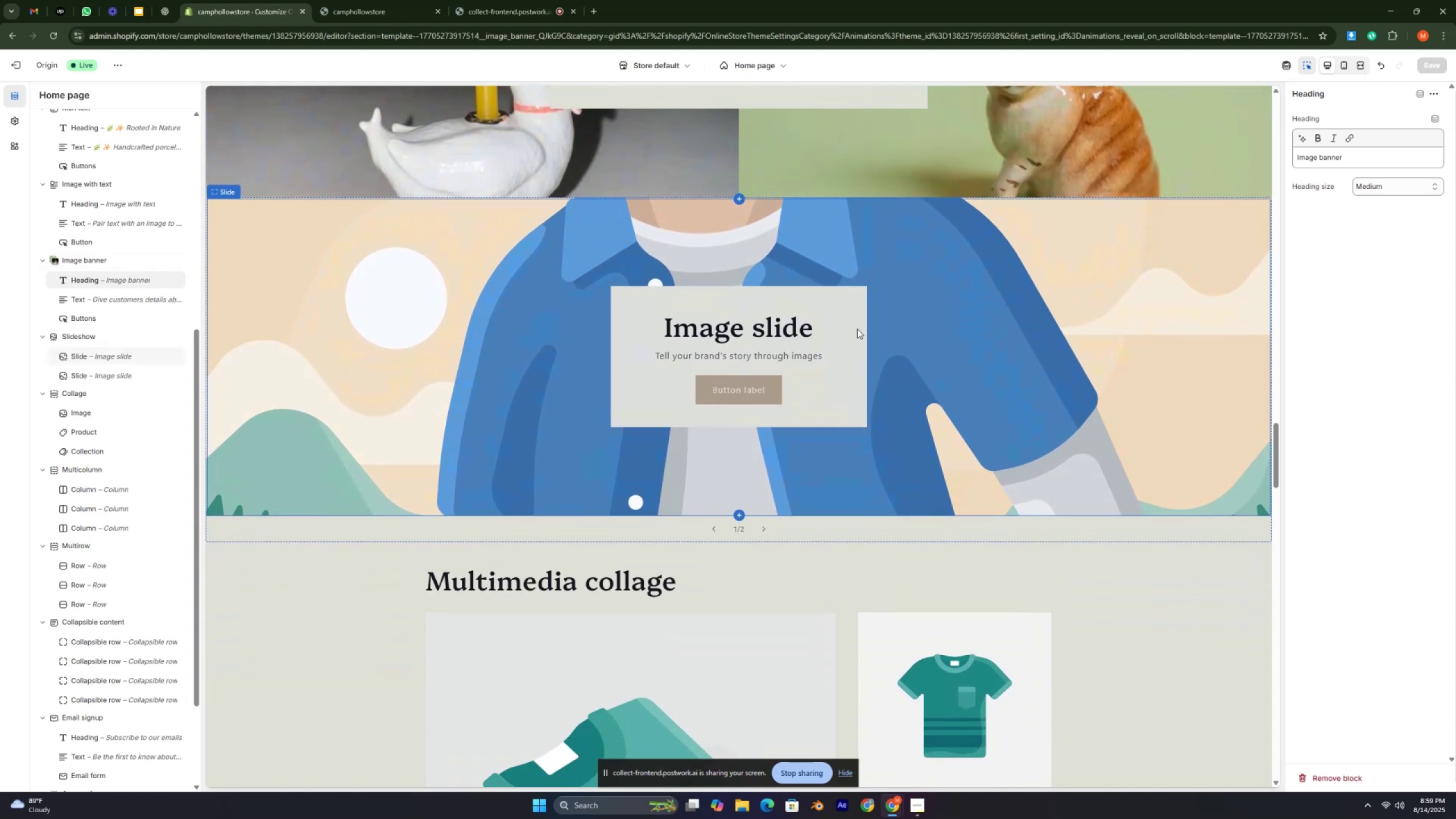 
key(Control+ControlLeft)
 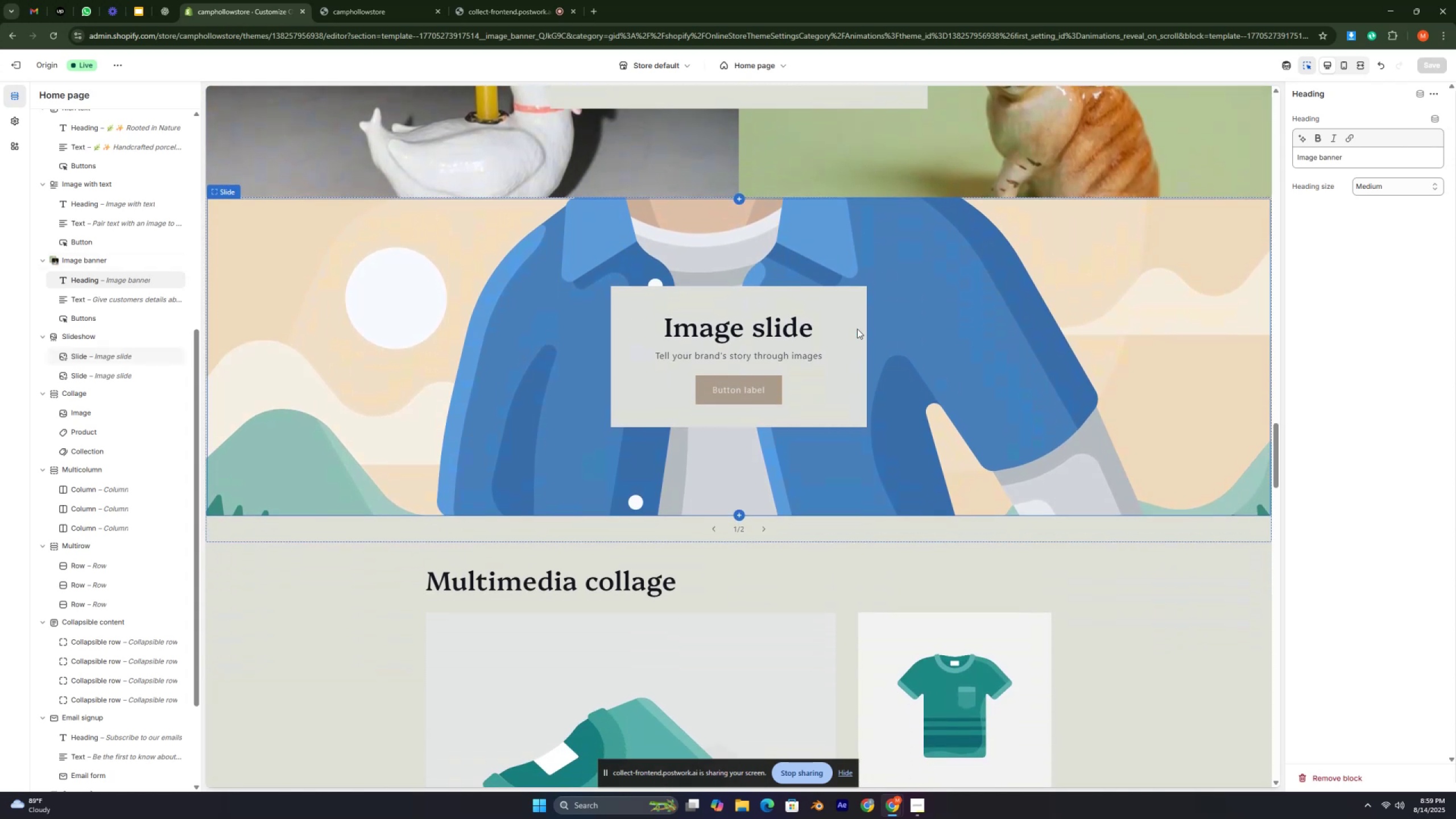 
key(Control+ControlLeft)
 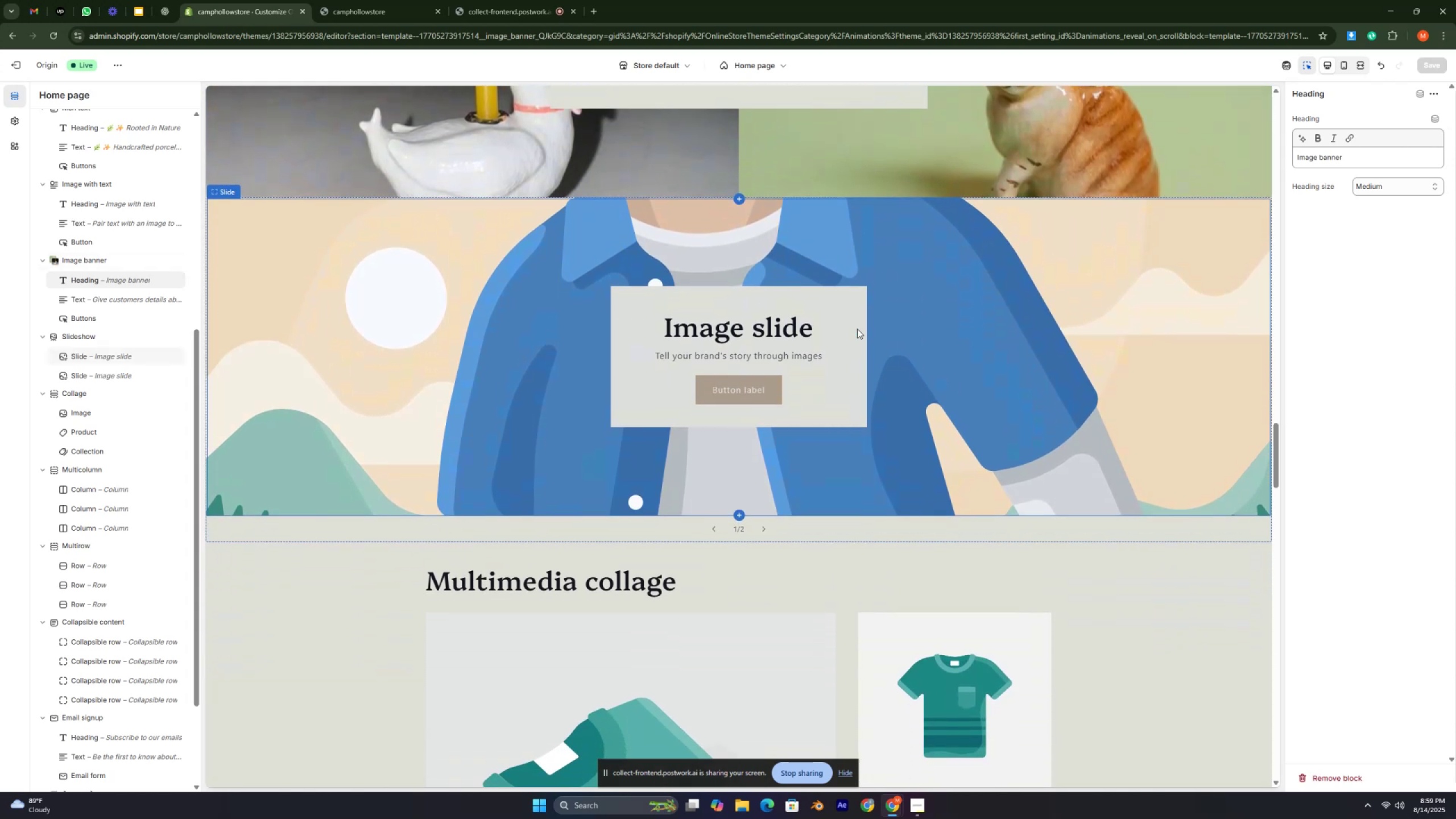 
key(Control+ControlLeft)
 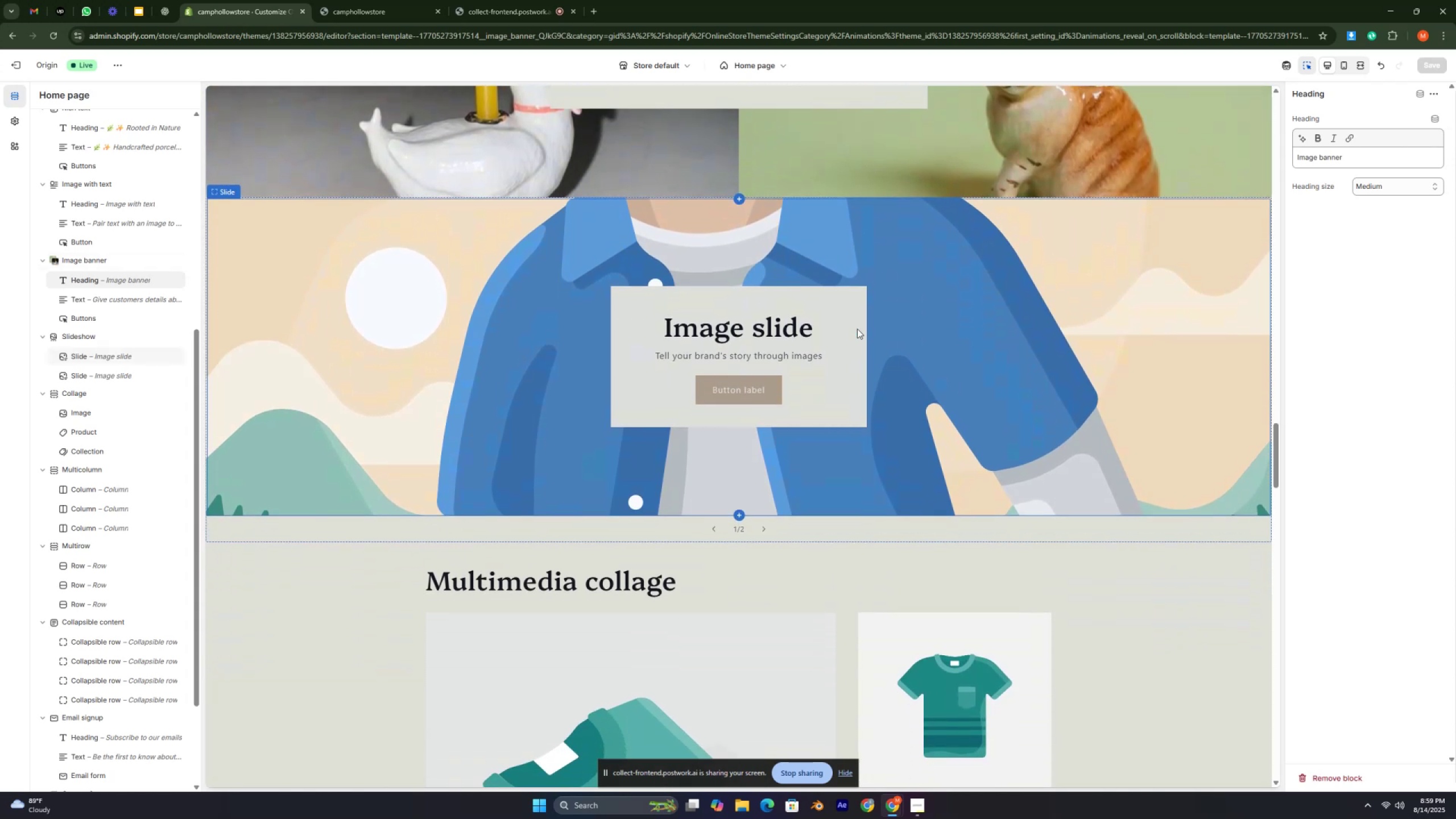 
key(Control+ControlLeft)
 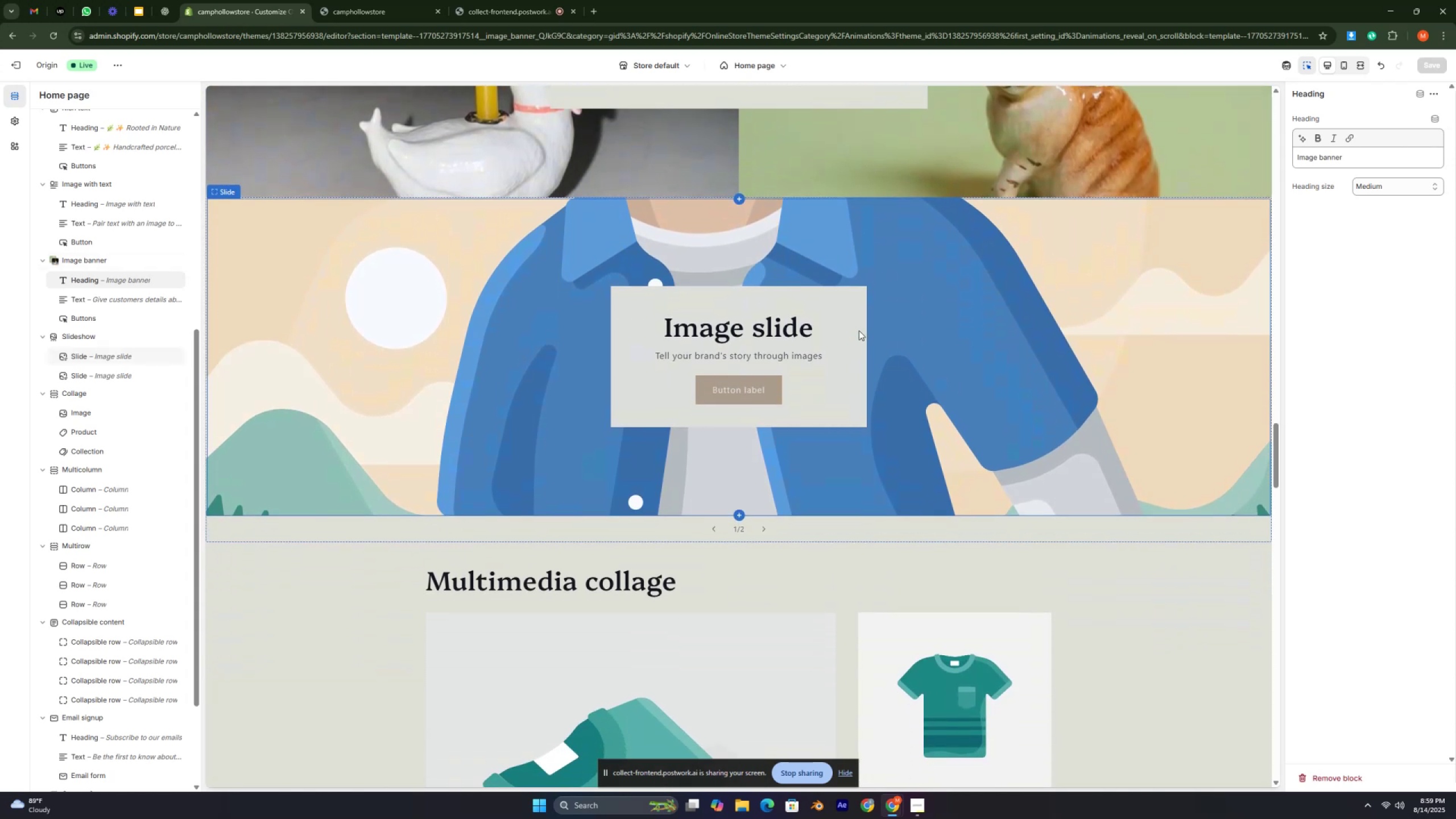 
scroll: coordinate [864, 331], scroll_direction: down, amount: 2.0
 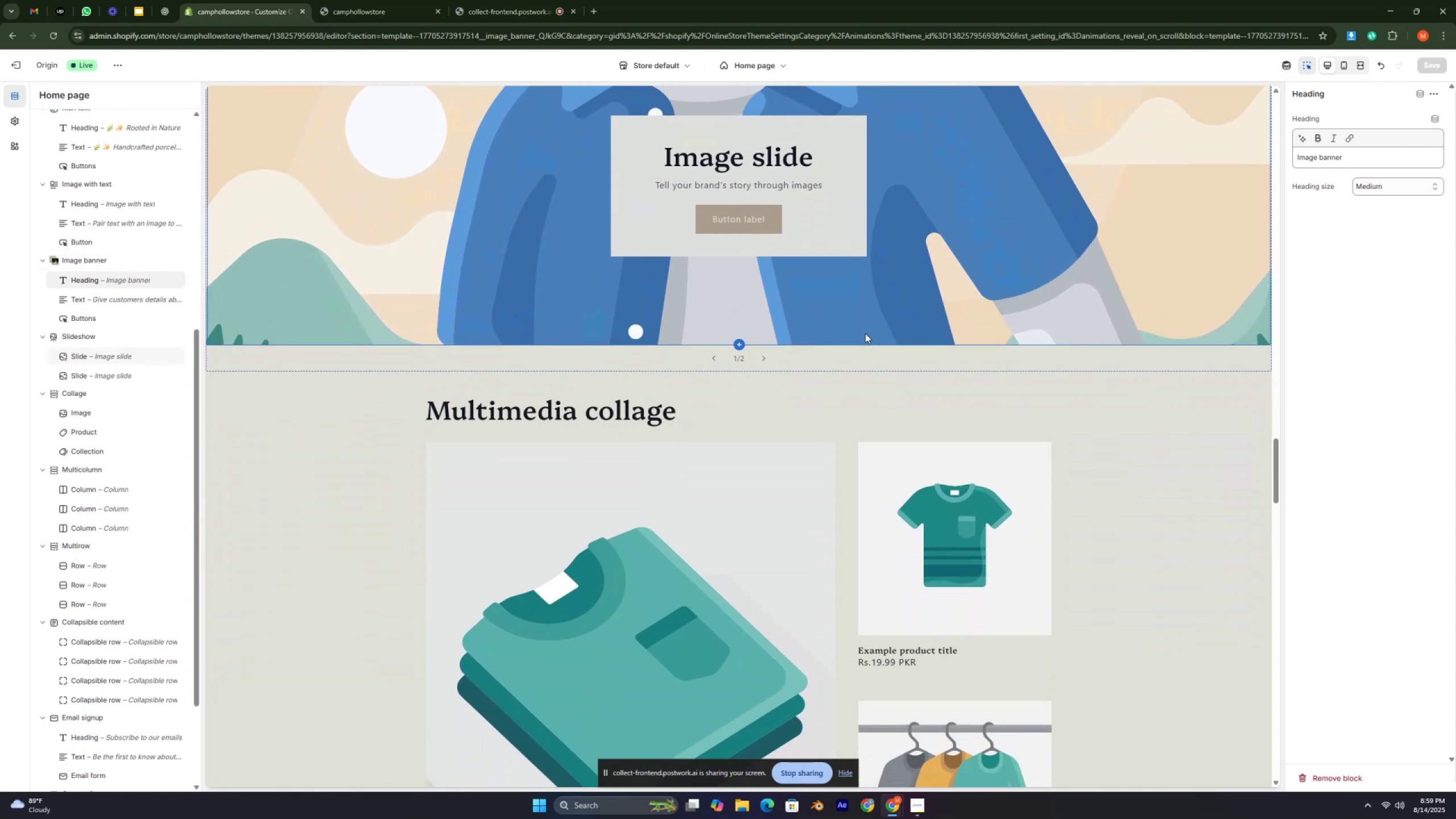 
key(Control+ControlLeft)
 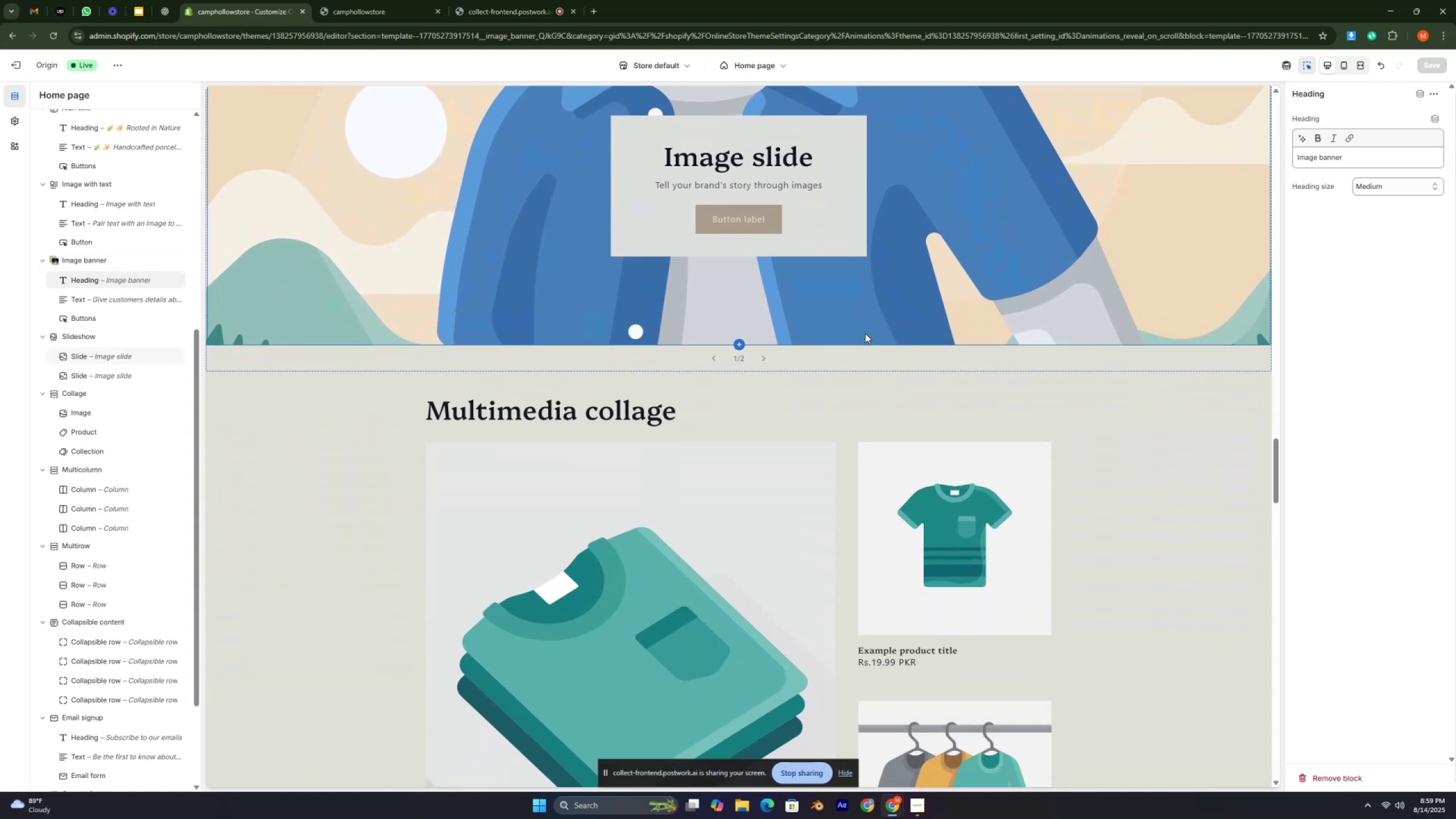 
key(Control+ControlLeft)
 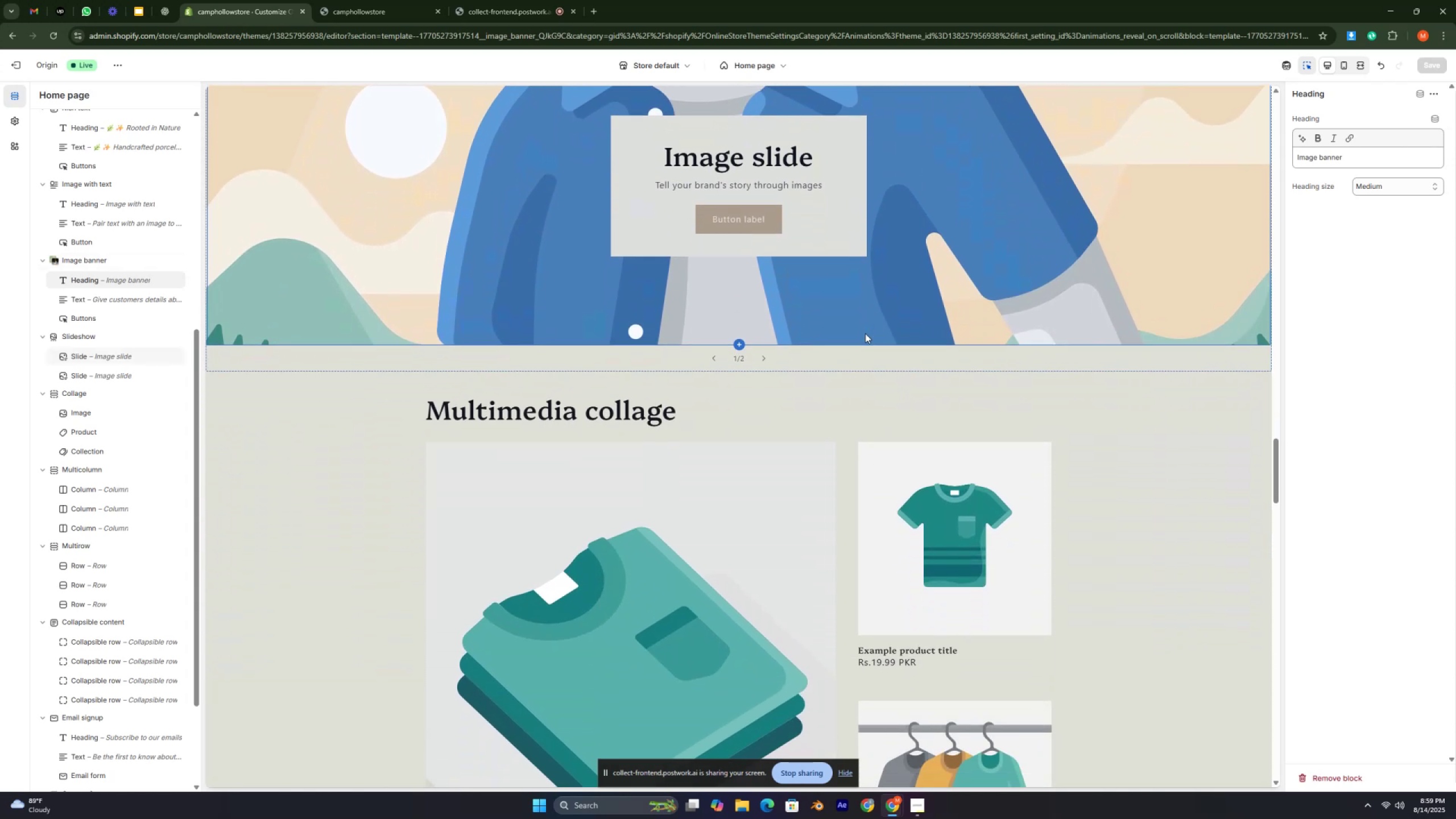 
key(Control+ControlLeft)
 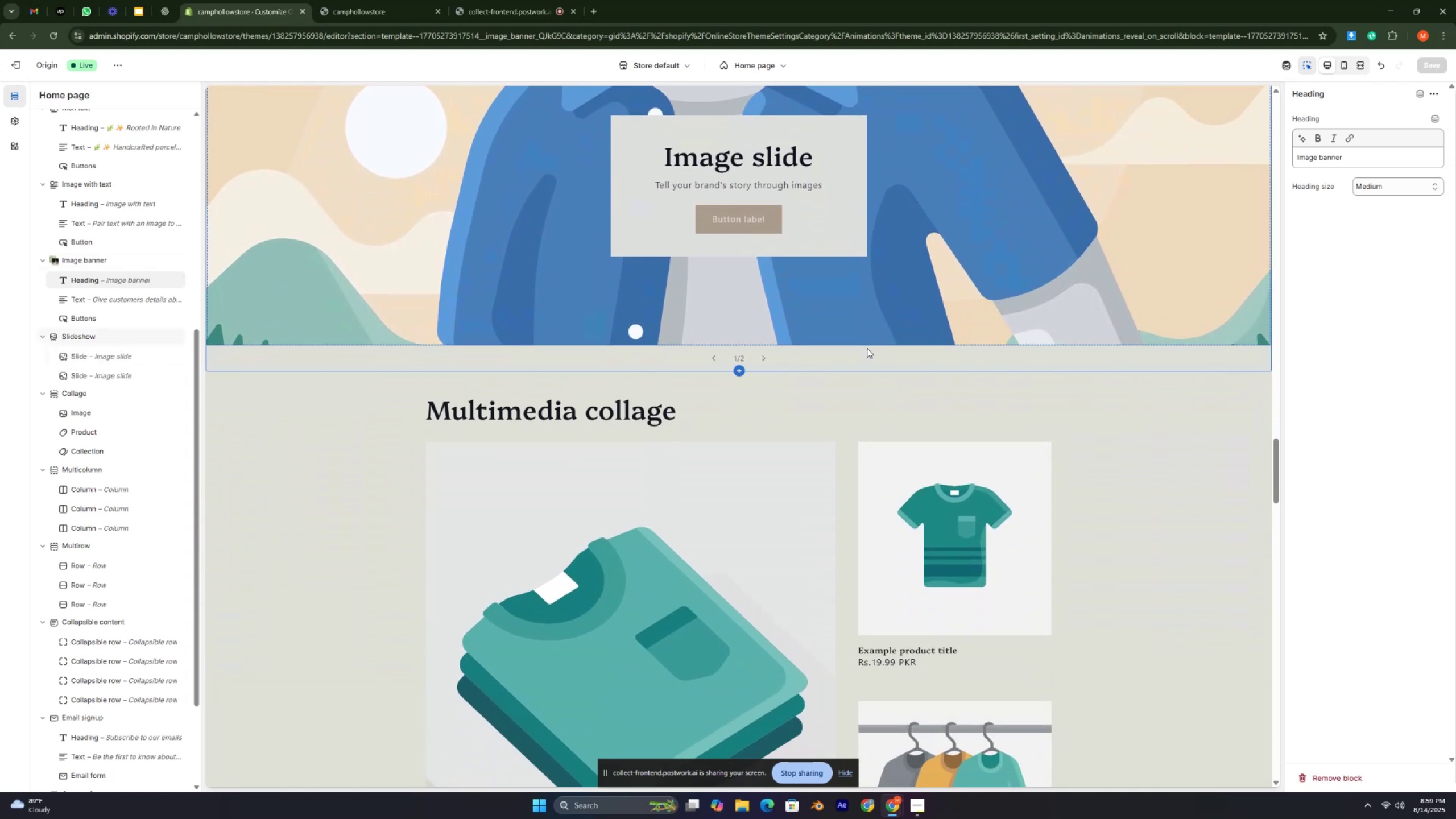 
scroll: coordinate [867, 348], scroll_direction: up, amount: 2.0
 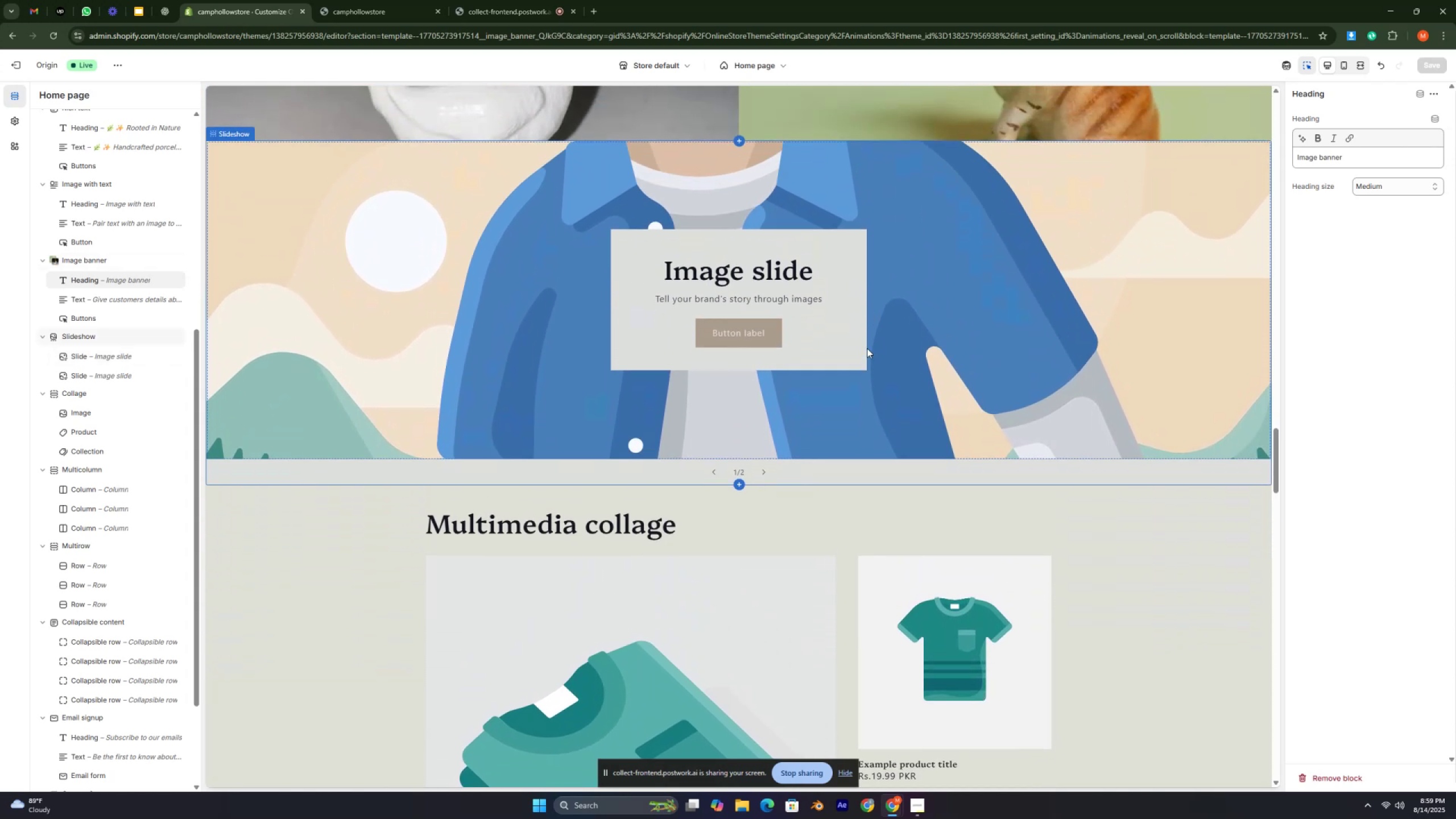 
key(Control+ControlLeft)
 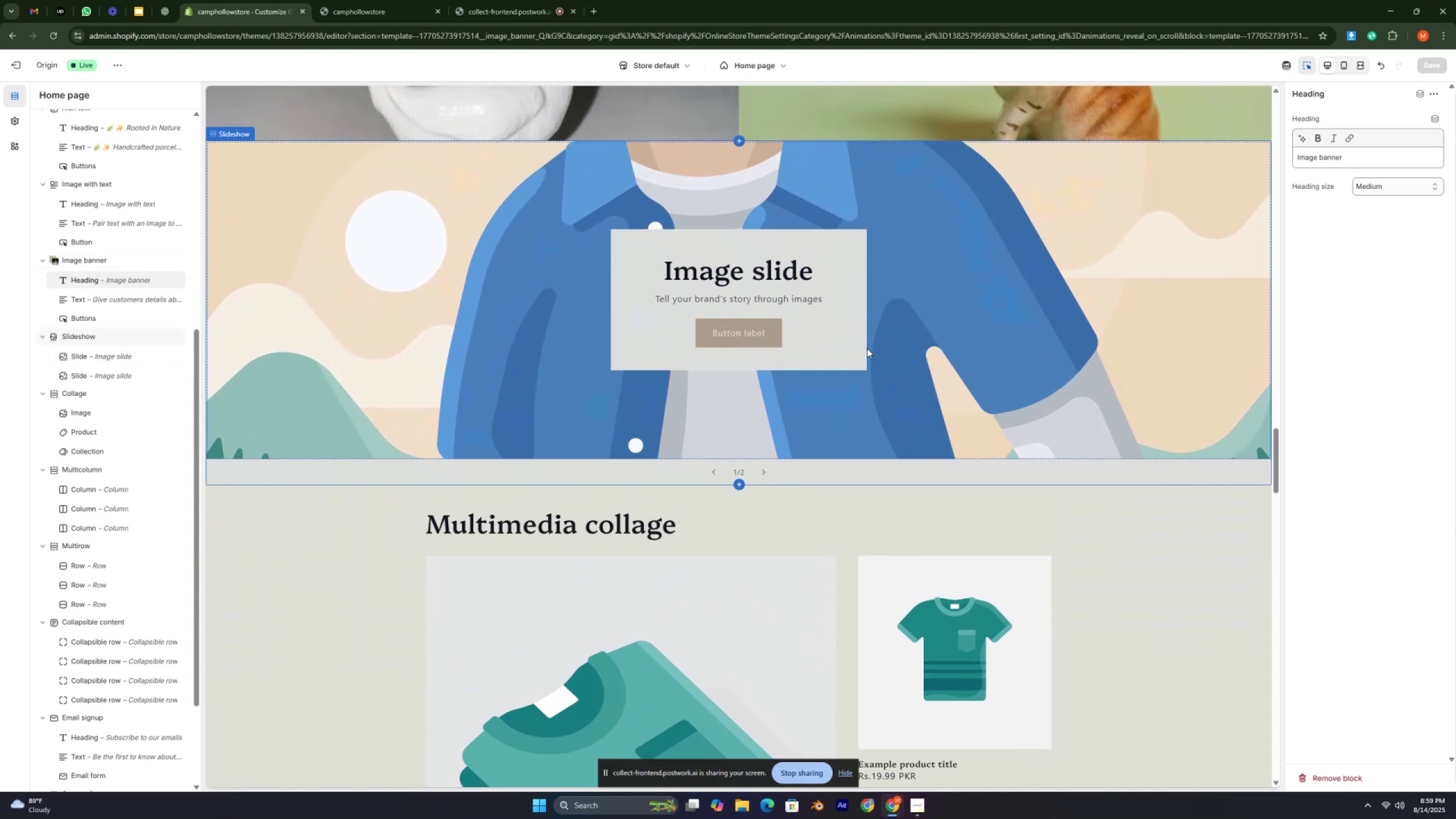 
key(Control+ControlLeft)
 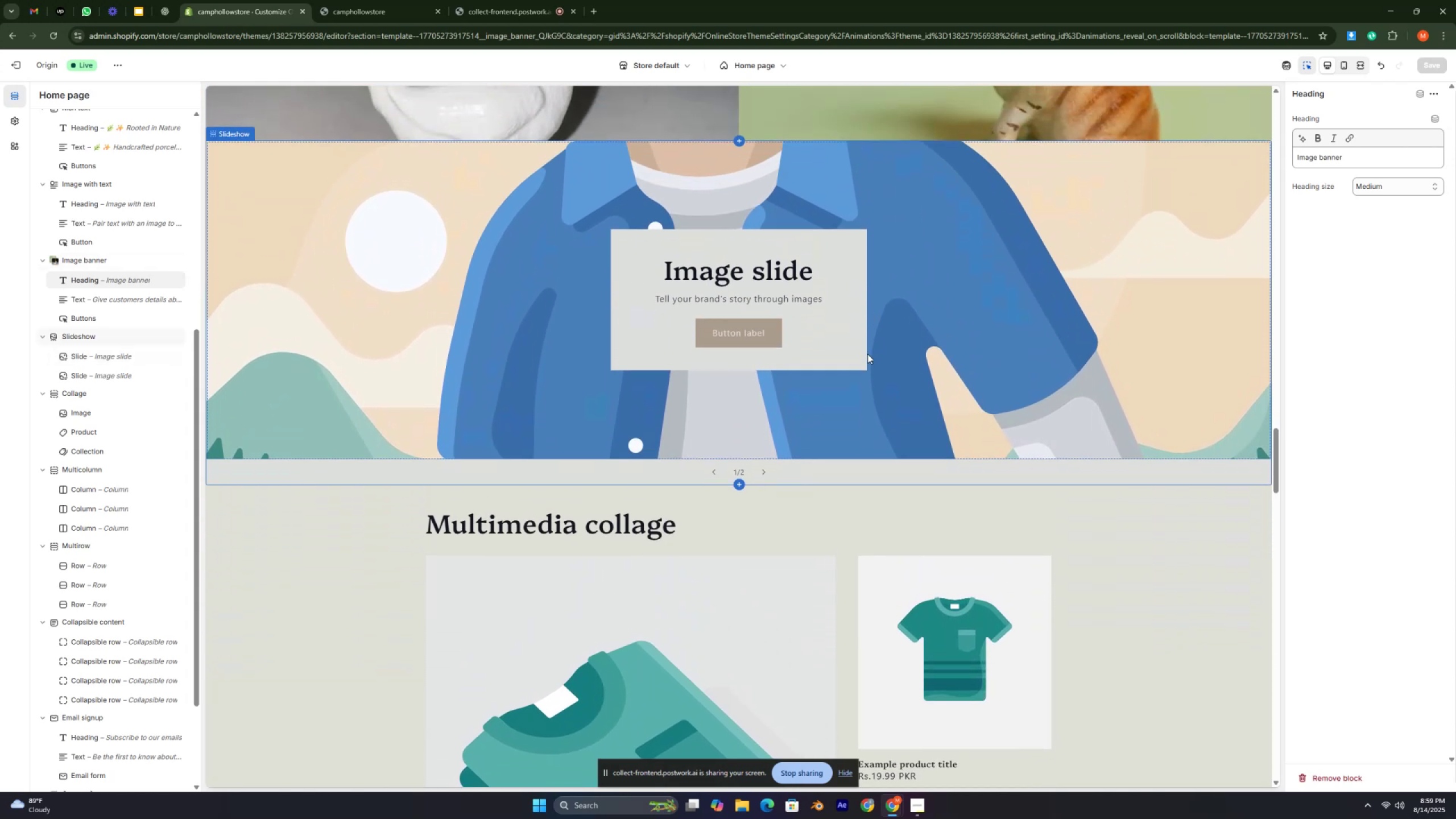 
scroll: coordinate [867, 354], scroll_direction: up, amount: 2.0
 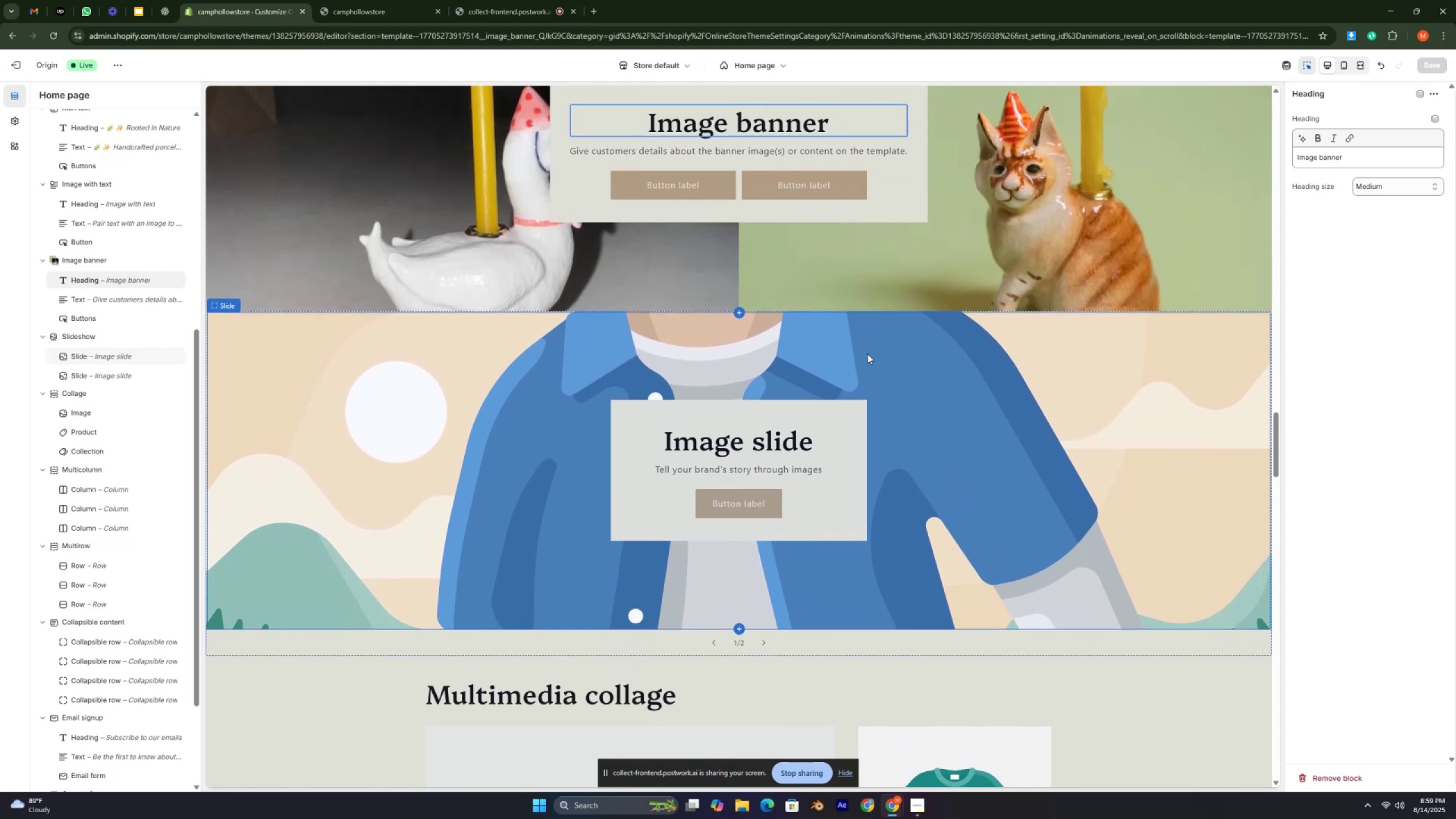 
key(Control+ControlLeft)
 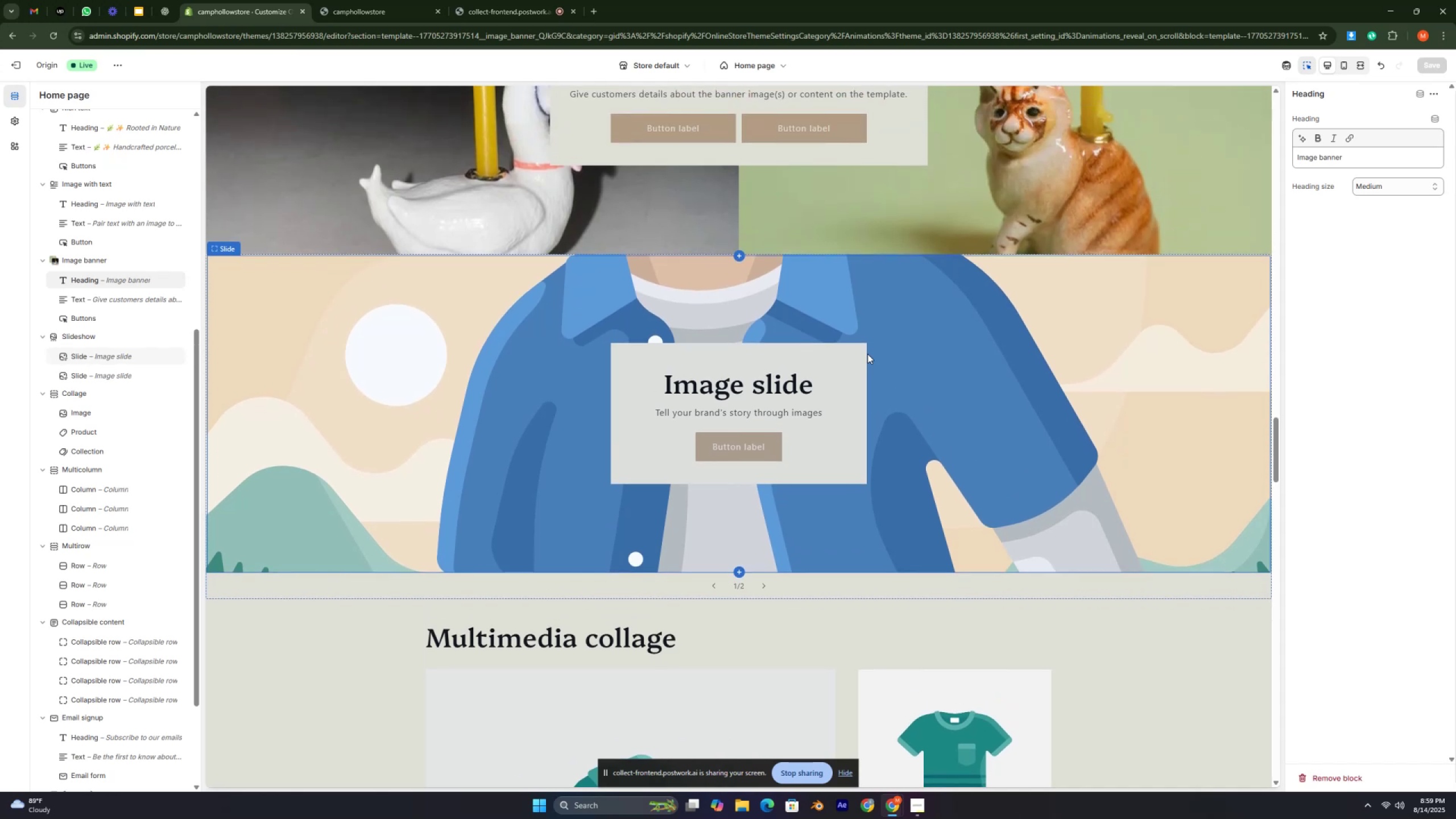 
key(Control+ControlLeft)
 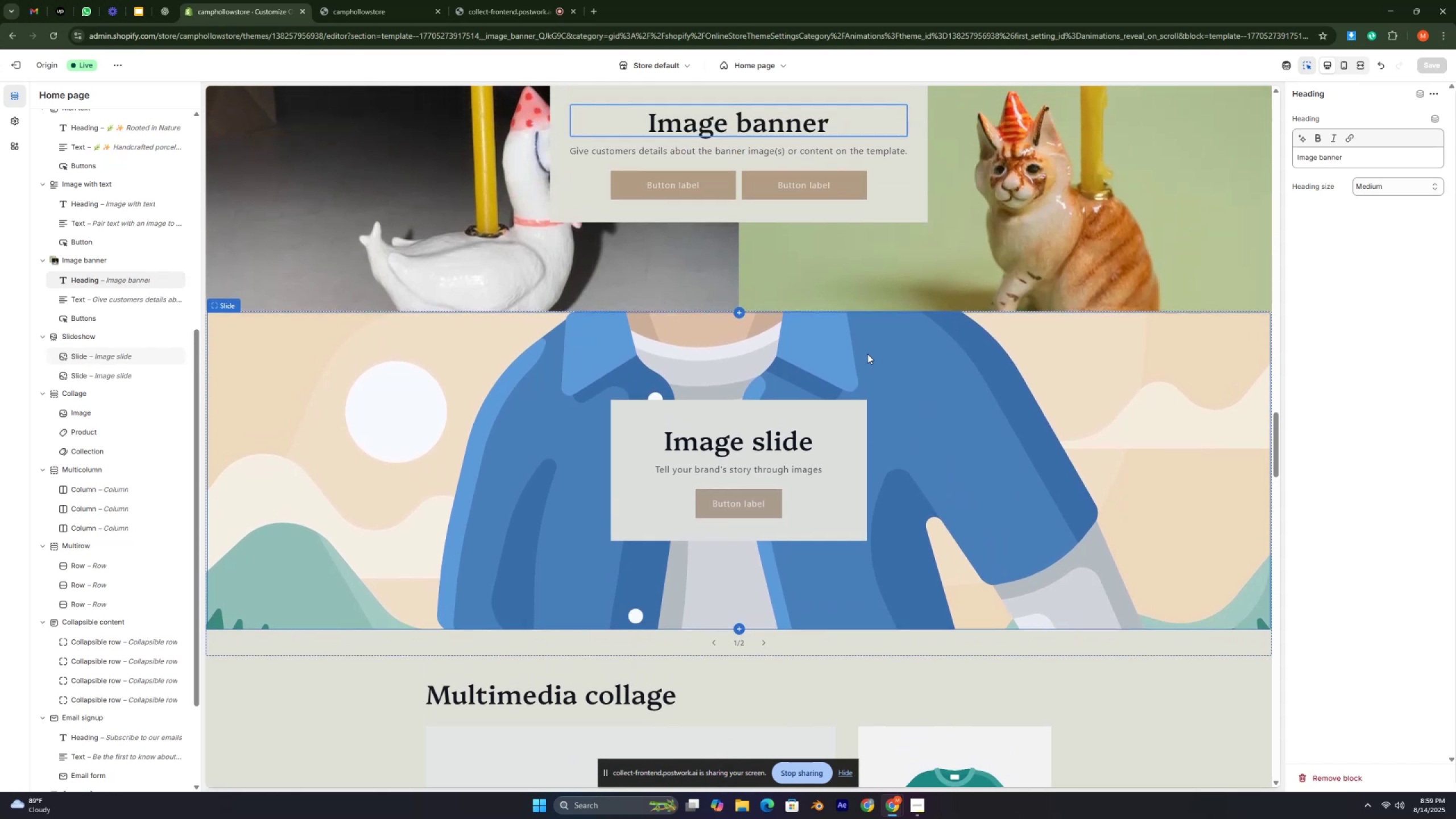 
key(Control+ControlLeft)
 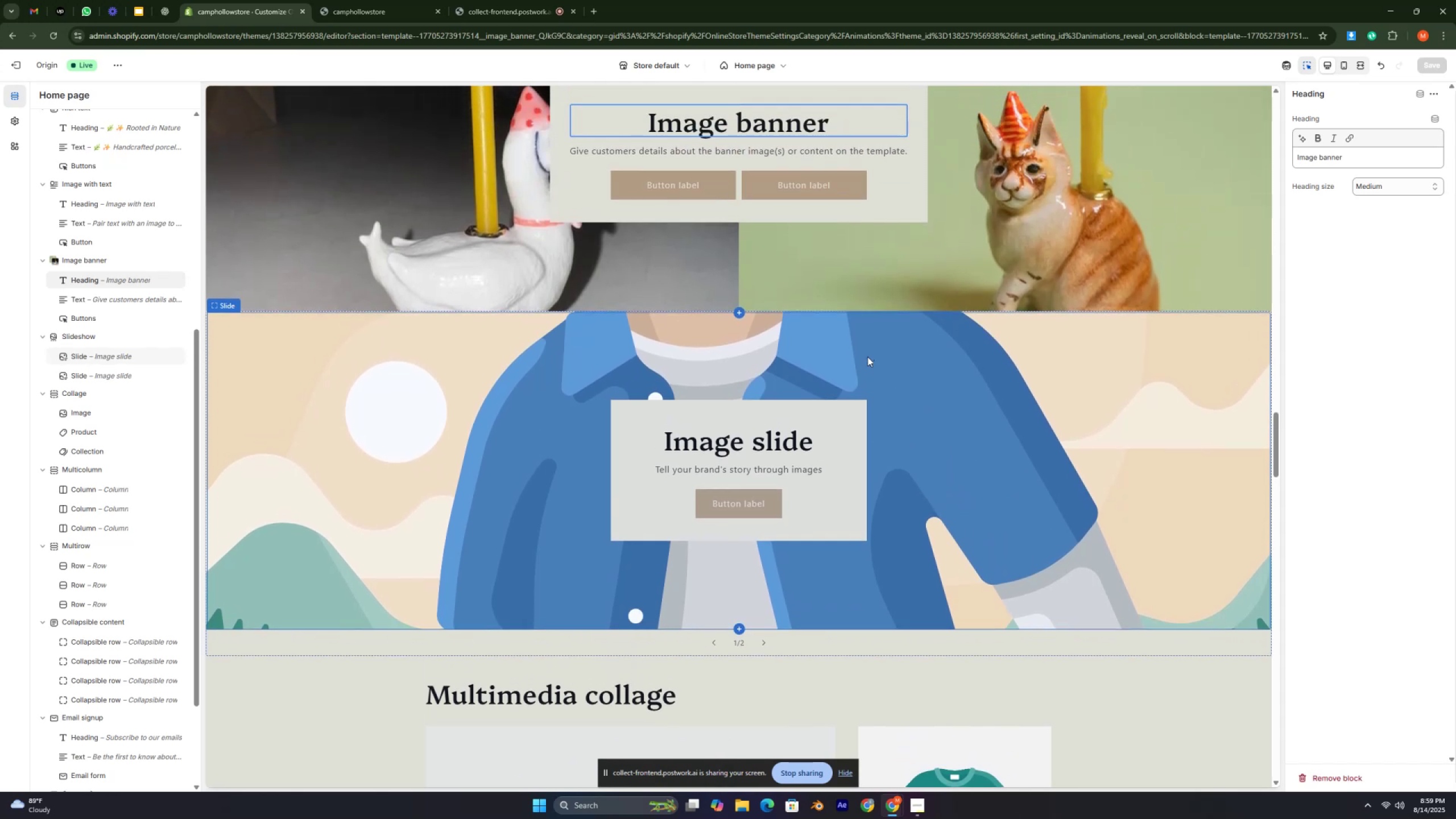 
scroll: coordinate [868, 358], scroll_direction: up, amount: 1.0
 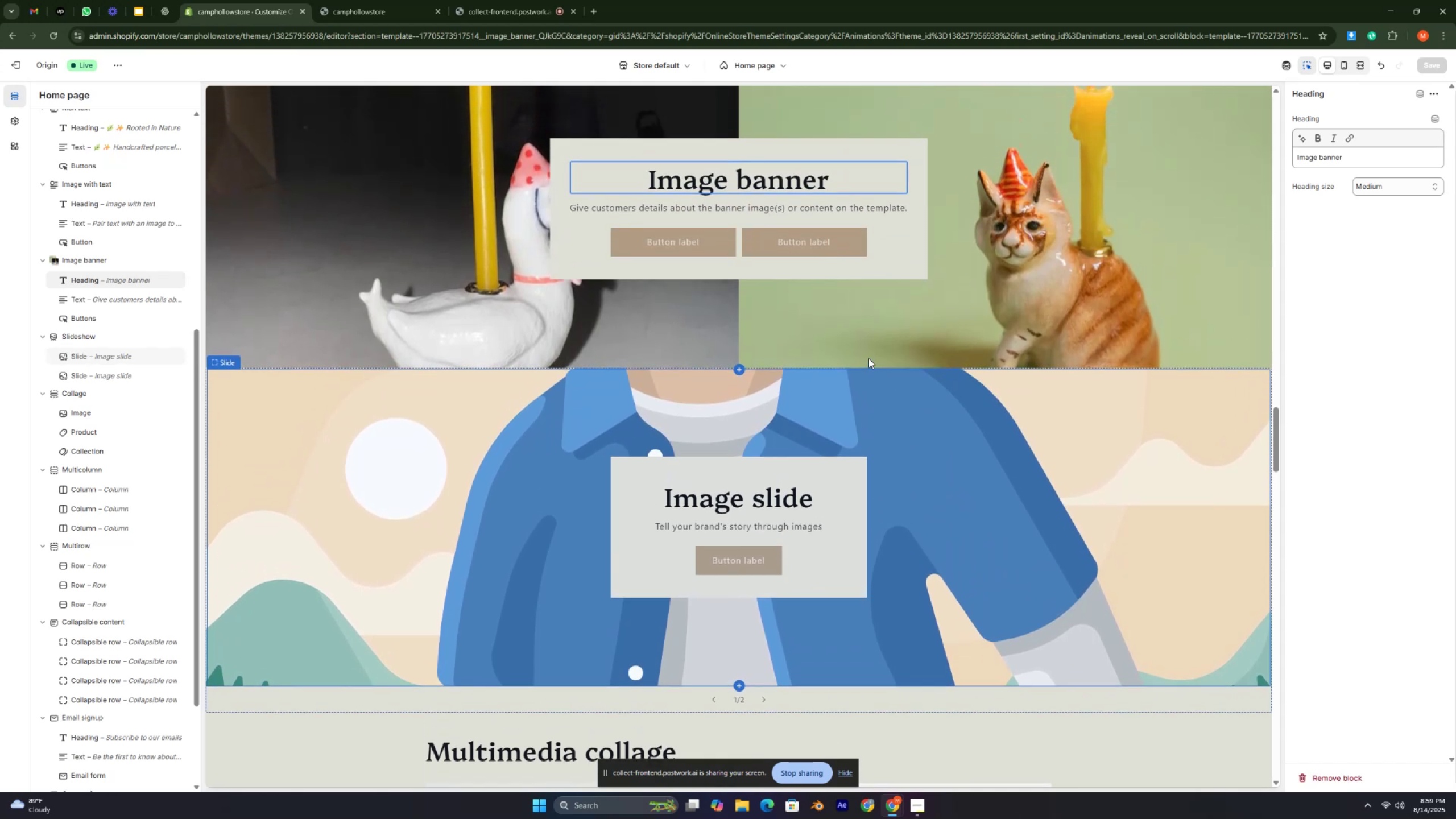 
key(Control+ControlLeft)
 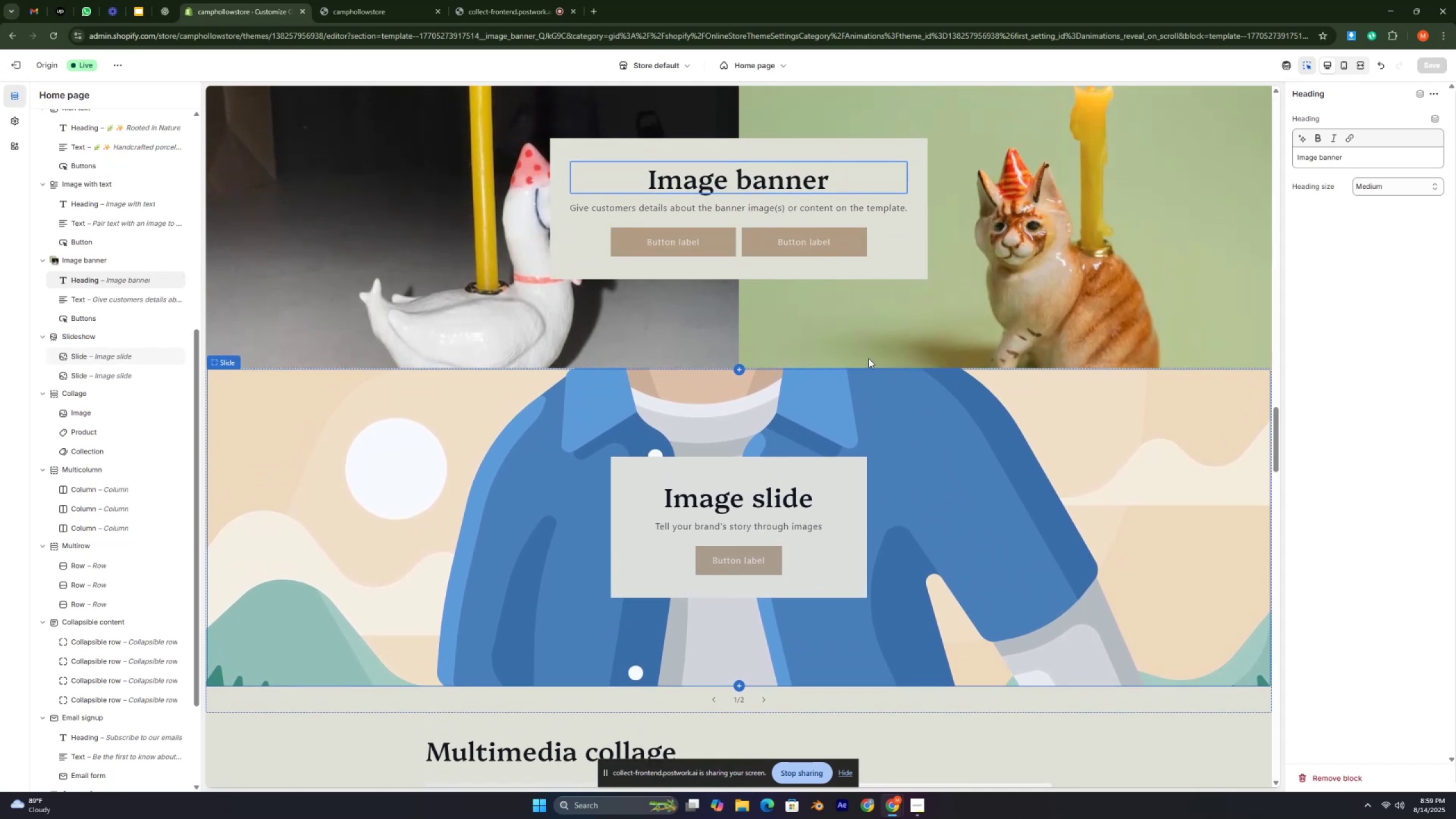 
key(Control+ControlLeft)
 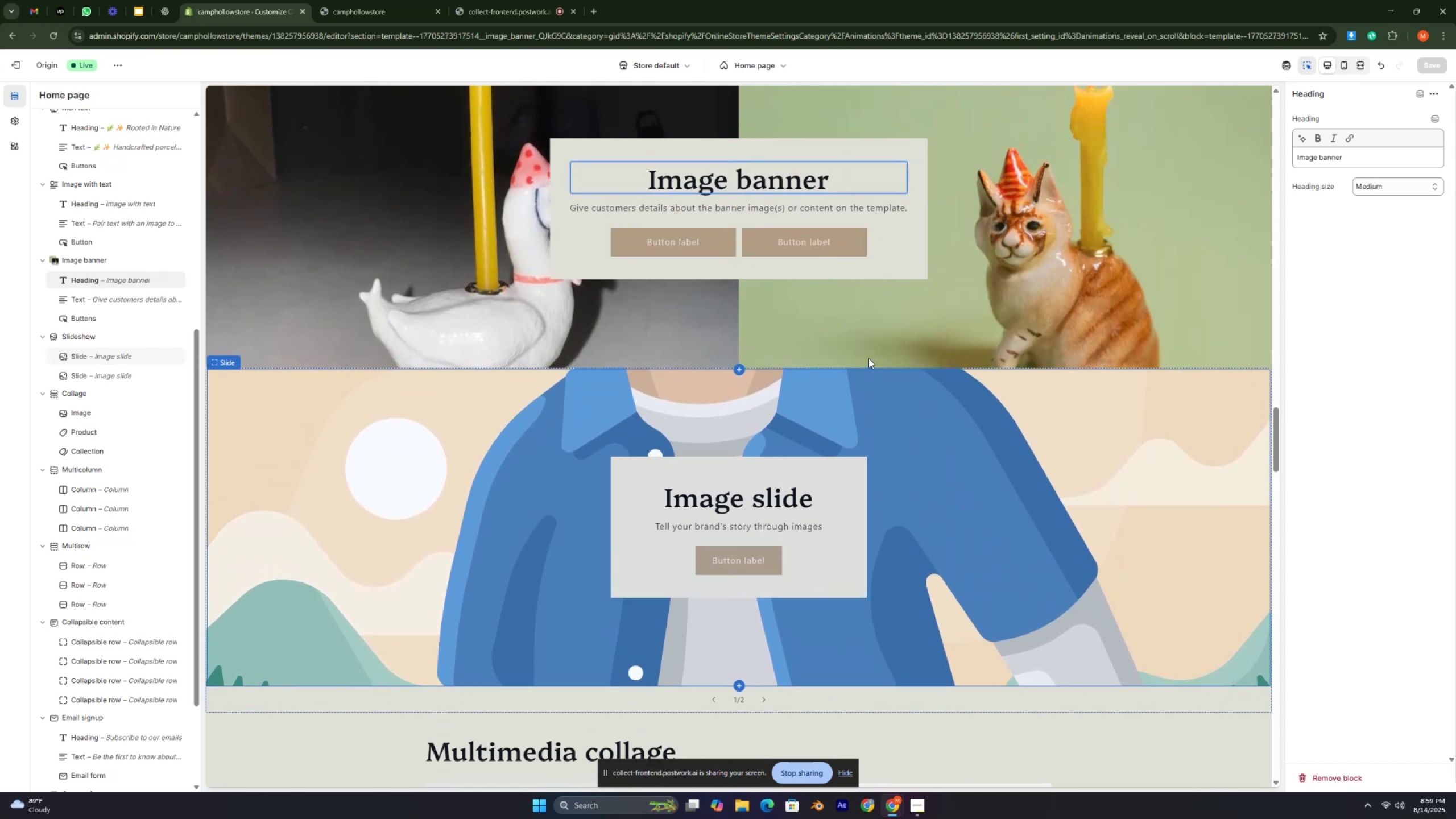 
scroll: coordinate [868, 358], scroll_direction: up, amount: 2.0
 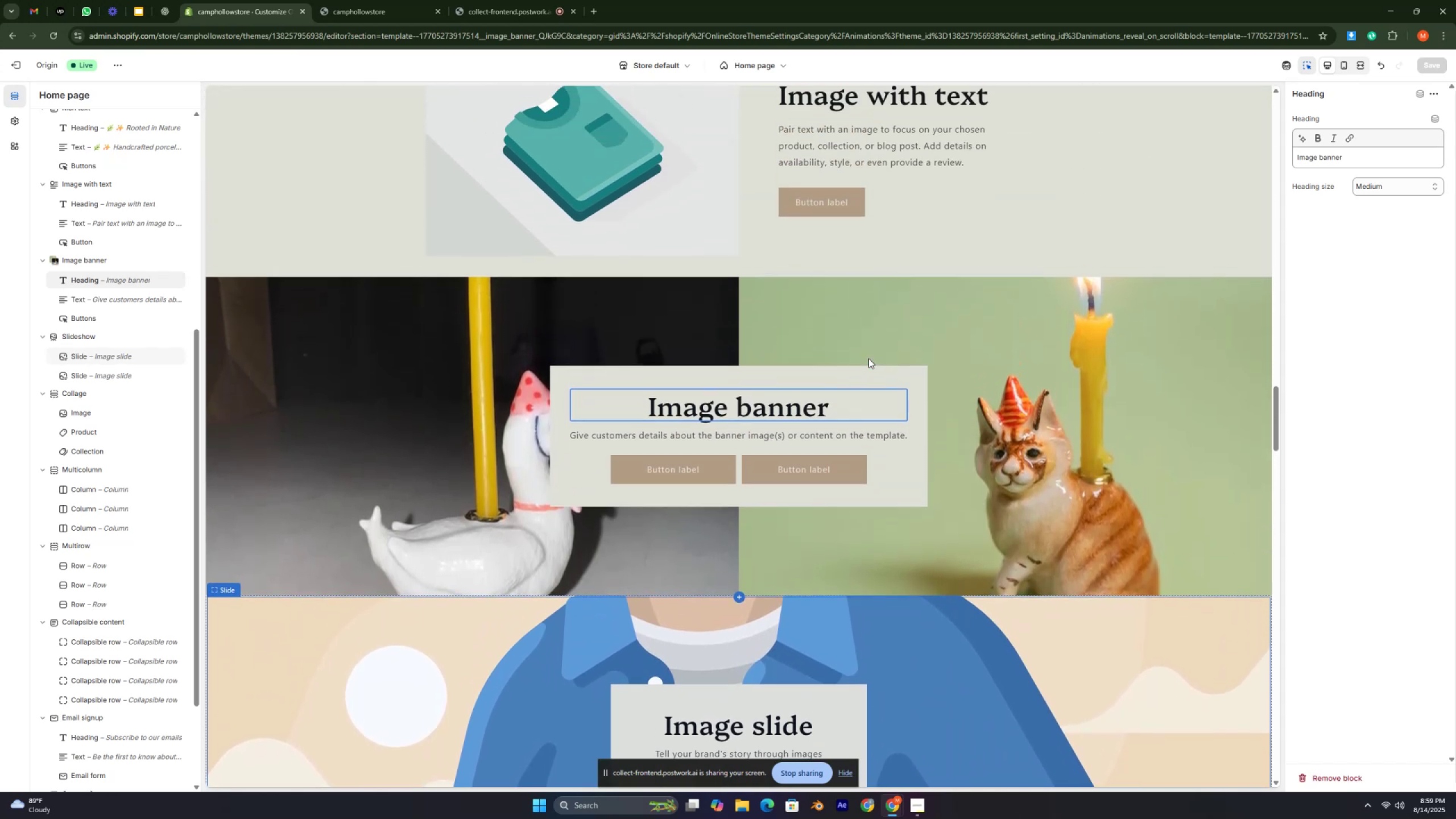 
key(Control+ControlLeft)
 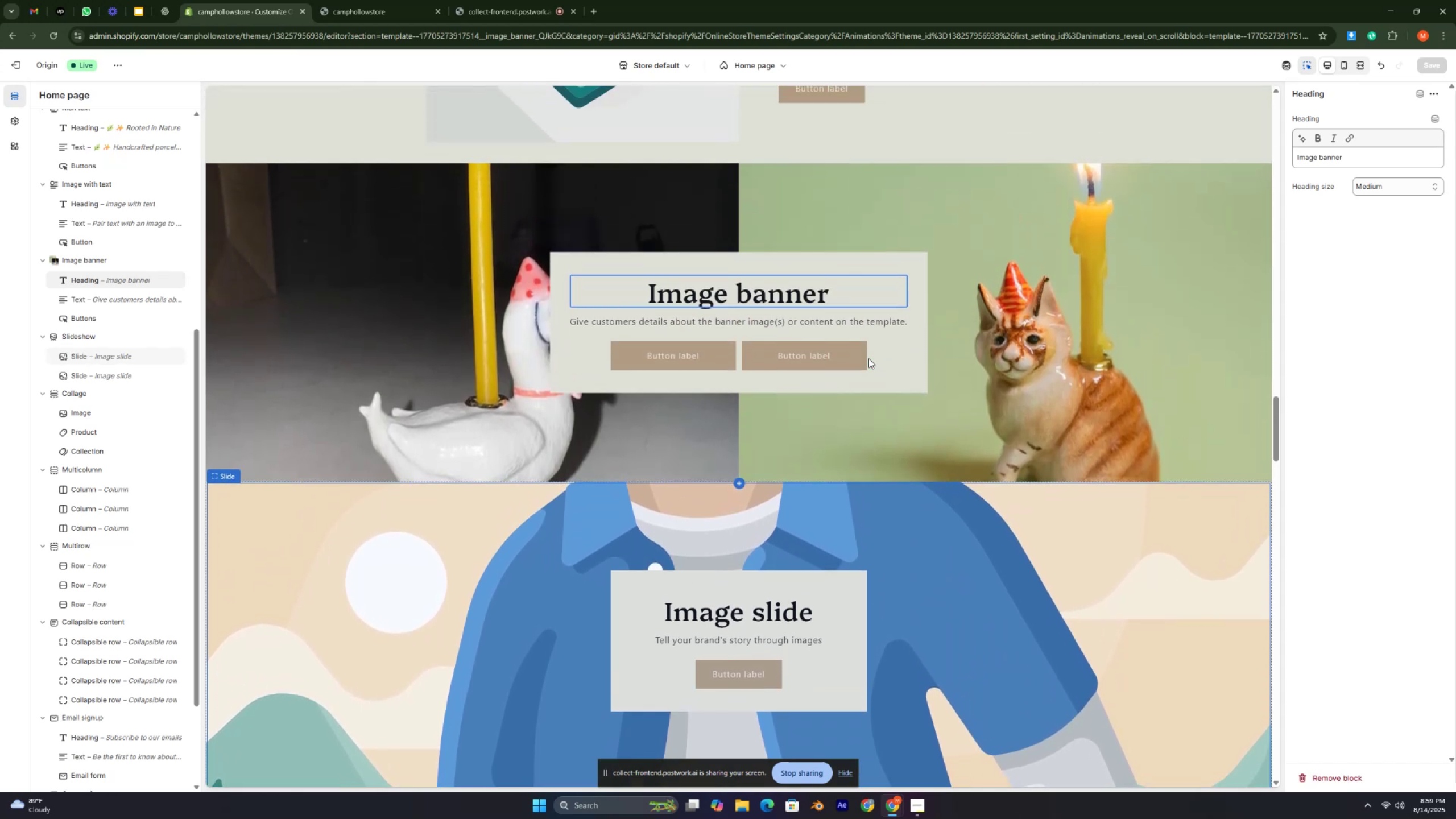 
key(Control+ControlLeft)
 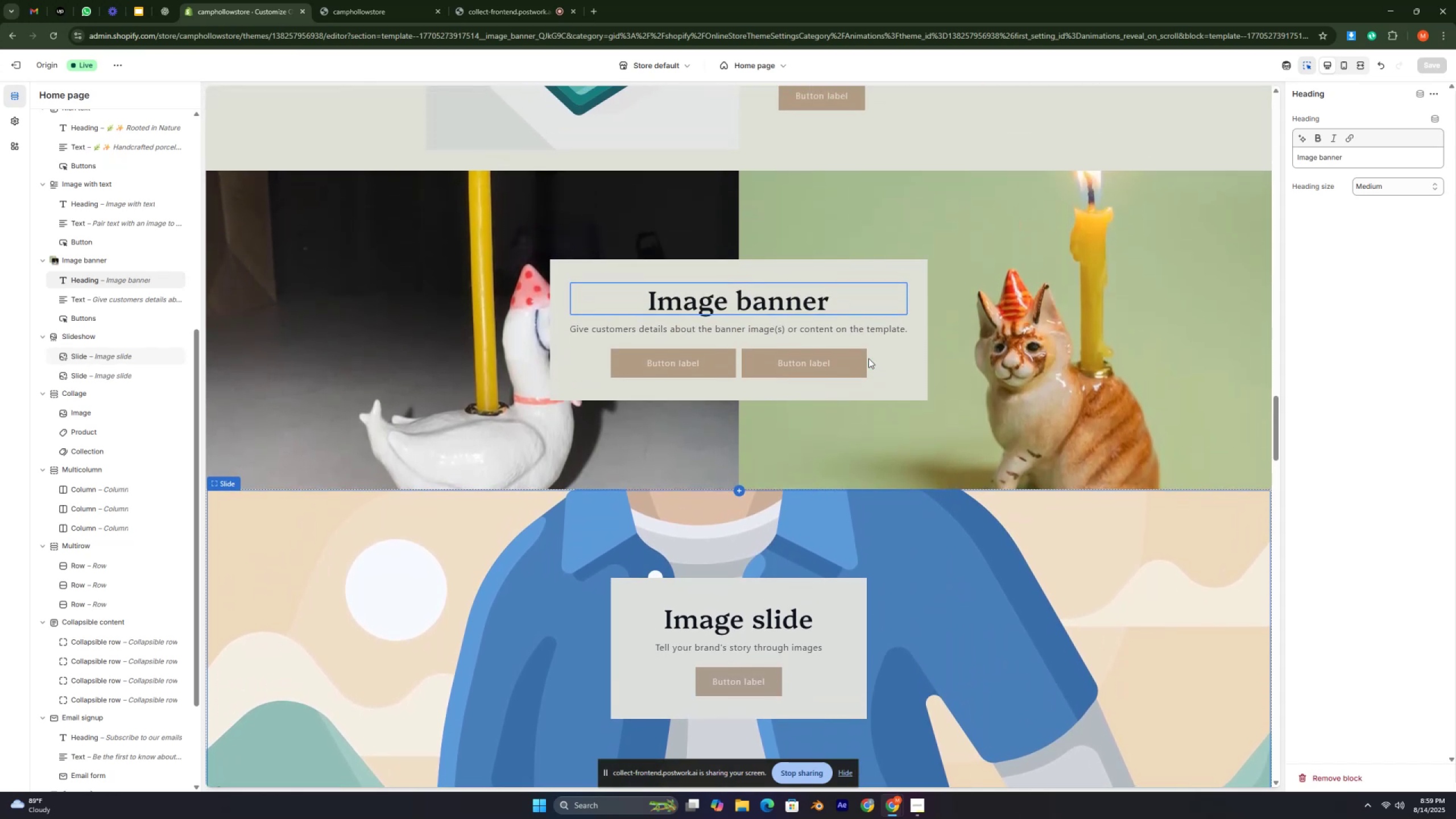 
key(Control+ControlLeft)
 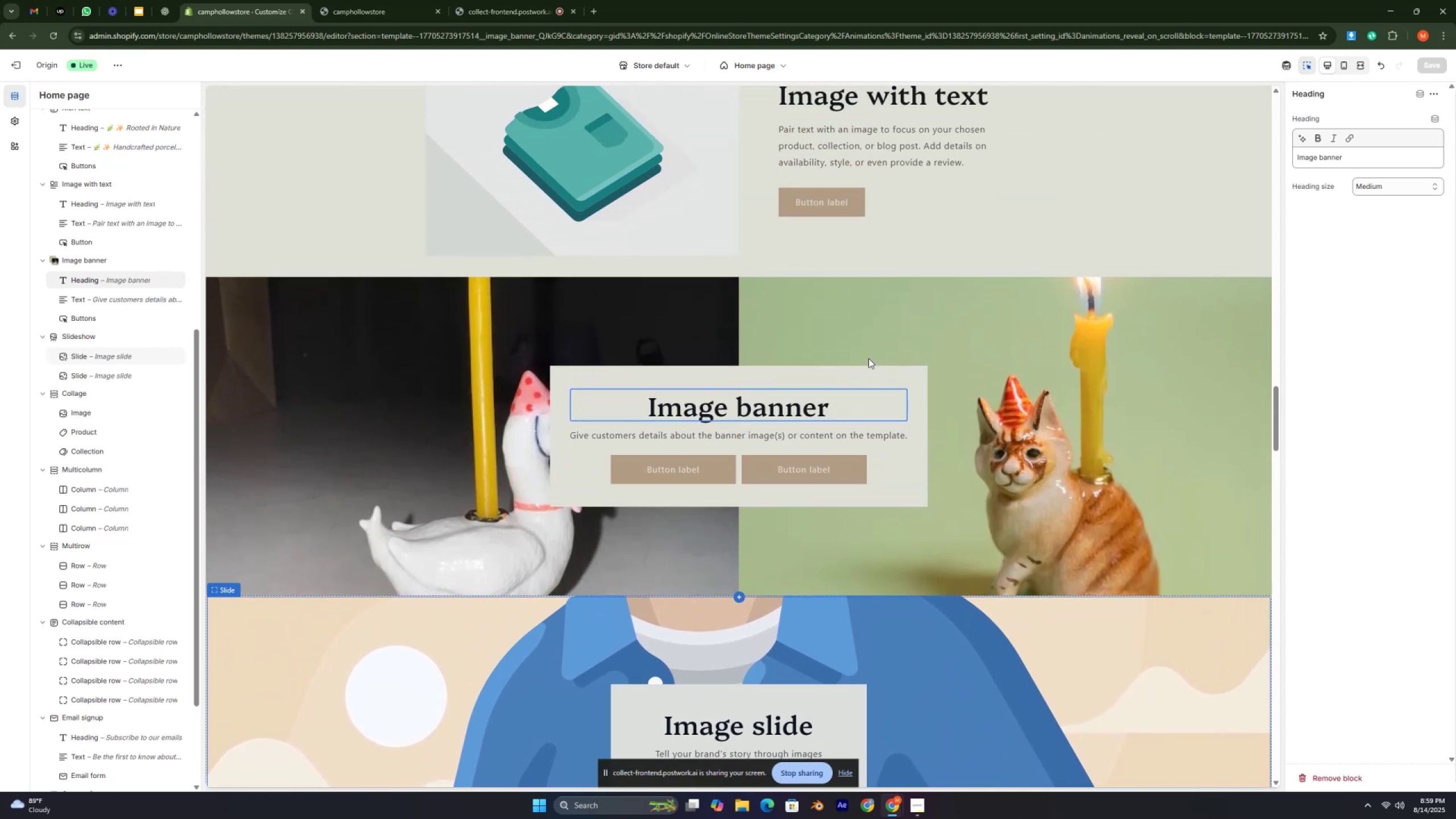 
key(Control+ControlLeft)
 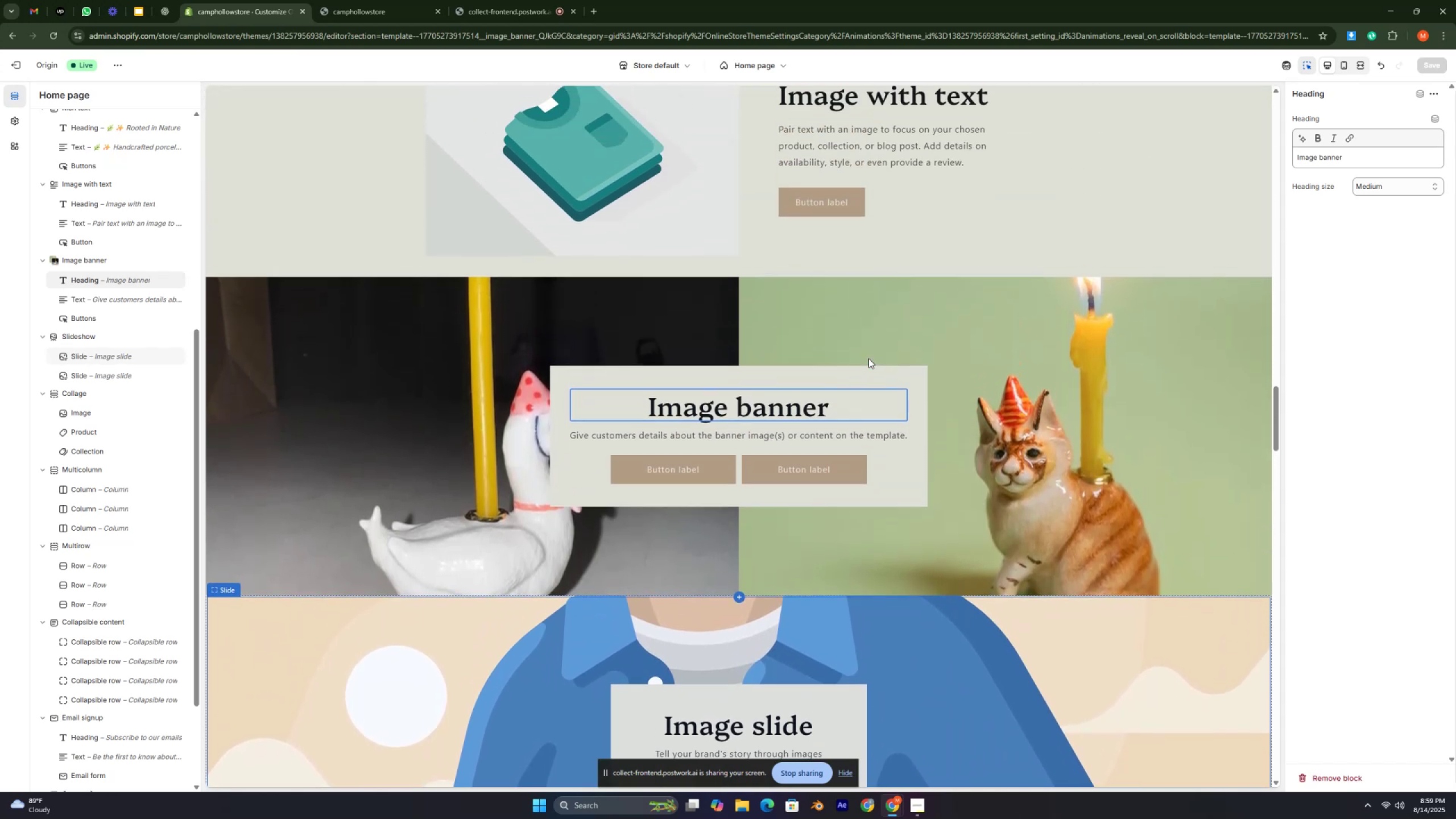 
key(Control+ControlLeft)
 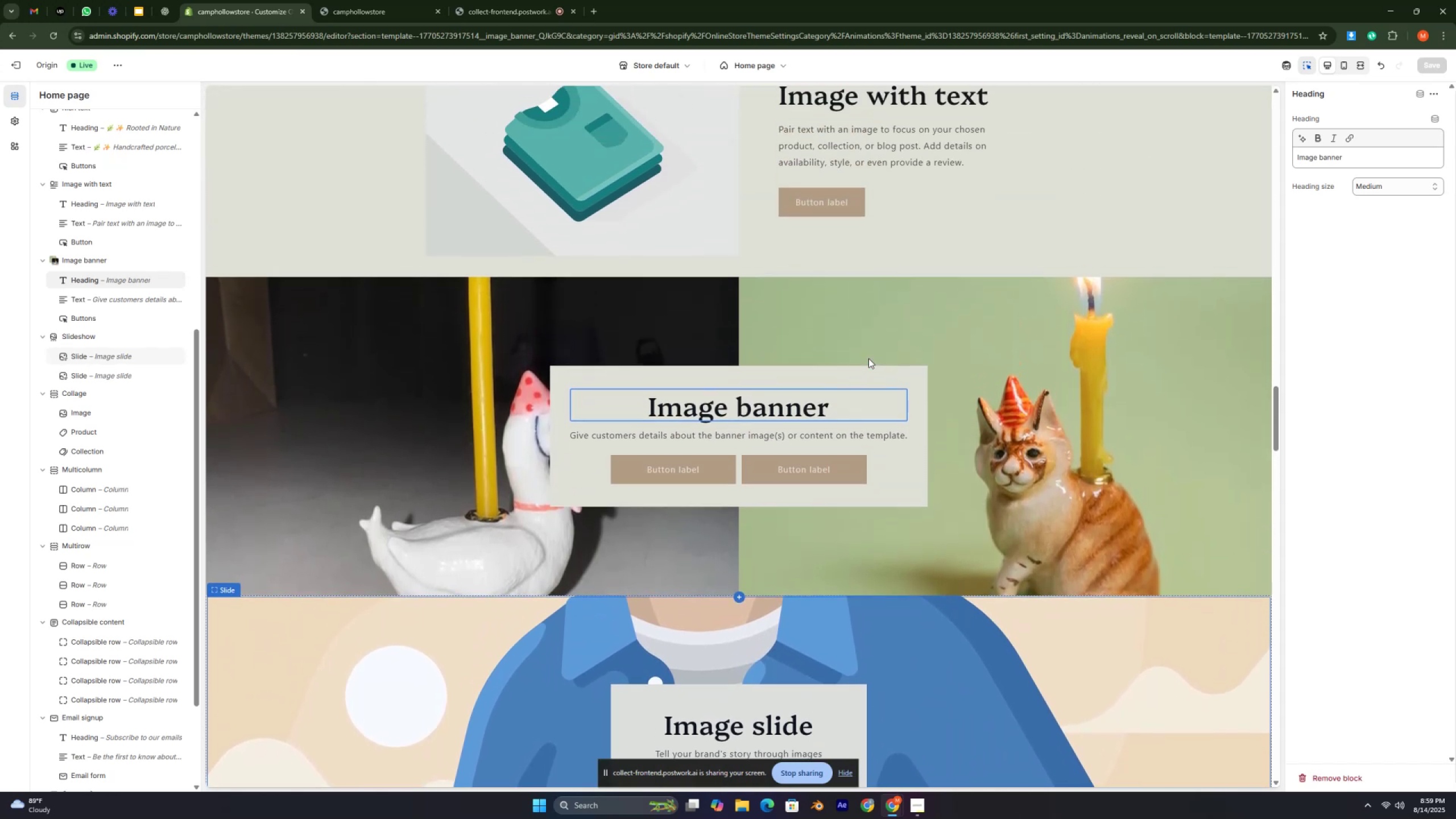 
scroll: coordinate [868, 358], scroll_direction: up, amount: 3.0
 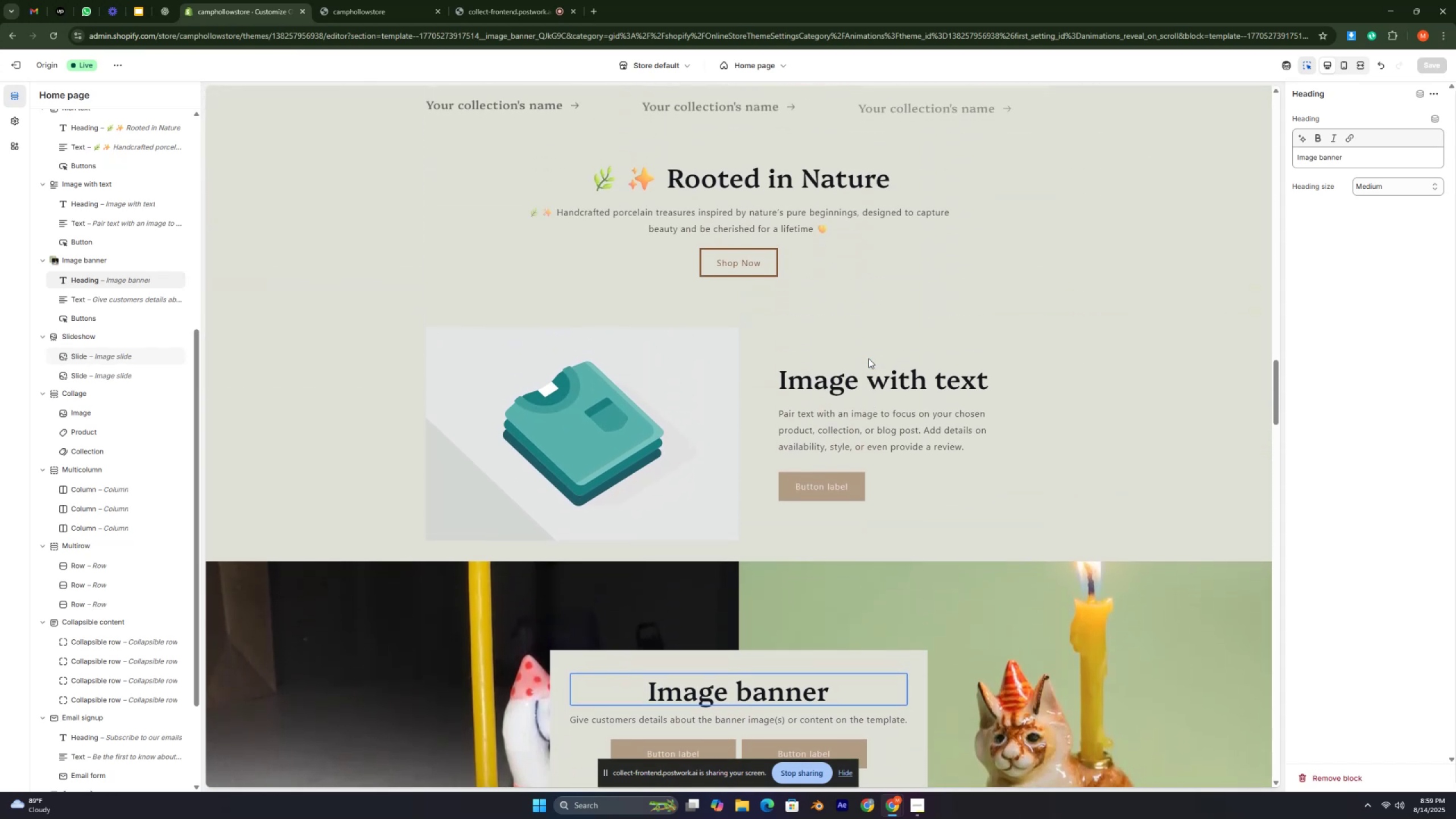 
scroll: coordinate [868, 358], scroll_direction: down, amount: 6.0
 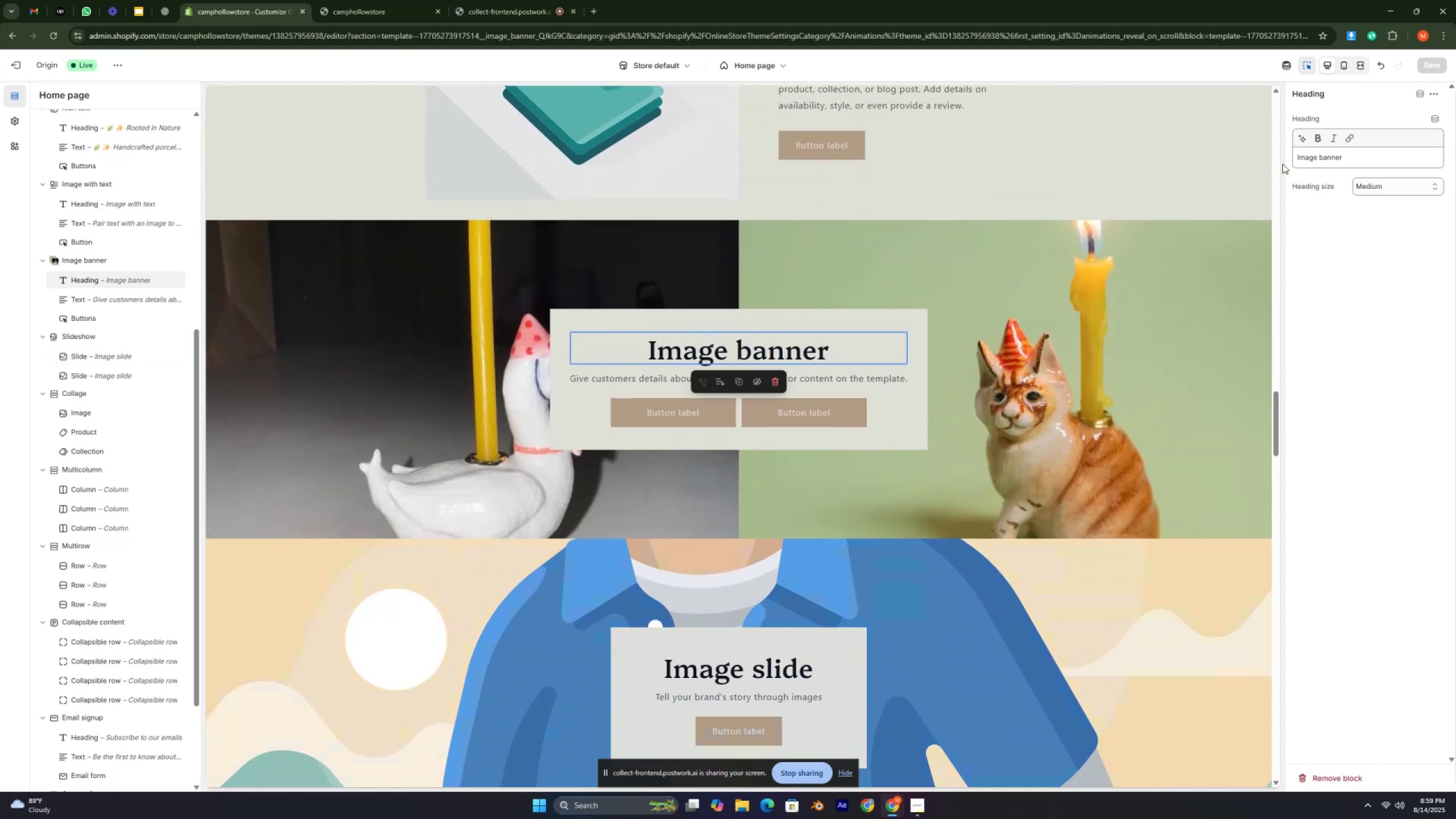 
double_click([1324, 160])
 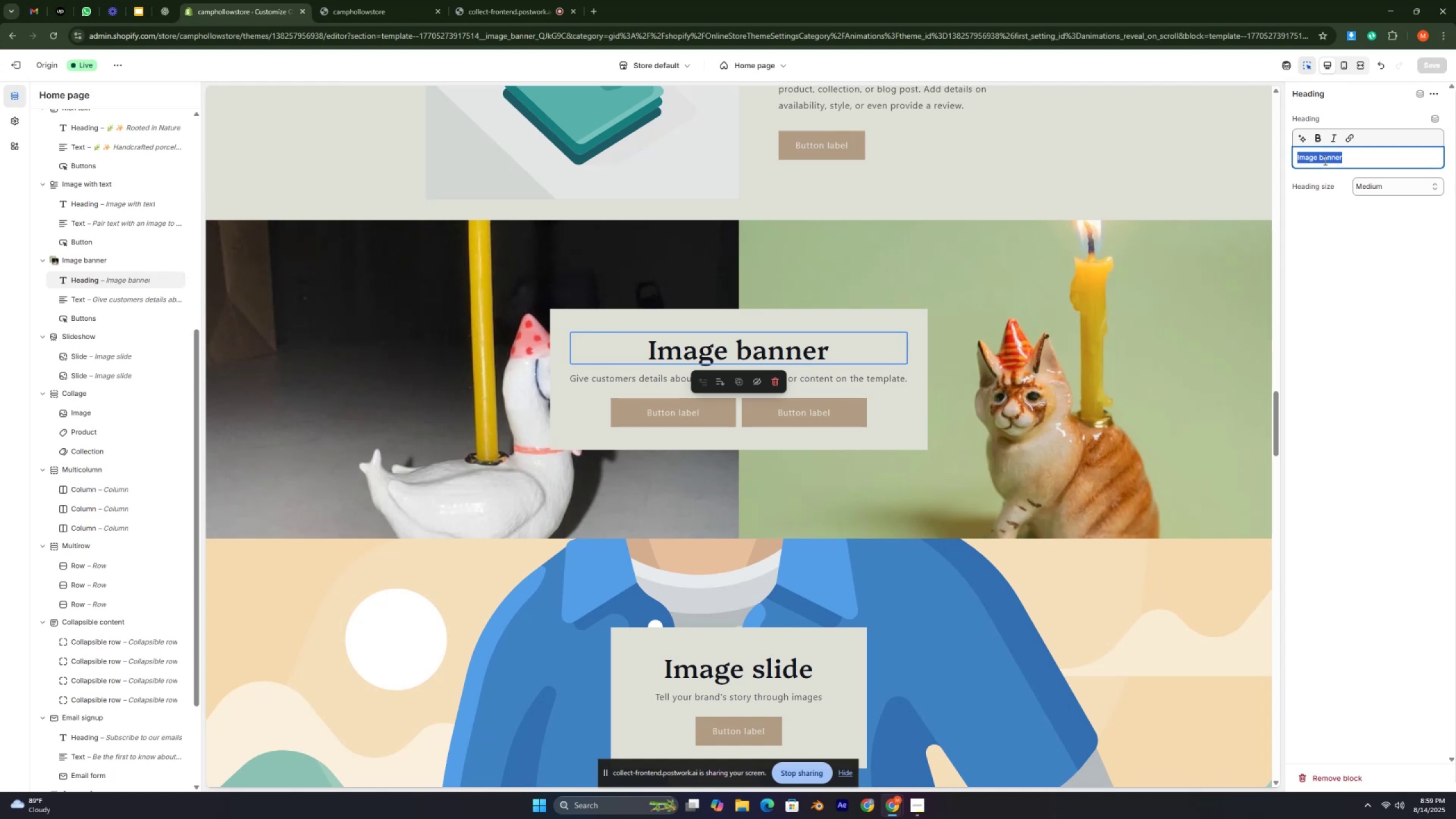 
triple_click([1324, 160])
 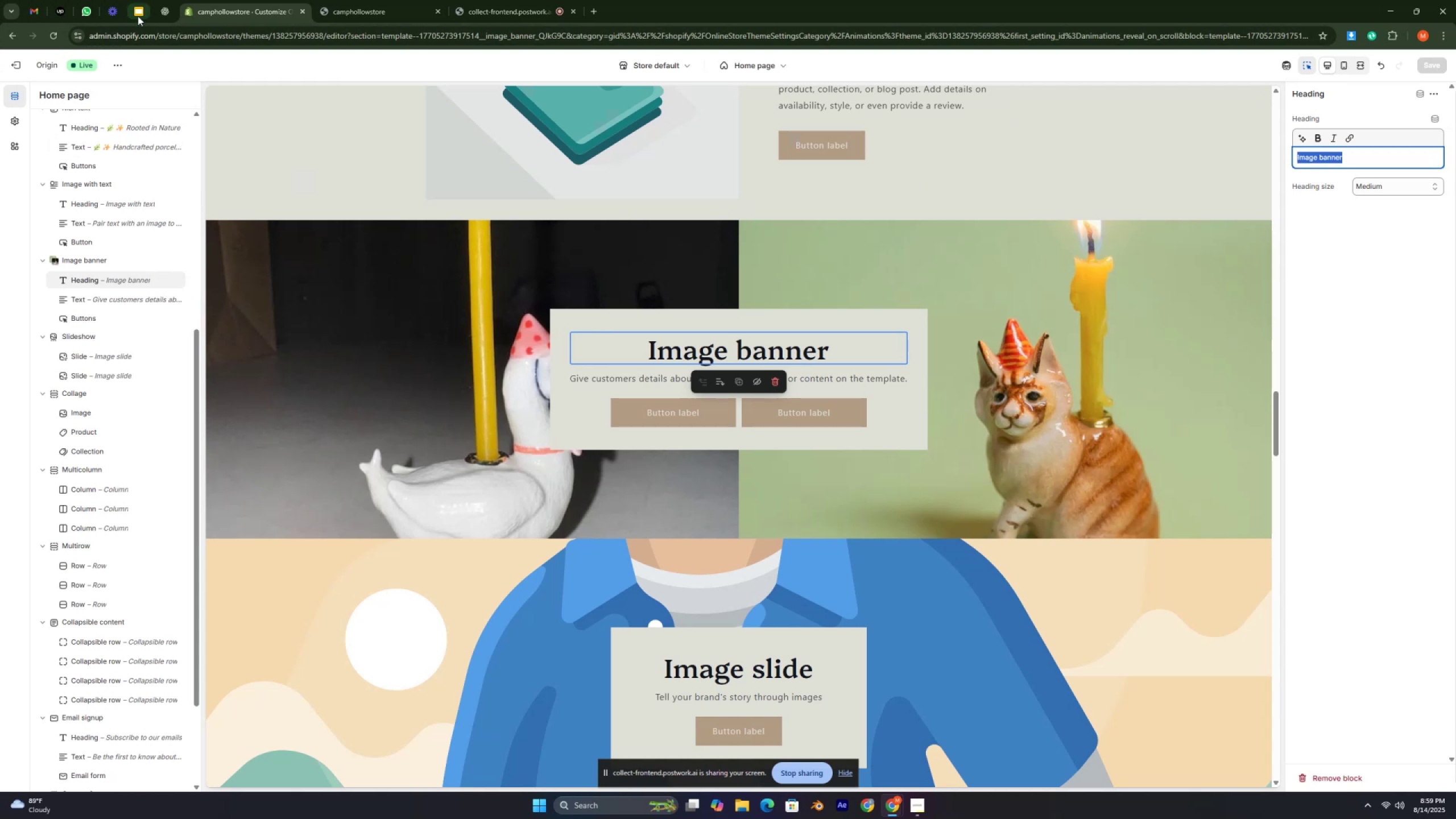 
left_click([162, 5])
 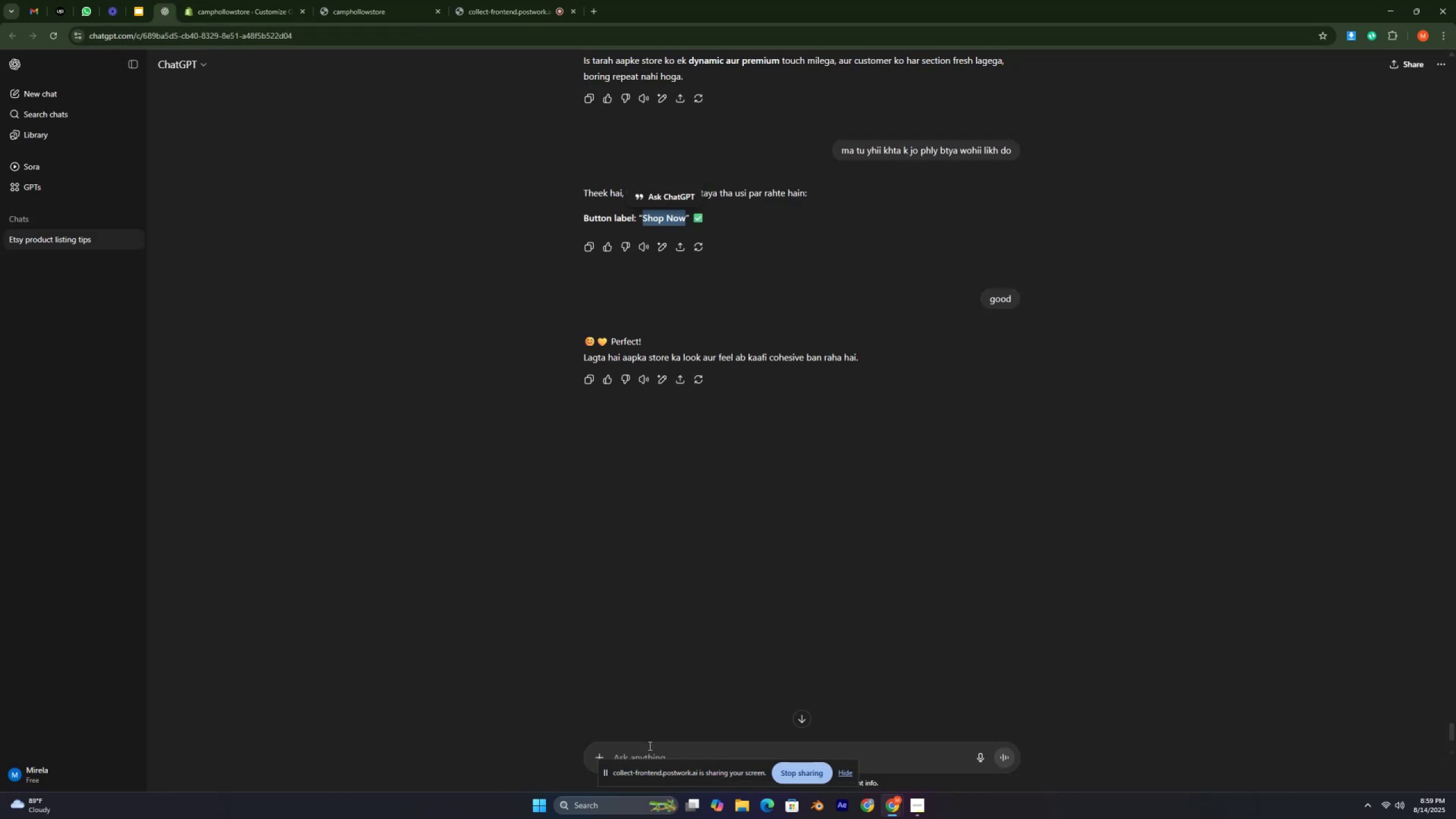 
left_click([649, 746])
 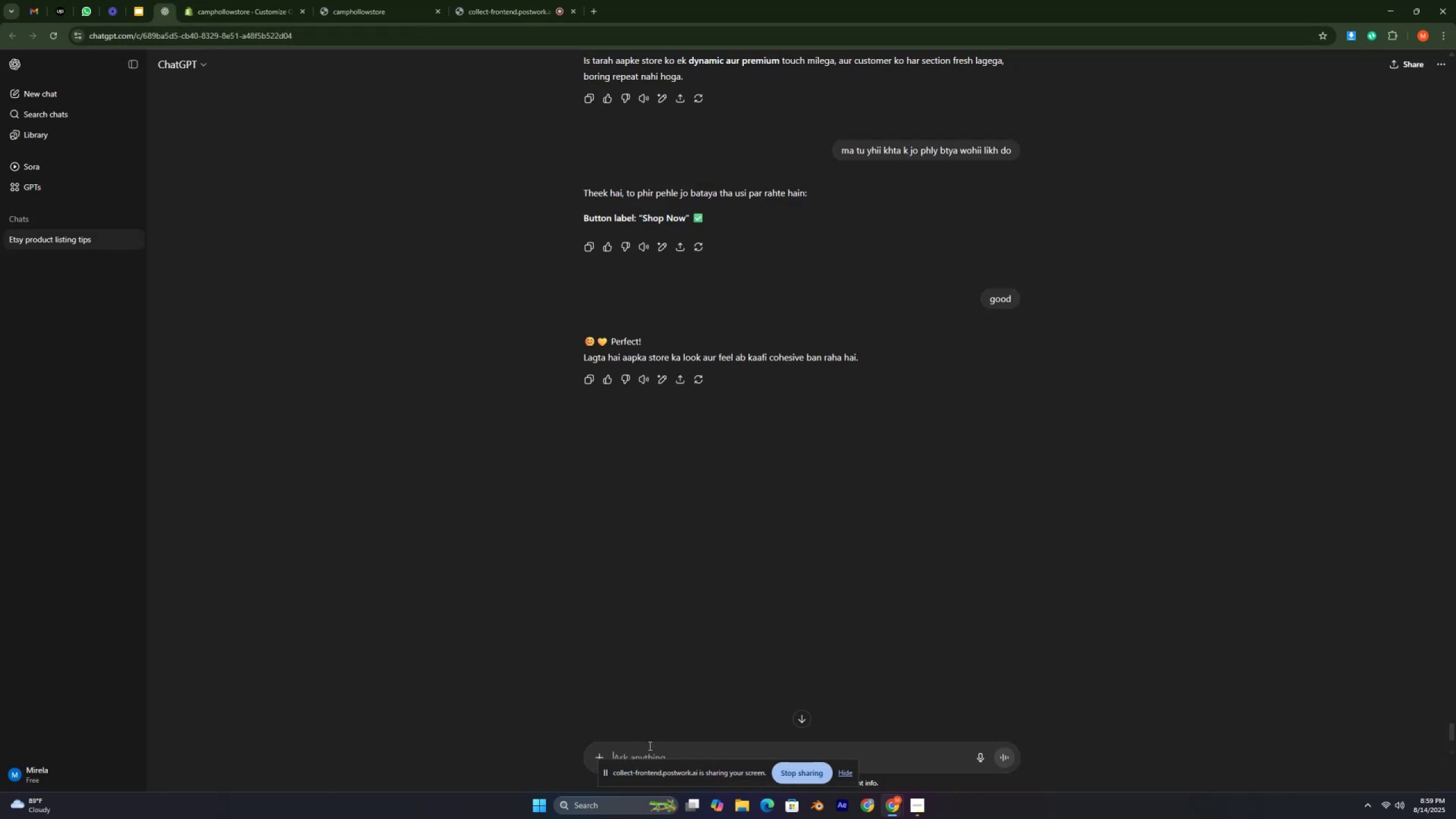 
key(Control+ControlLeft)
 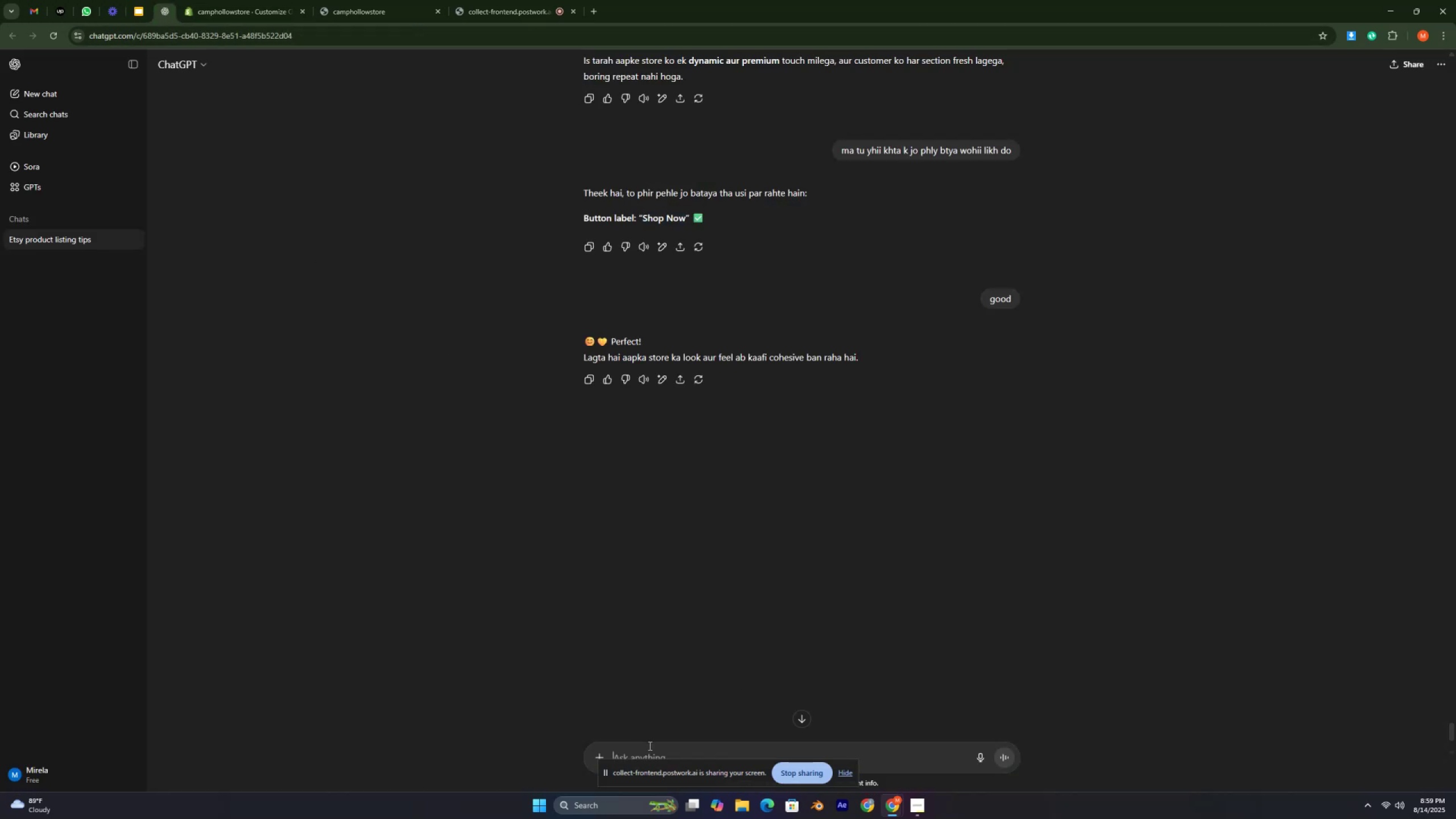 
key(Control+ControlLeft)
 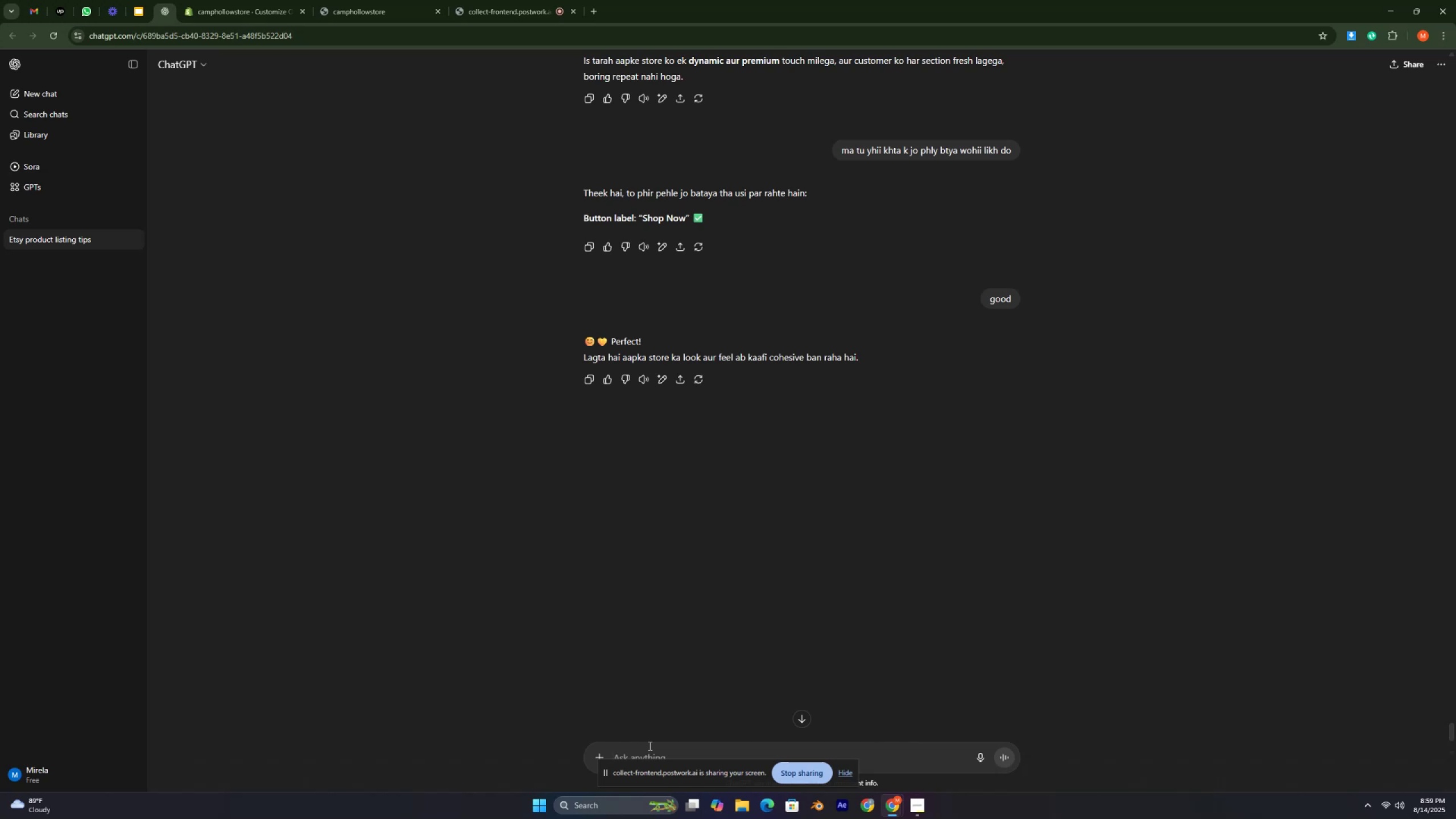 
key(Control+ControlLeft)
 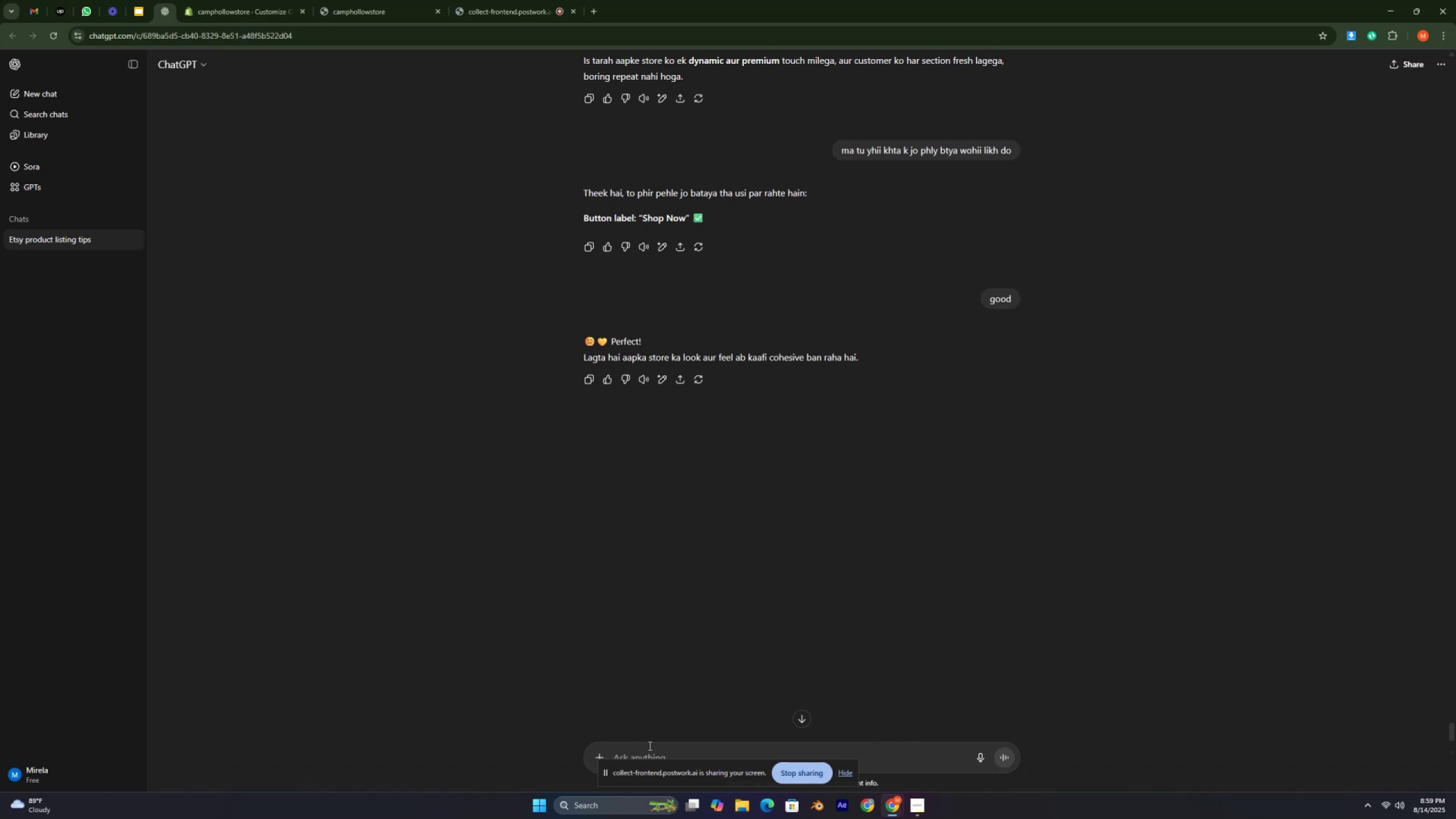 
key(Control+ControlLeft)
 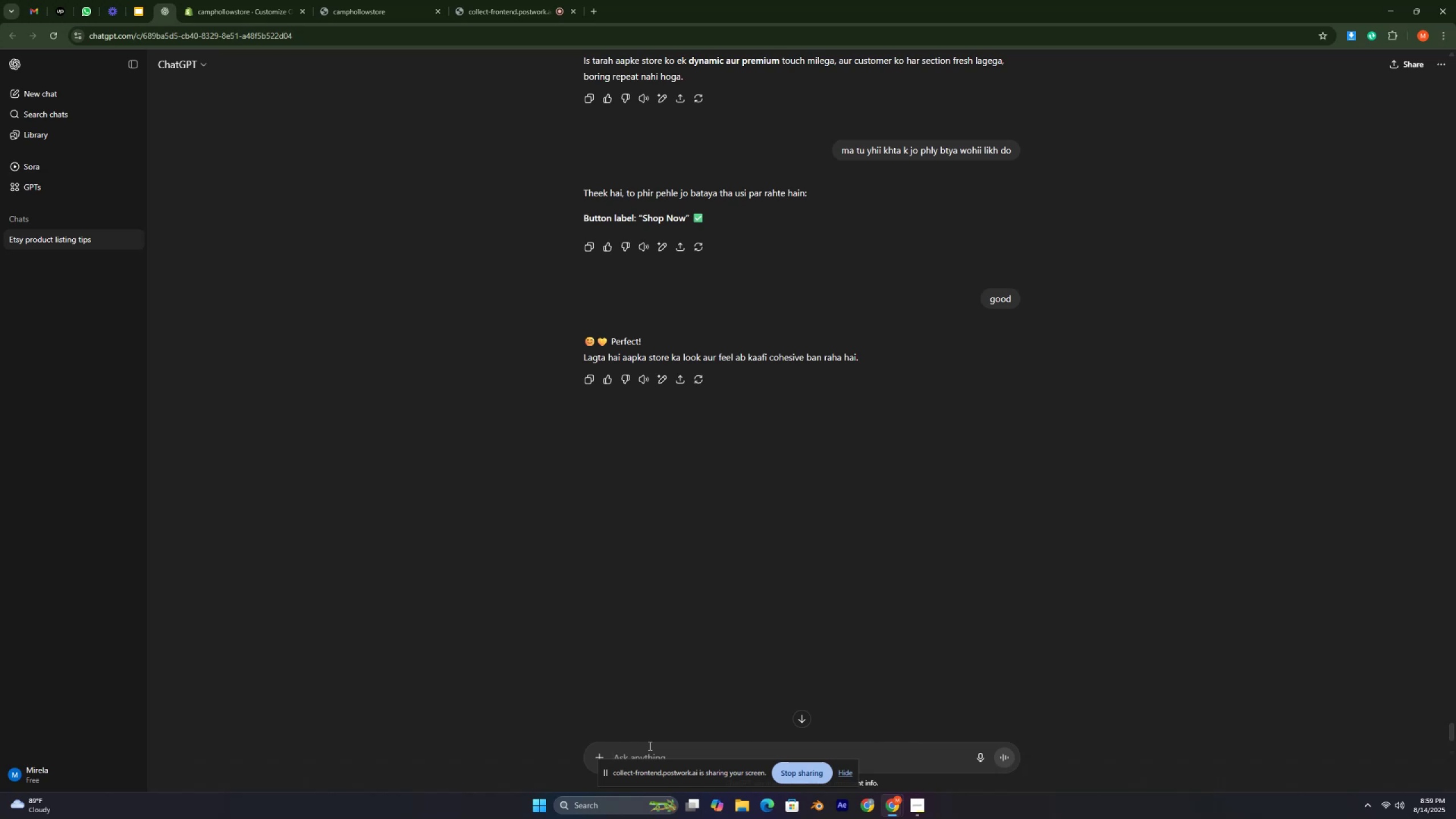 
key(Control+ControlLeft)
 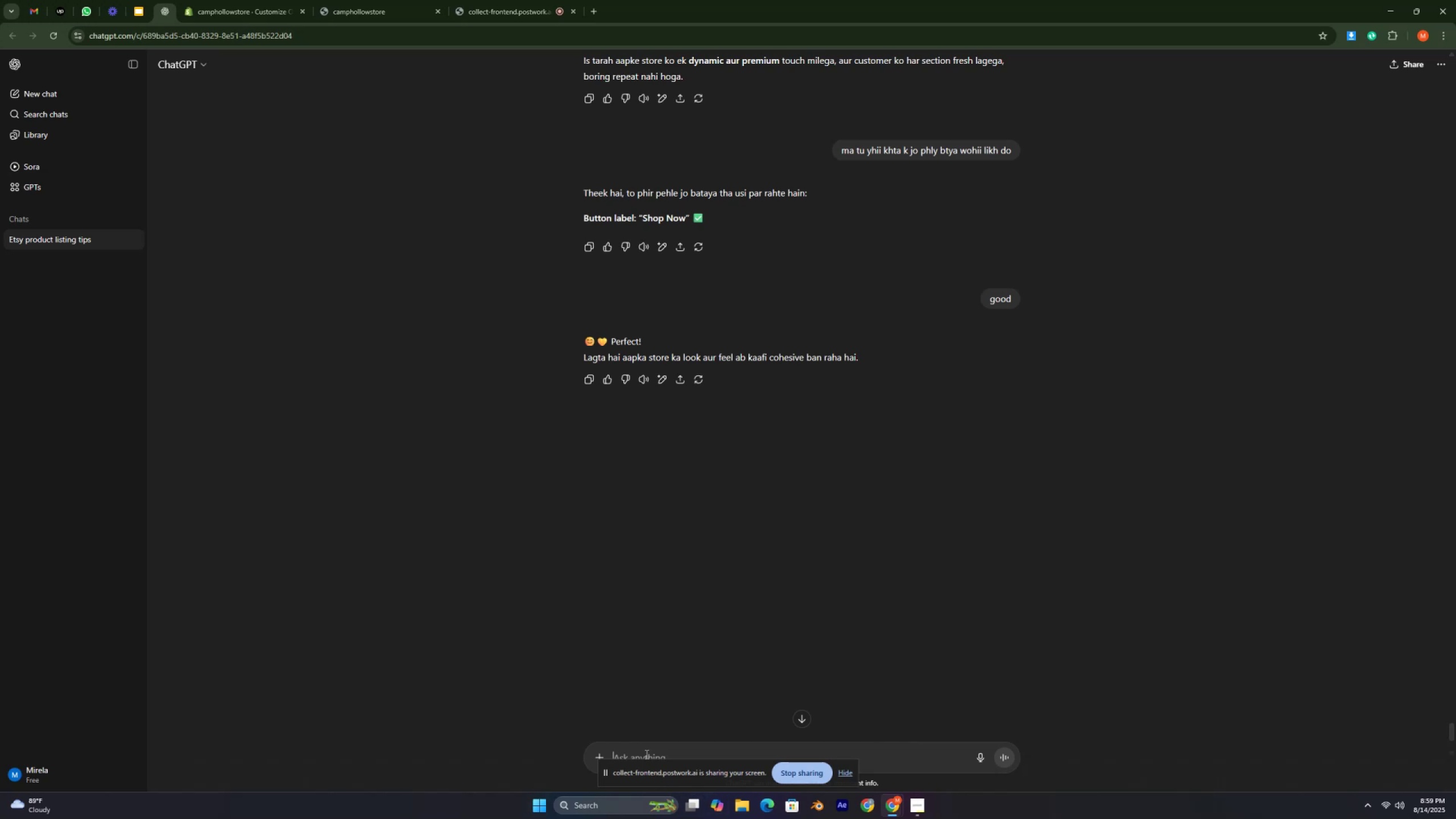 
key(Control+ControlLeft)
 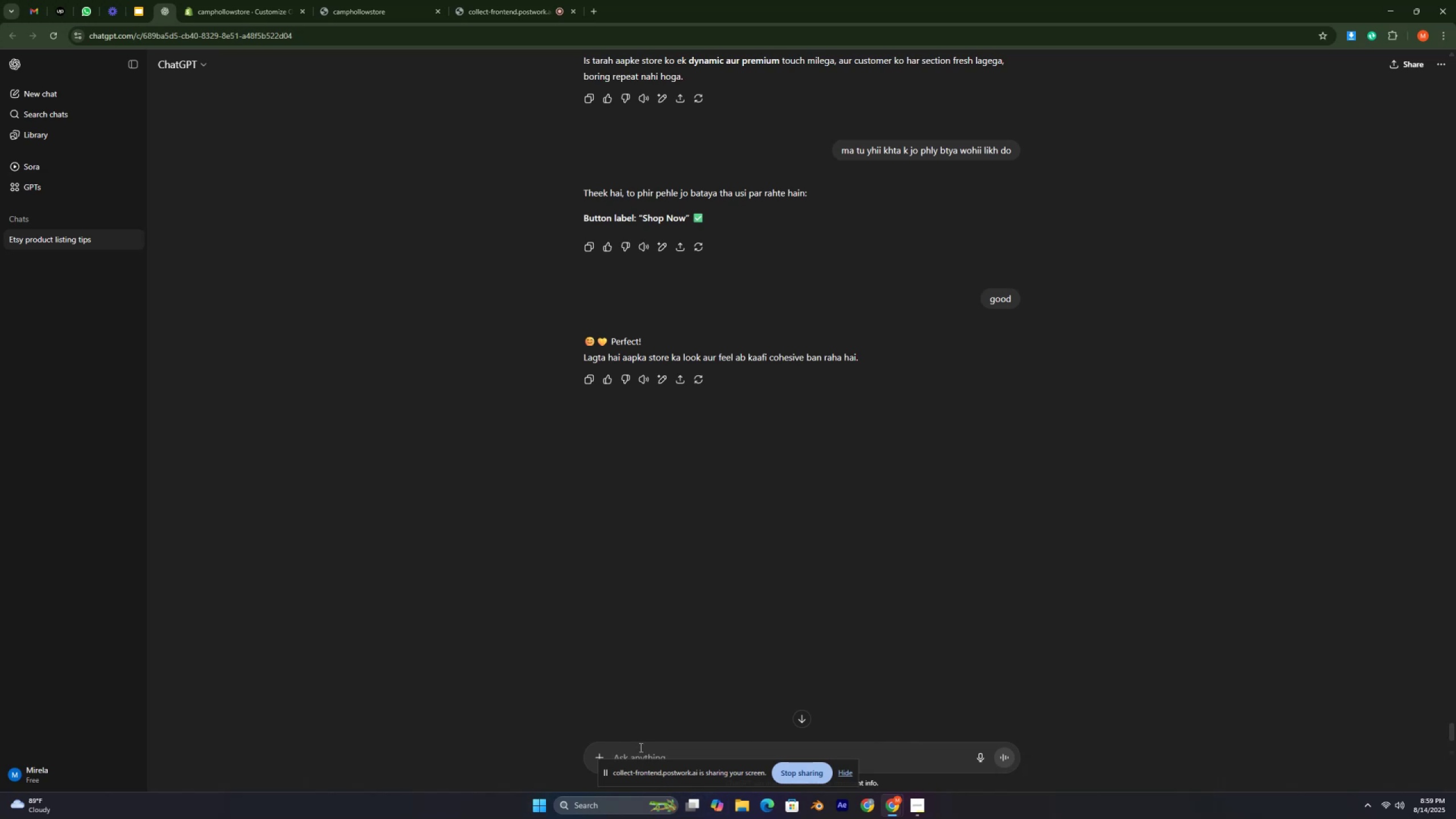 
key(Control+ControlLeft)
 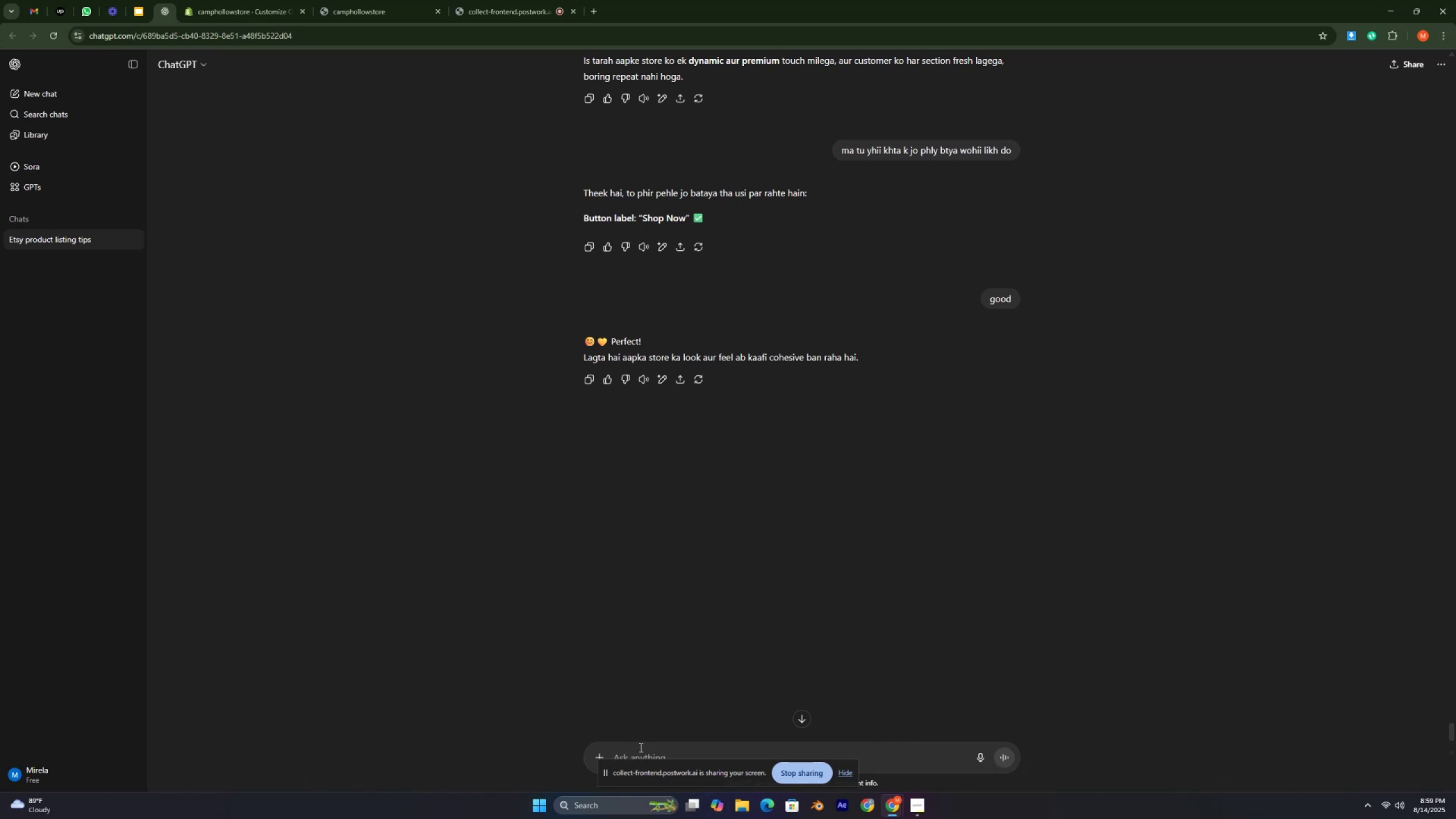 
key(Control+ControlLeft)
 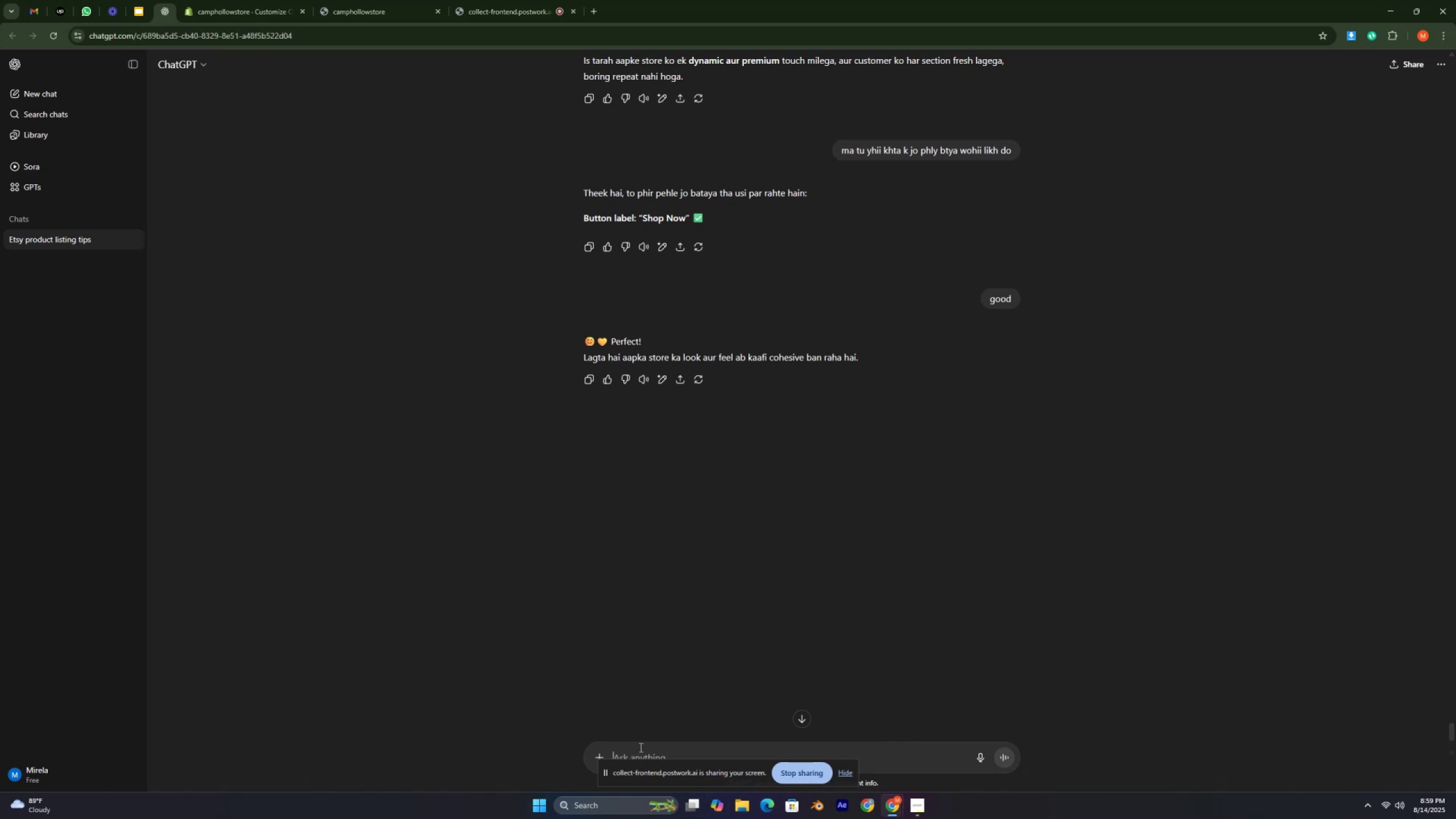 
key(Control+ControlLeft)
 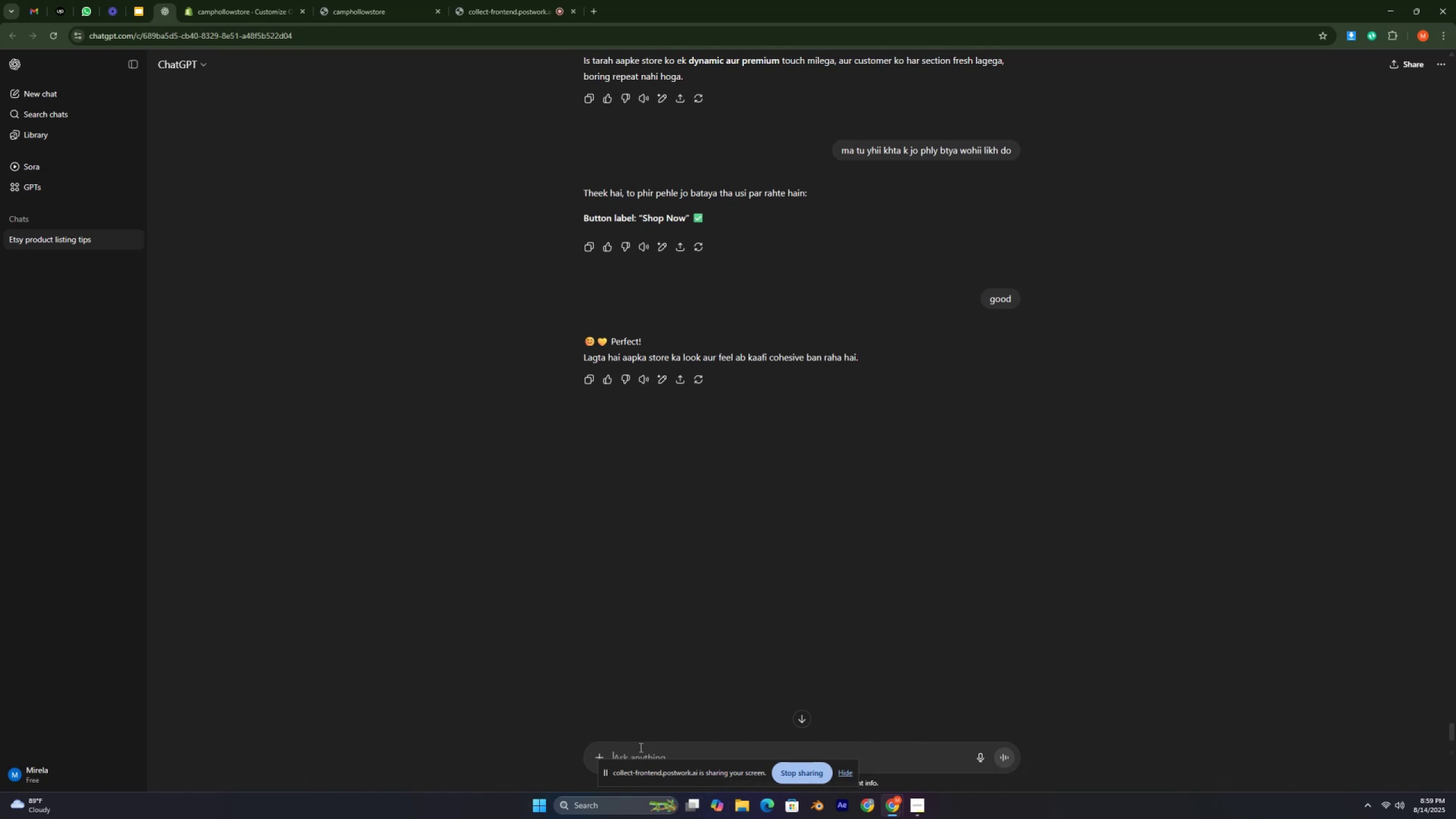 
key(Control+ControlLeft)
 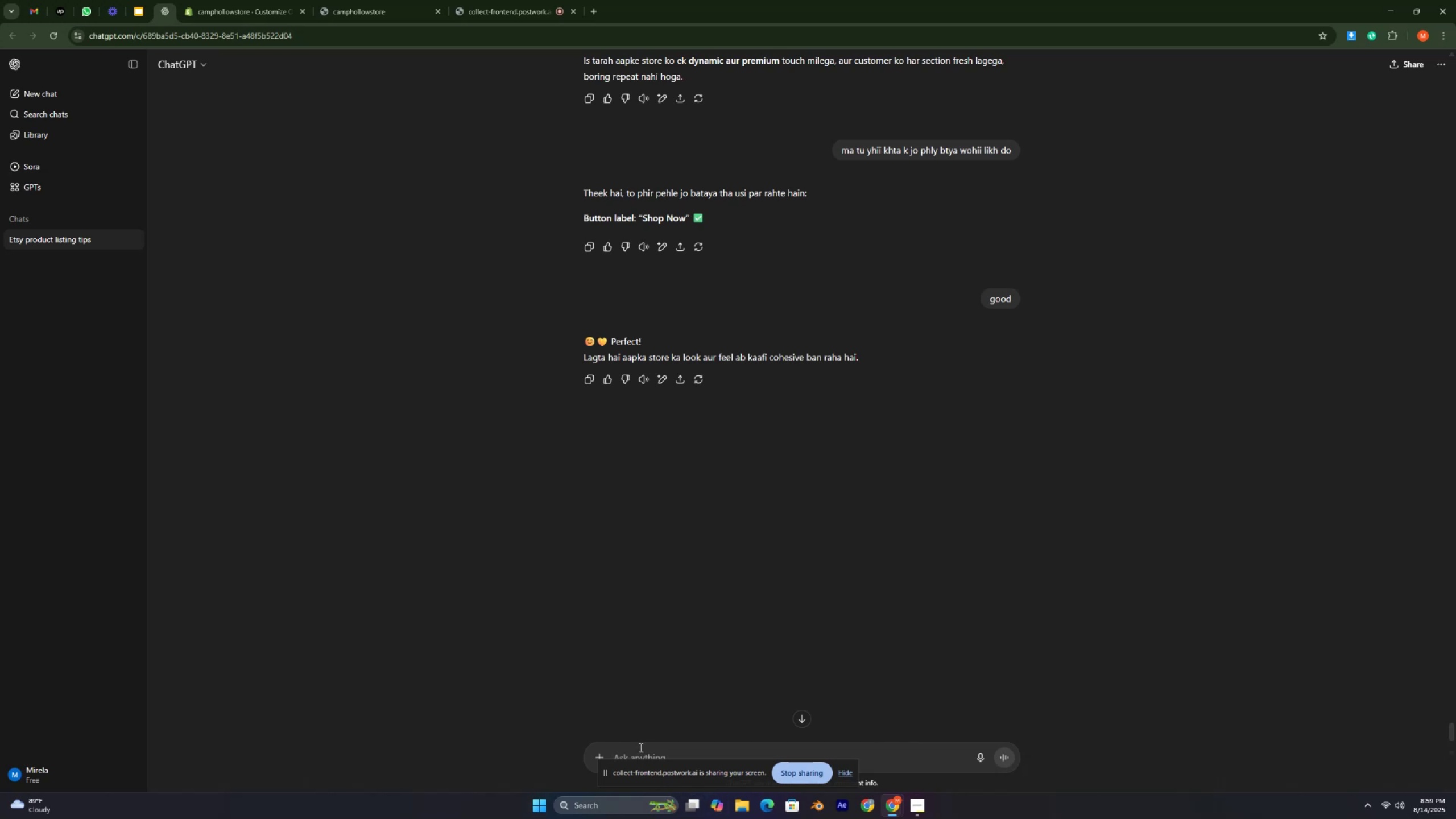 
key(Control+ControlLeft)
 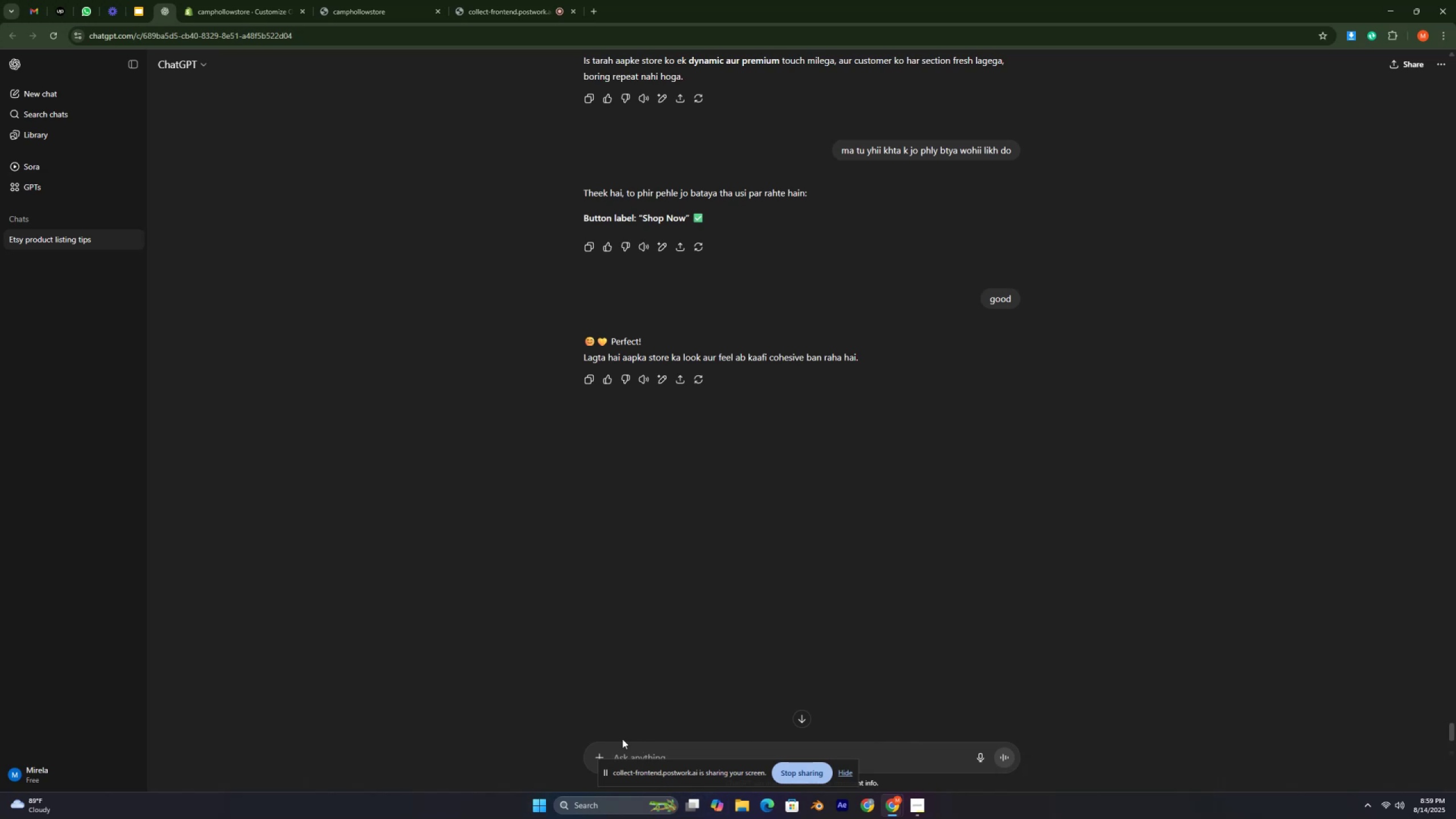 
key(Control+ControlLeft)
 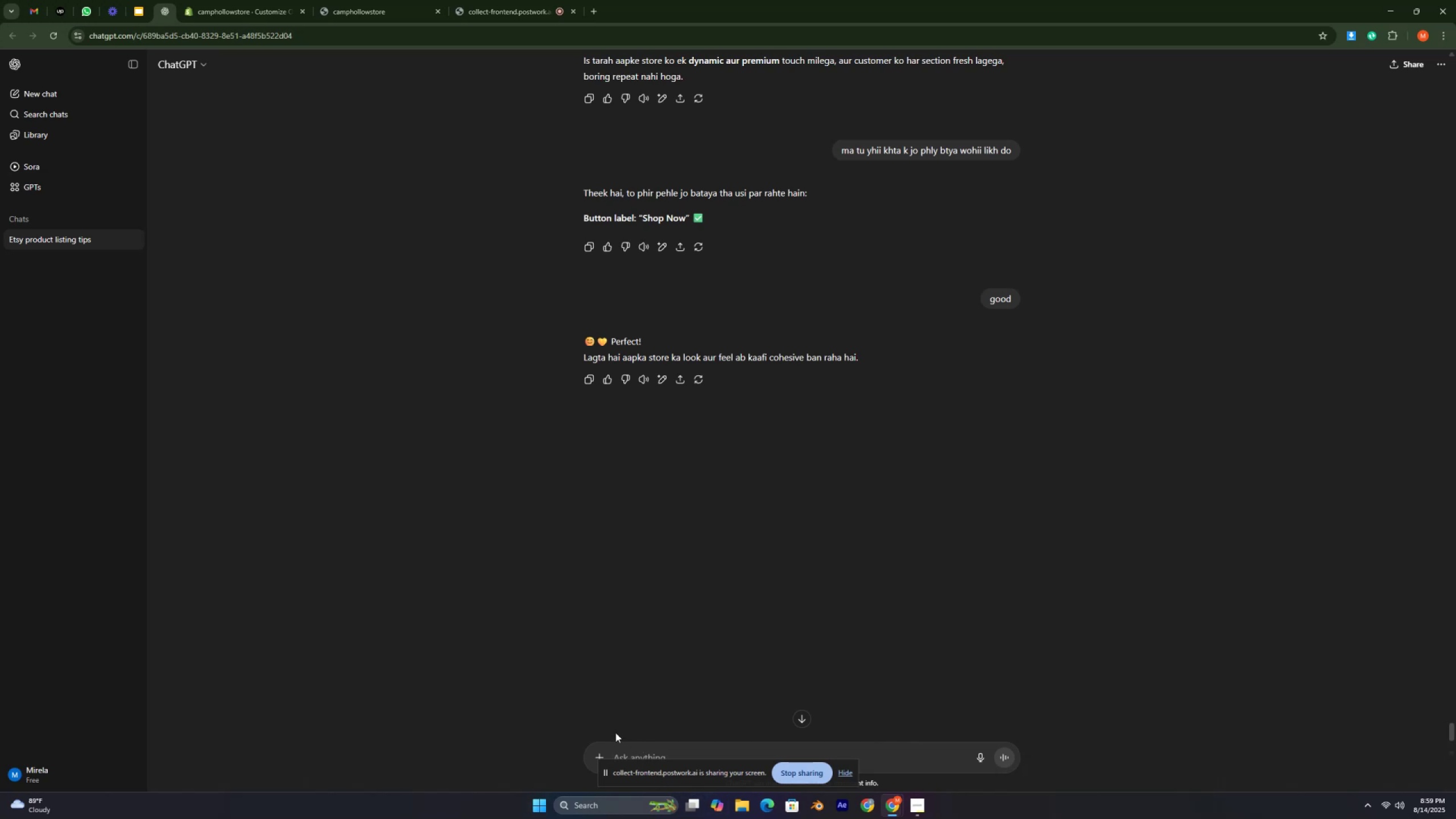 
key(Control+ControlLeft)
 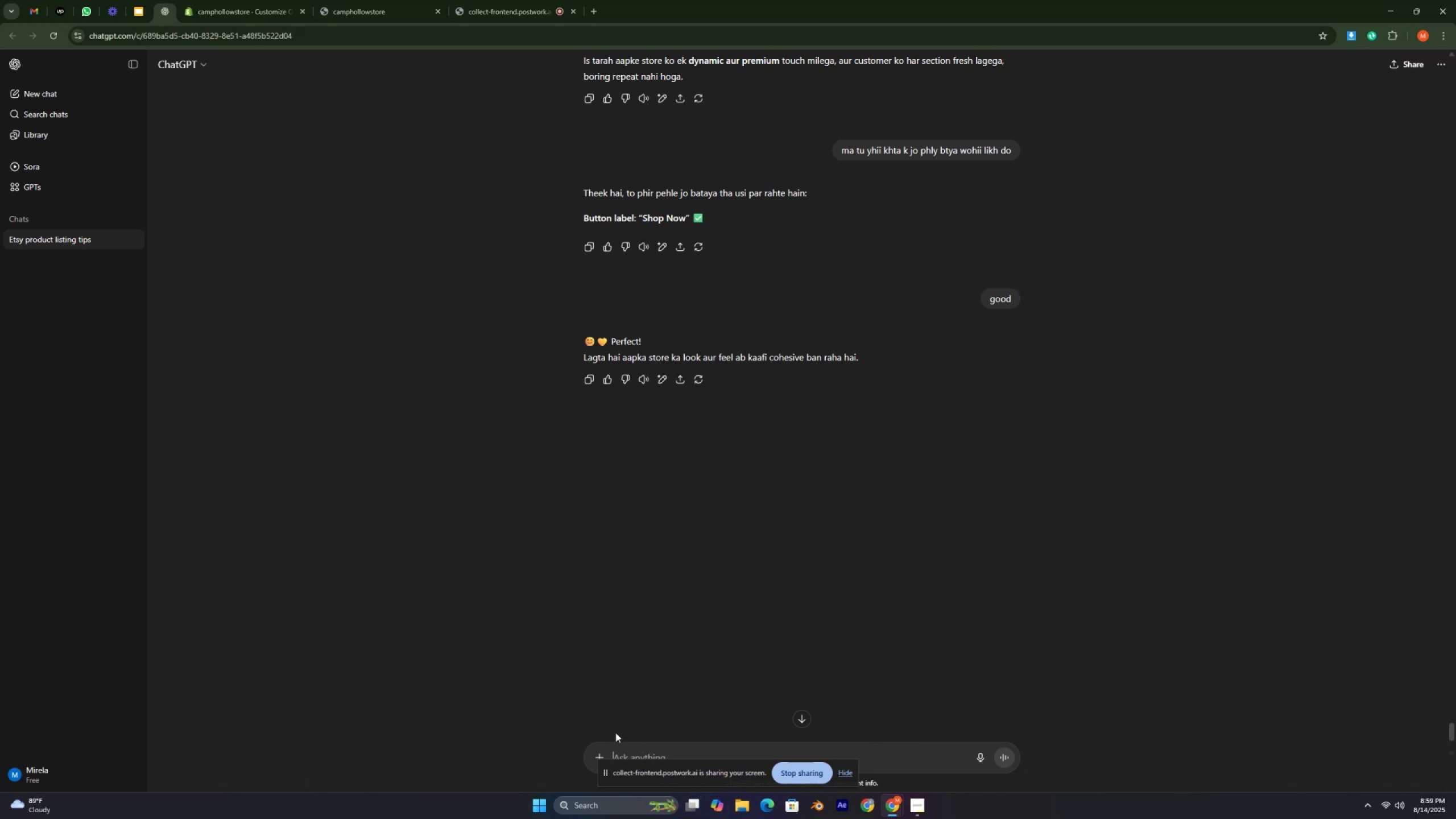 
key(Control+ControlLeft)
 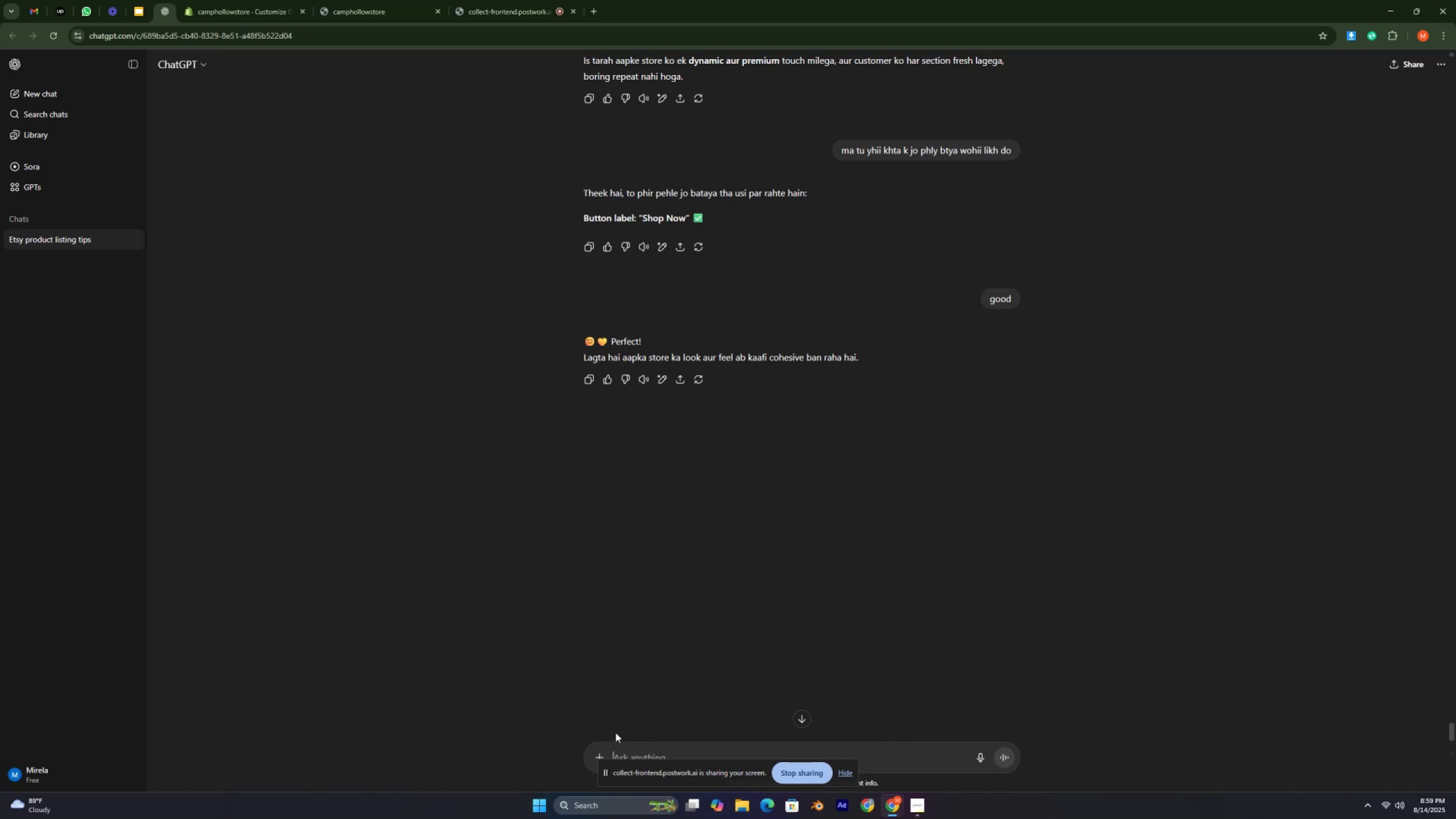 
key(Control+ControlLeft)
 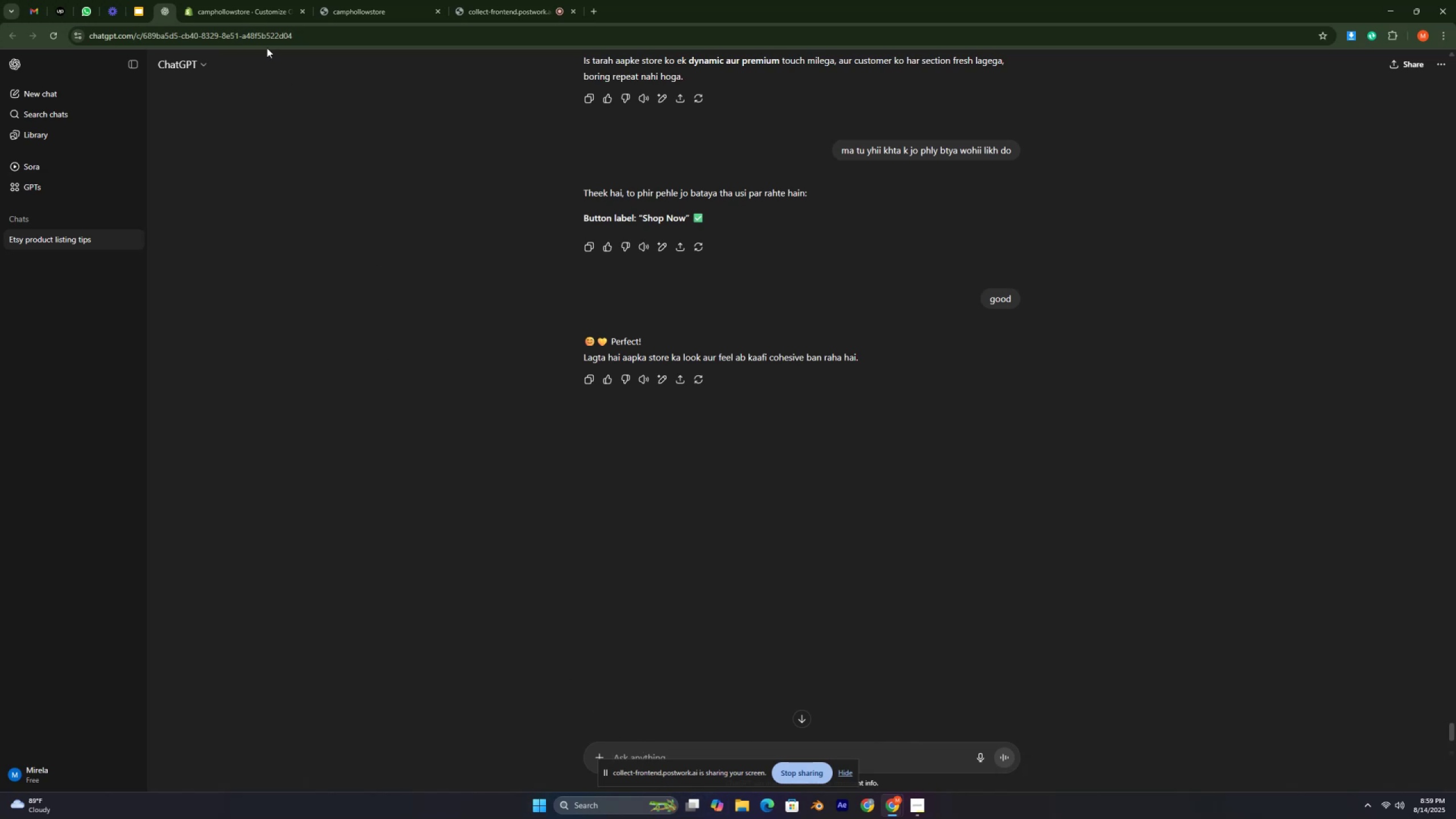 
left_click([241, 16])
 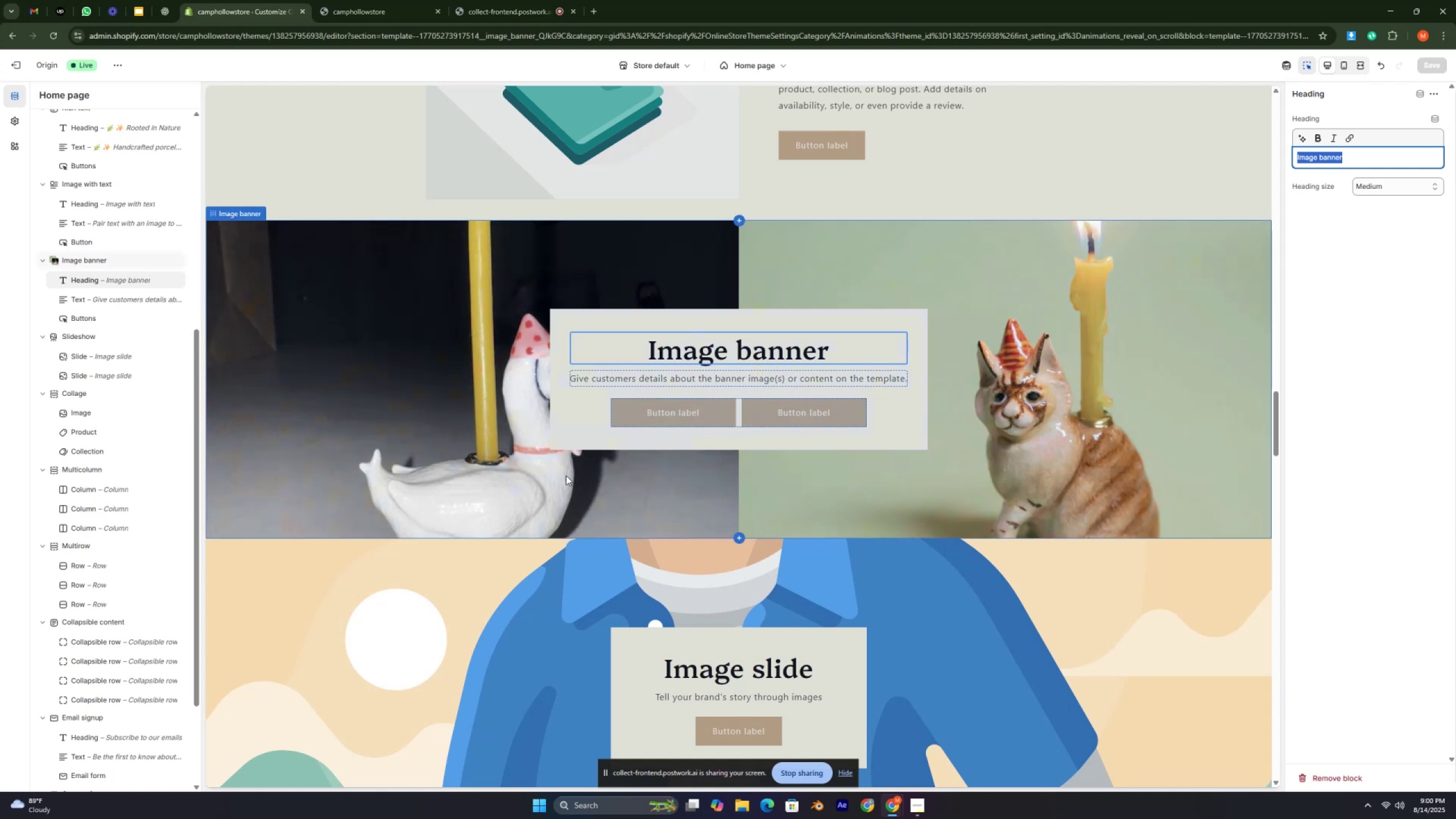 
wait(7.21)
 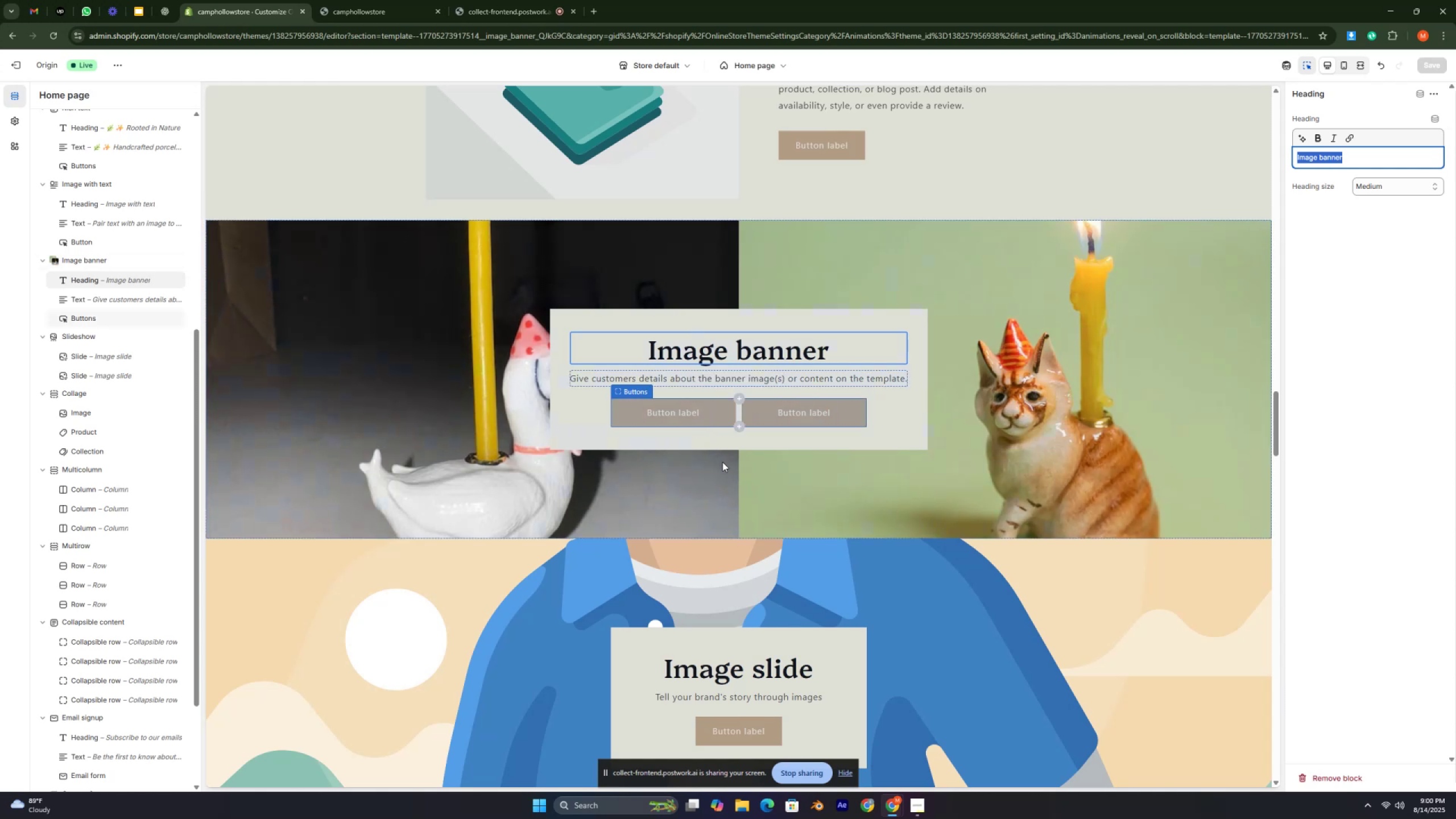 
key(Control+ControlLeft)
 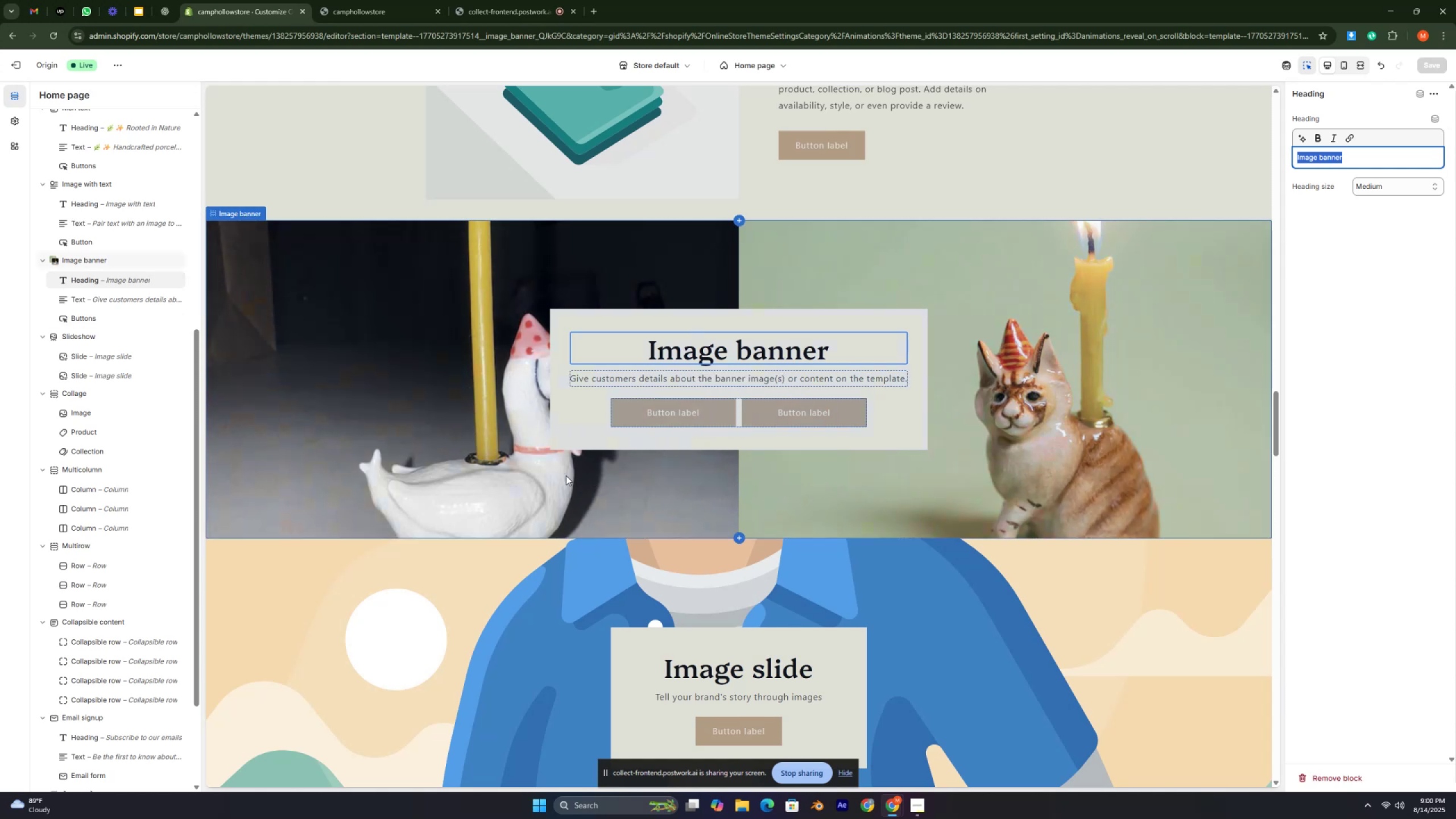 
key(Control+ControlLeft)
 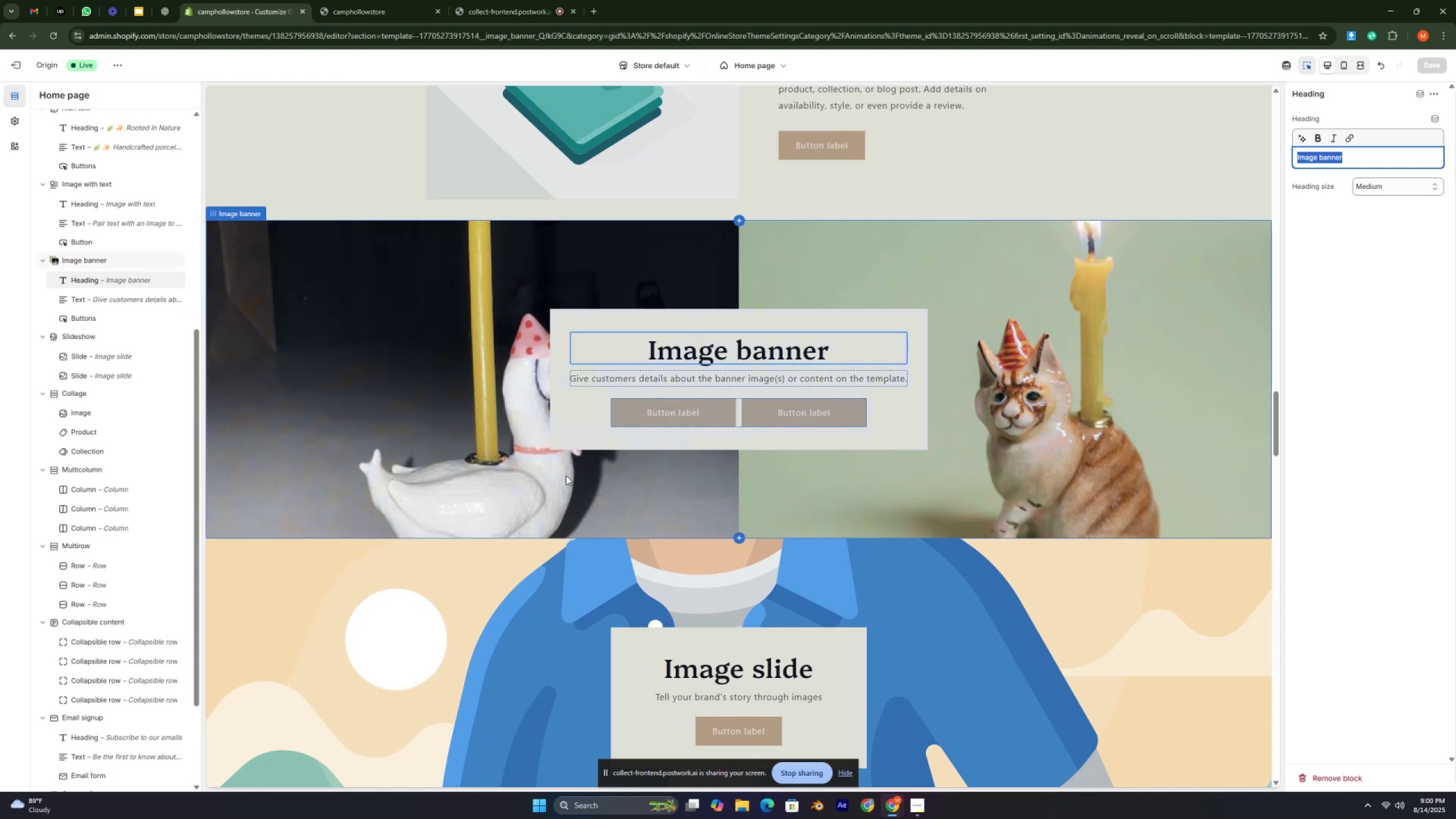 
key(Control+ControlLeft)
 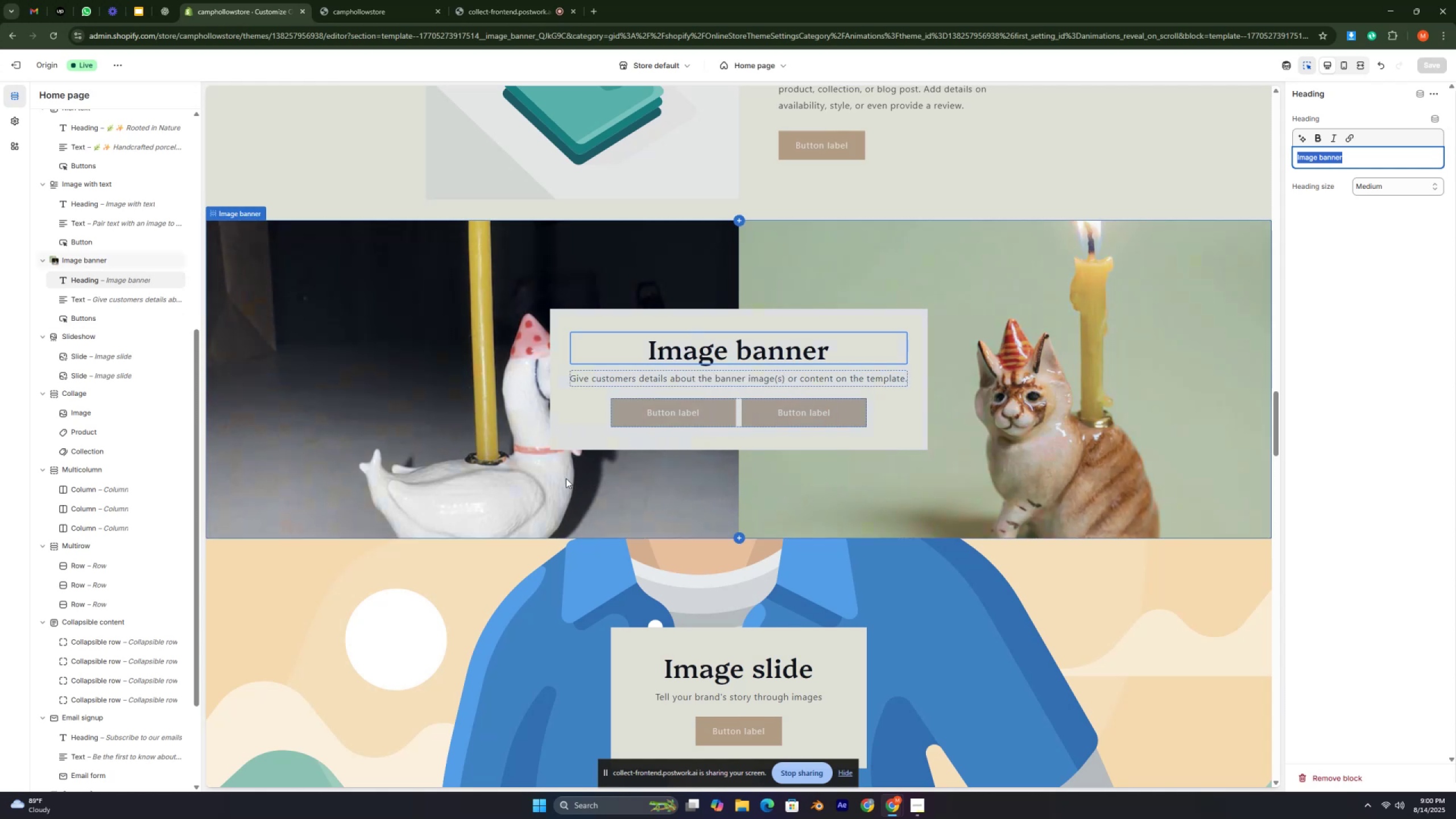 
key(Control+ControlLeft)
 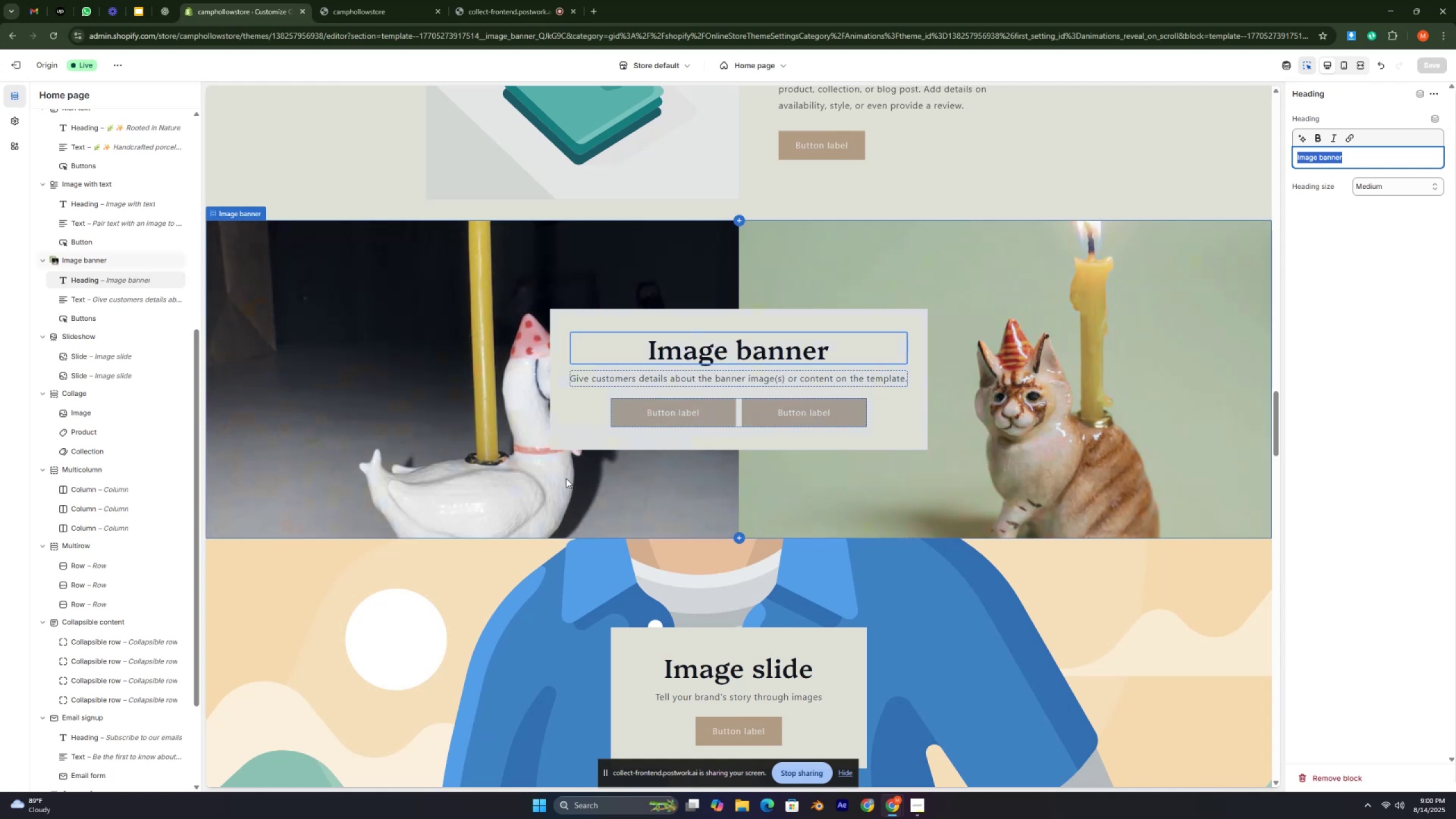 
key(Control+ControlLeft)
 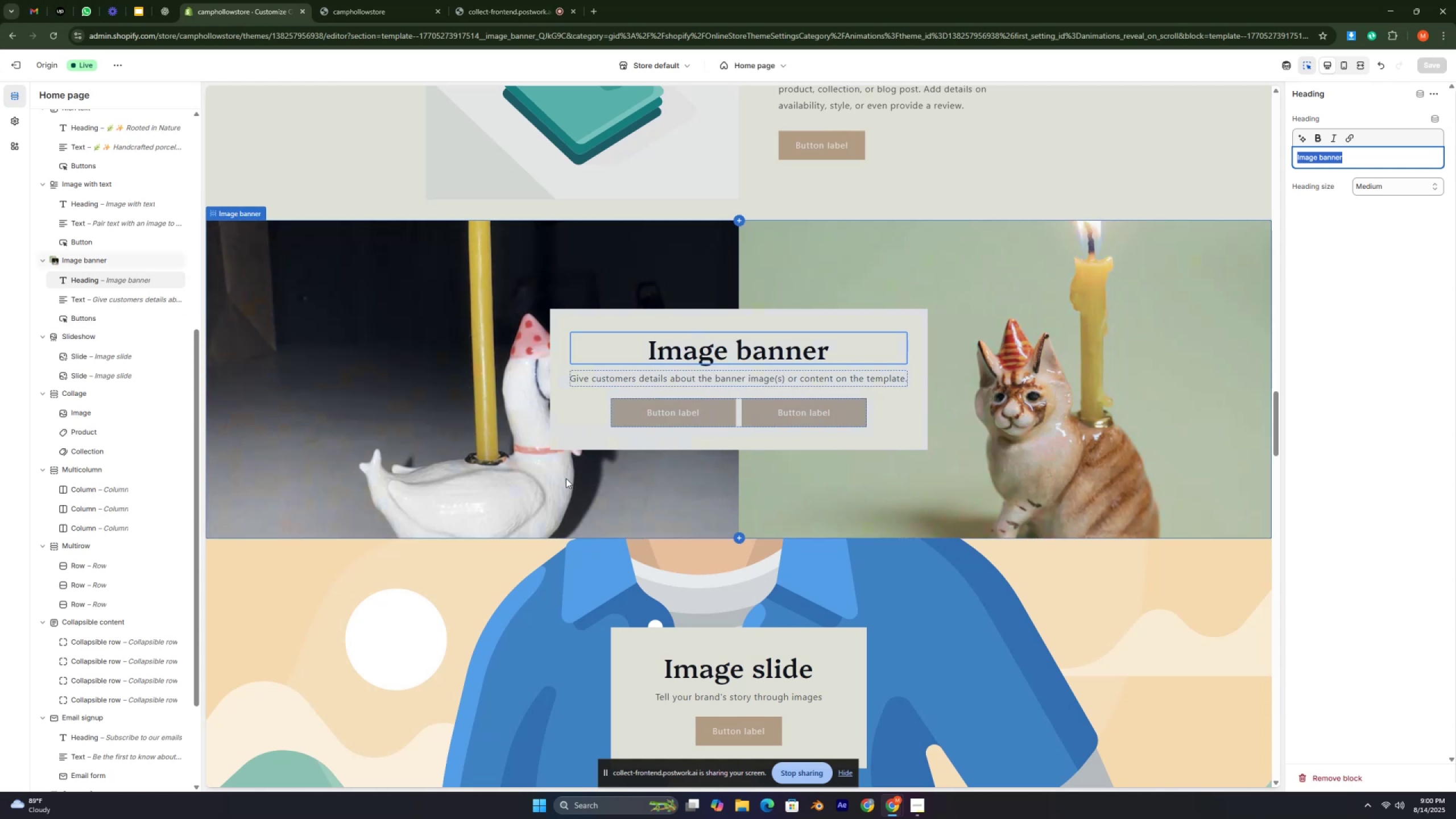 
key(Control+ControlLeft)
 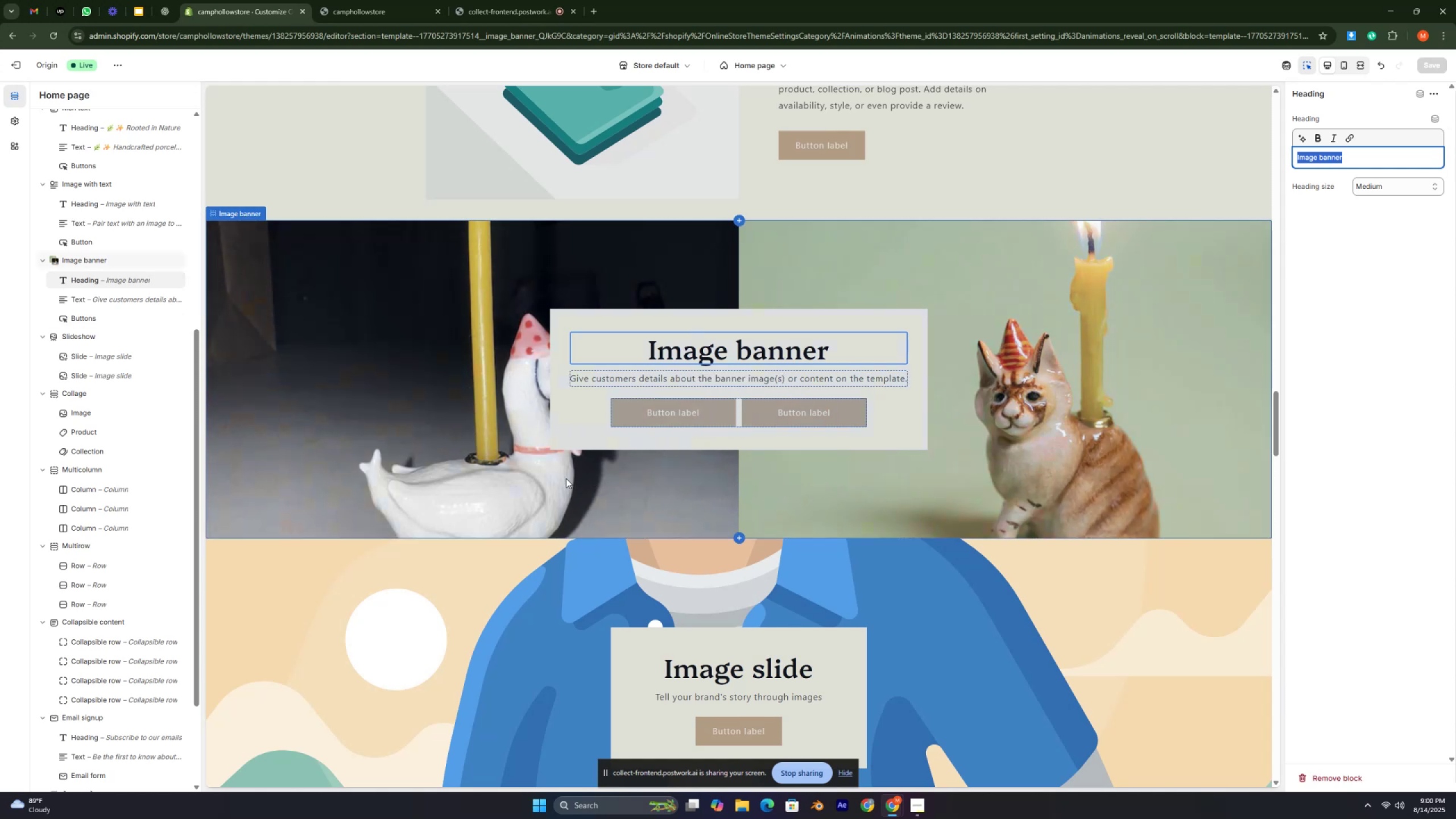 
key(Control+ControlLeft)
 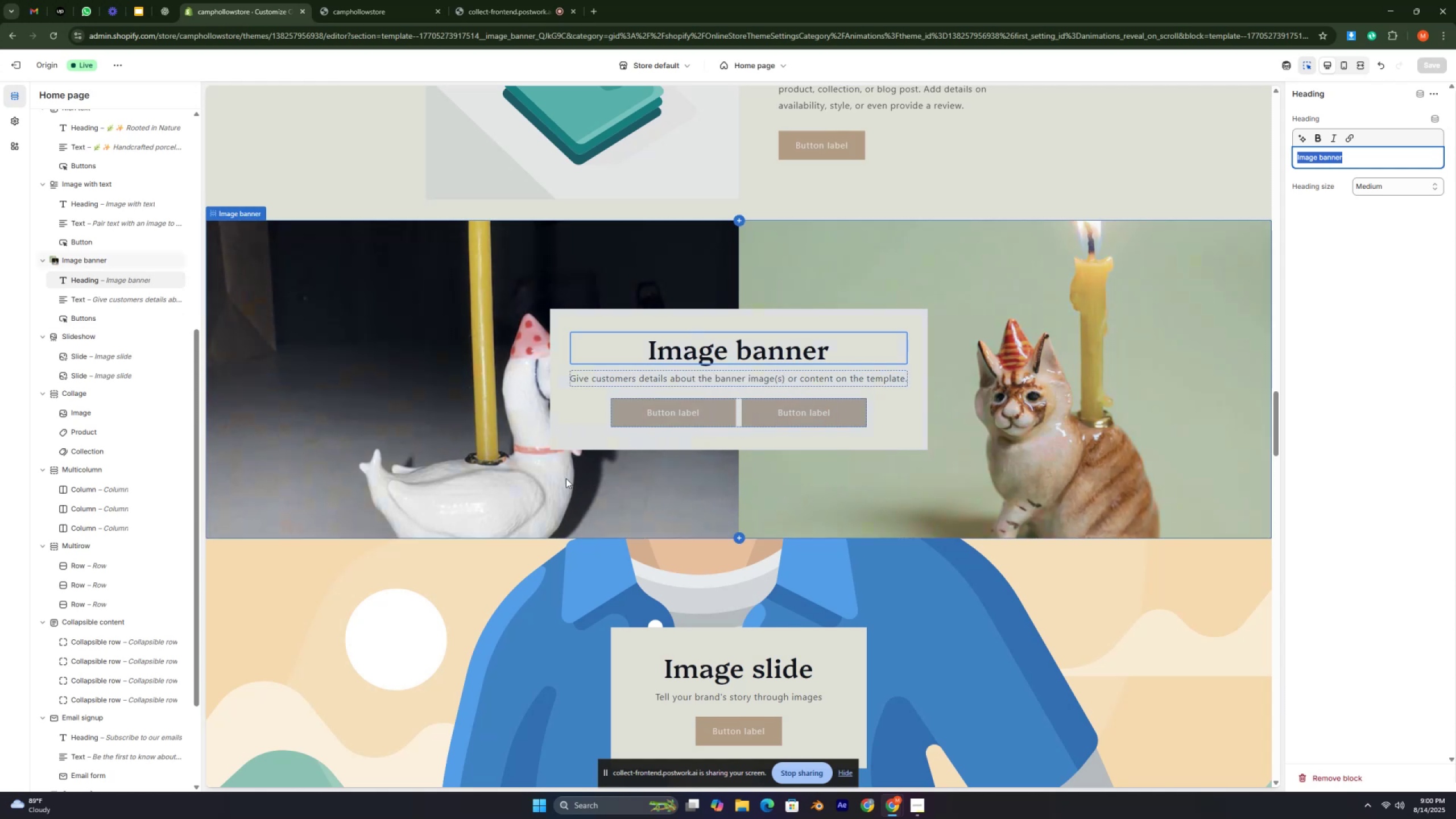 
key(Control+ControlLeft)
 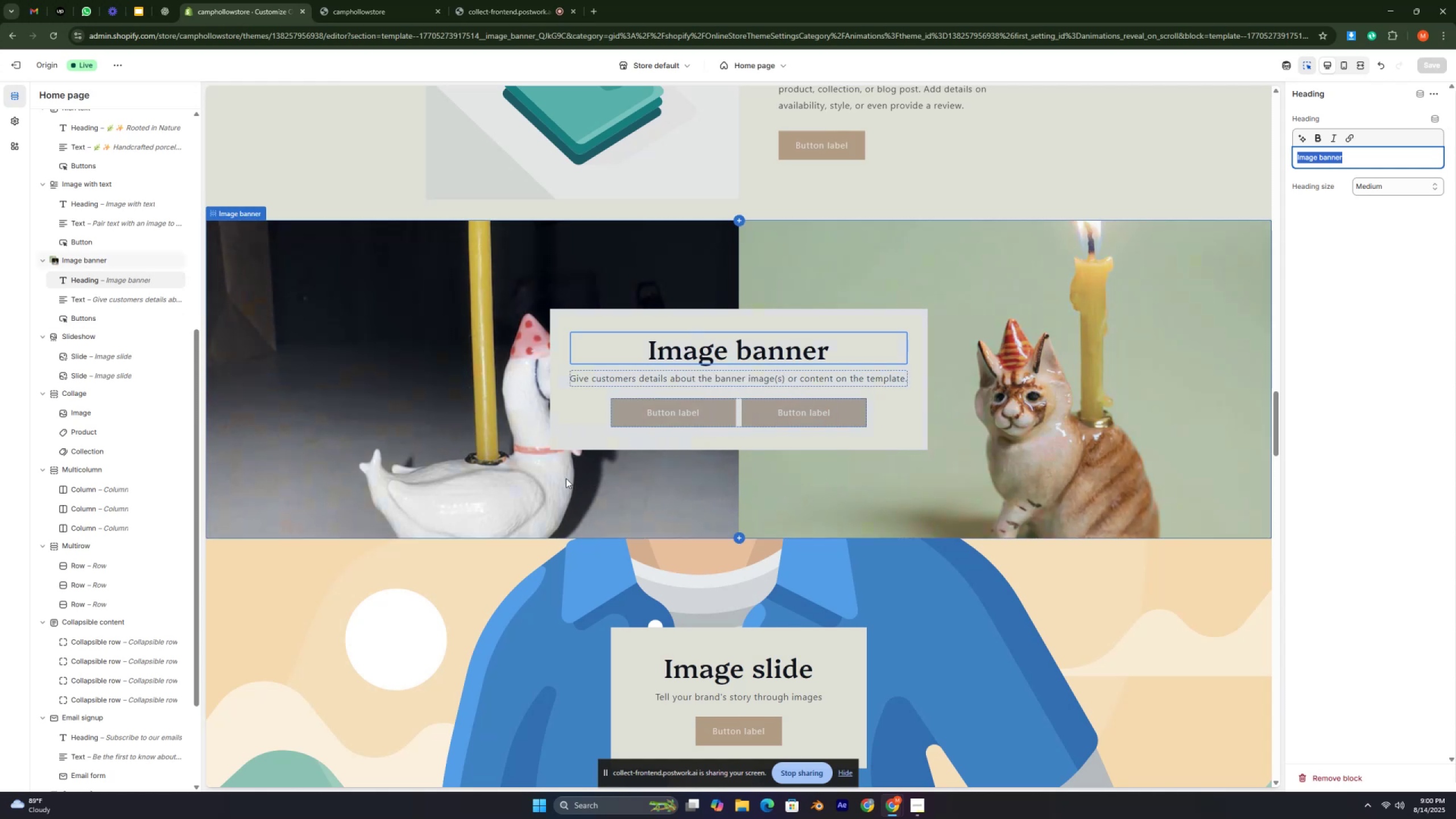 
key(Control+ControlLeft)
 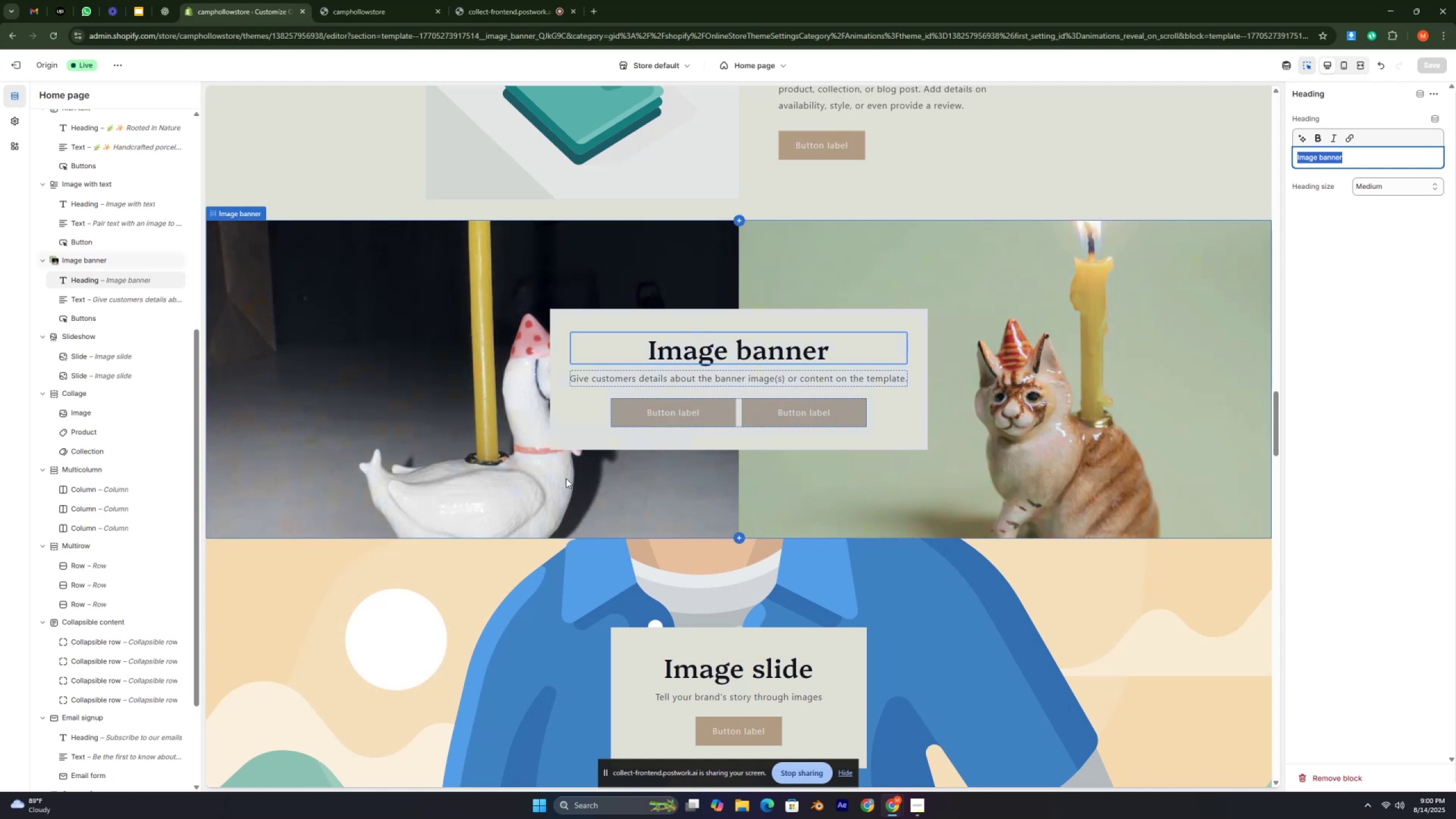 
key(Control+ControlLeft)
 